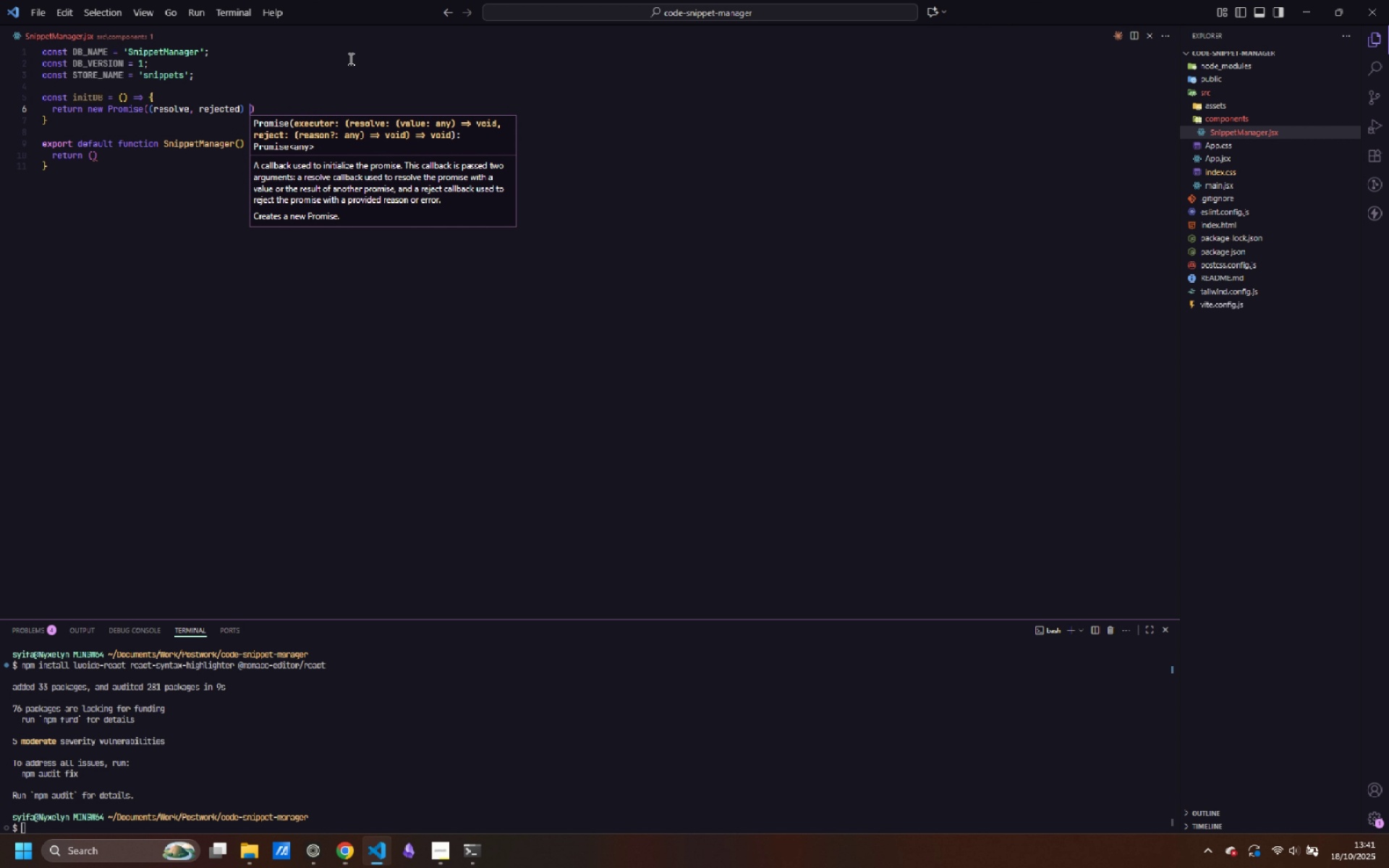 
key(Equal)
 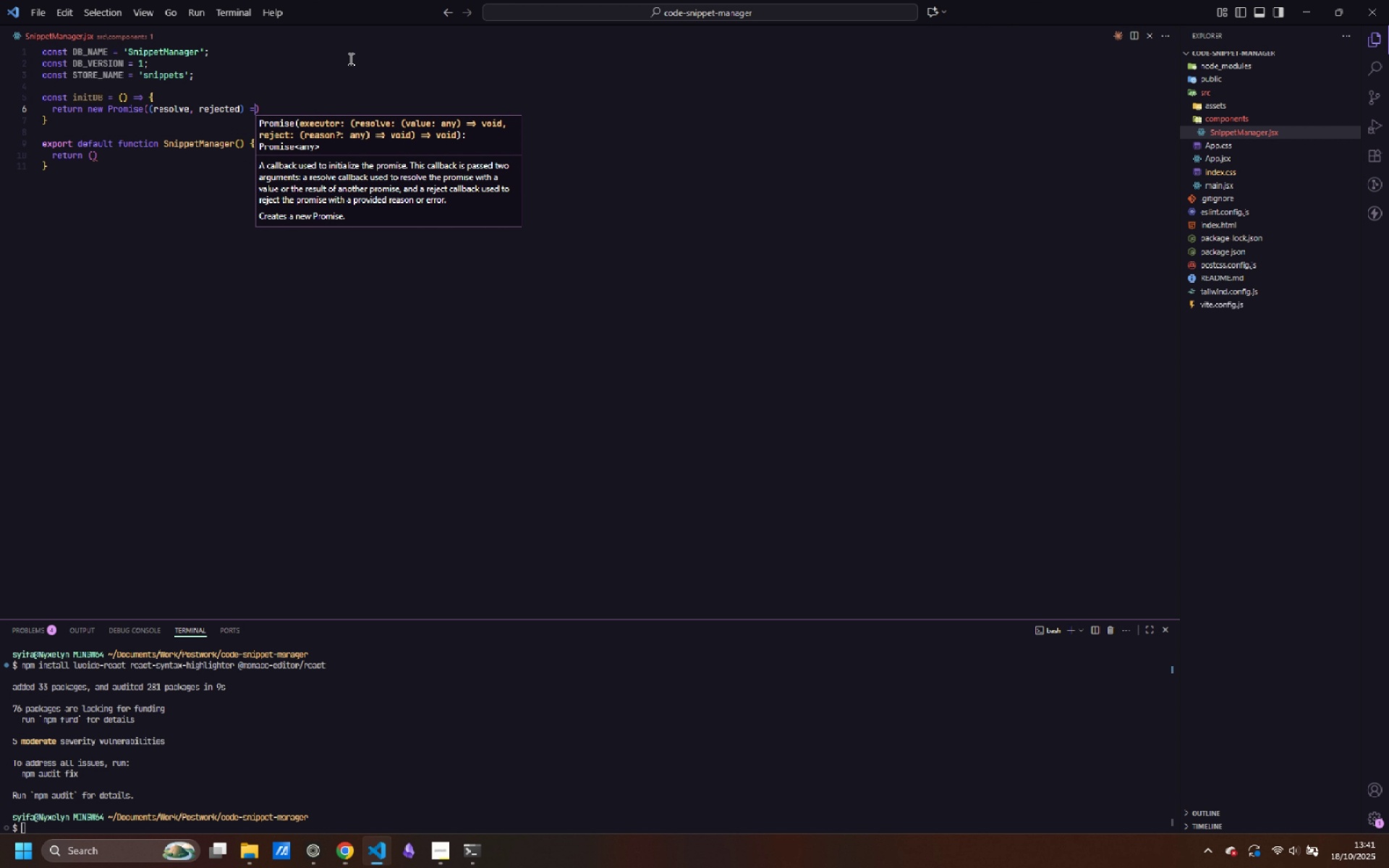 
key(Shift+Period)
 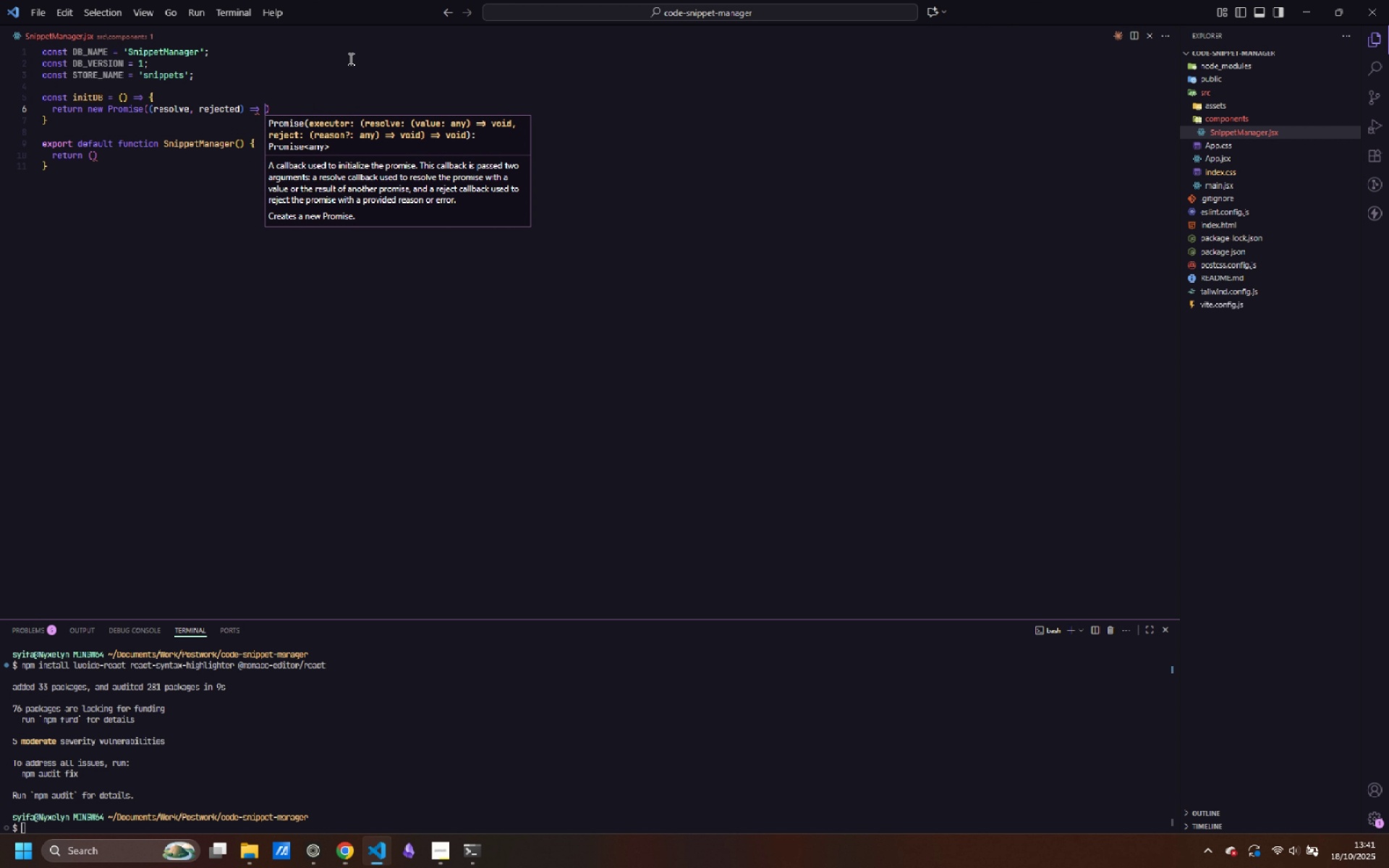 
key(Shift+Space)
 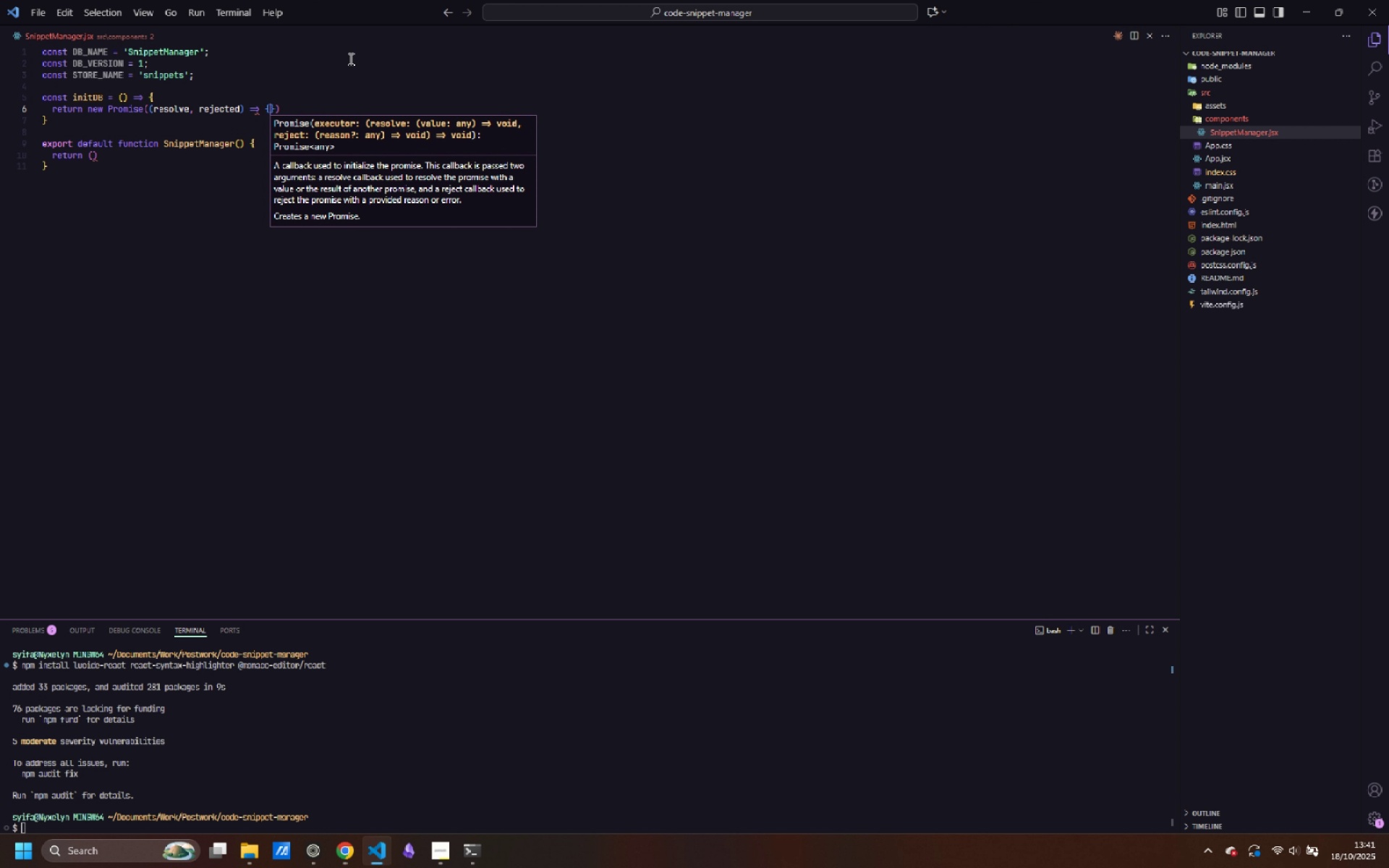 
key(Shift+BracketLeft)
 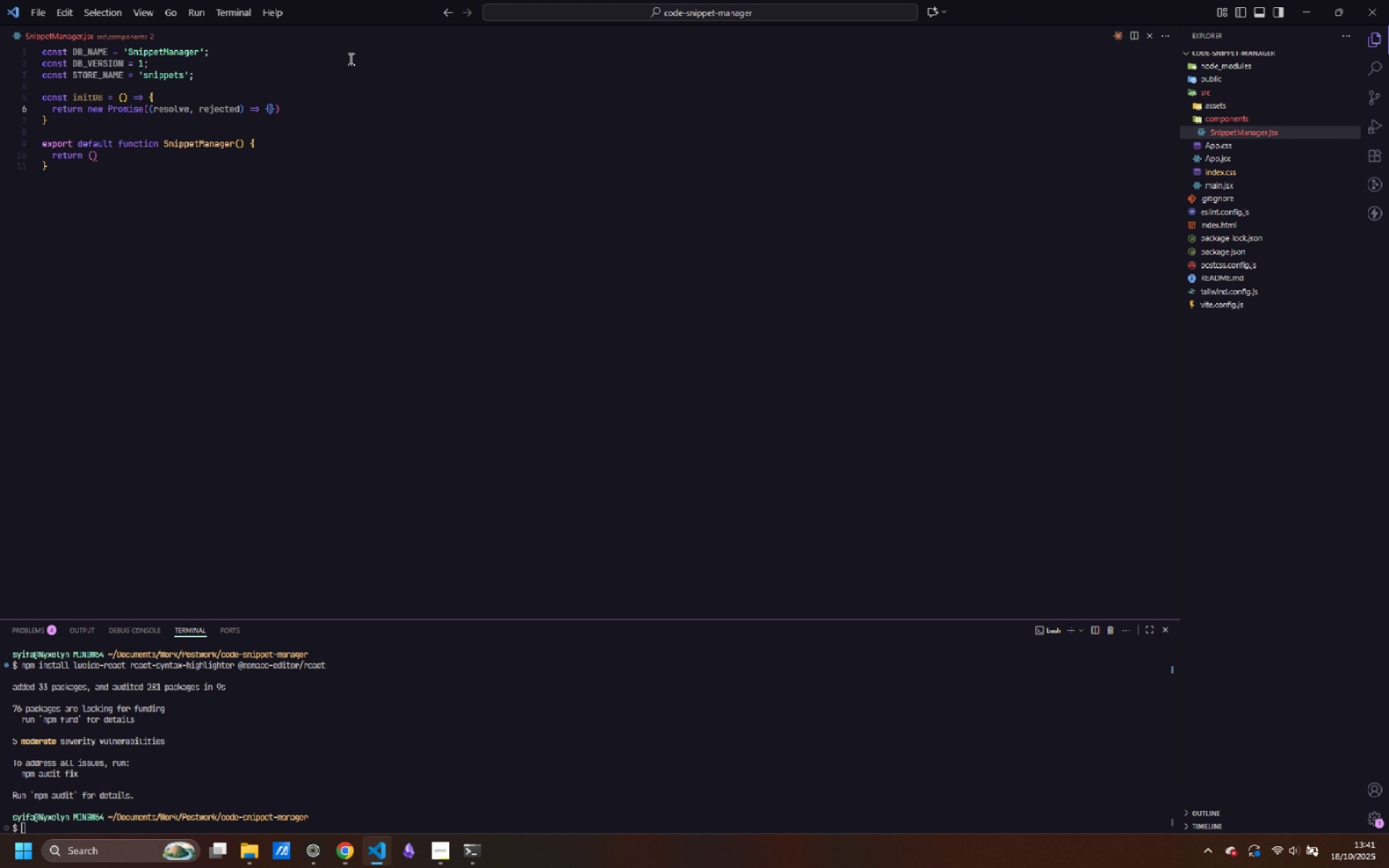 
key(Enter)
 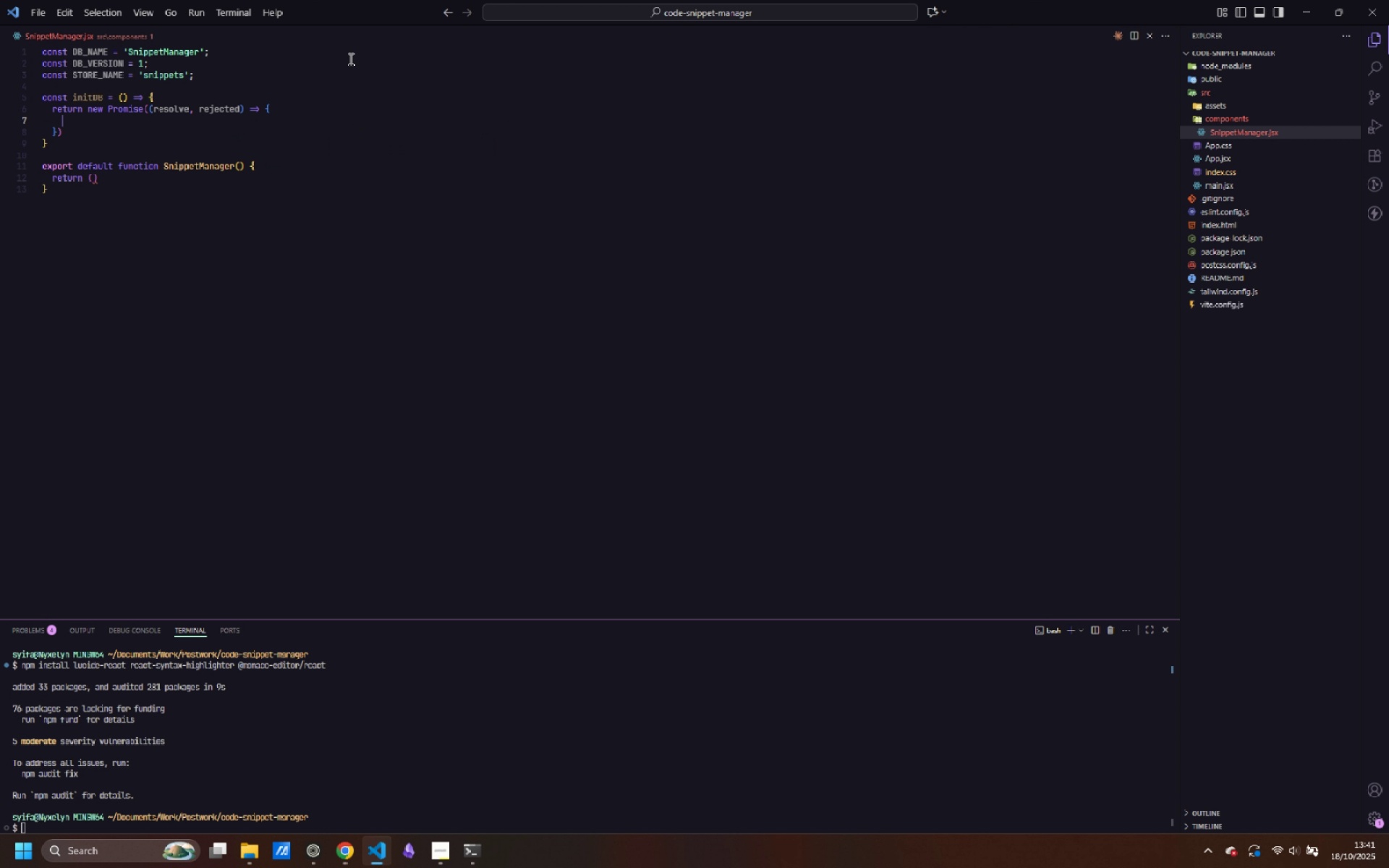 
type(const requr)
key(Backspace)
key(Backspace)
type( = indexedDB.op)
 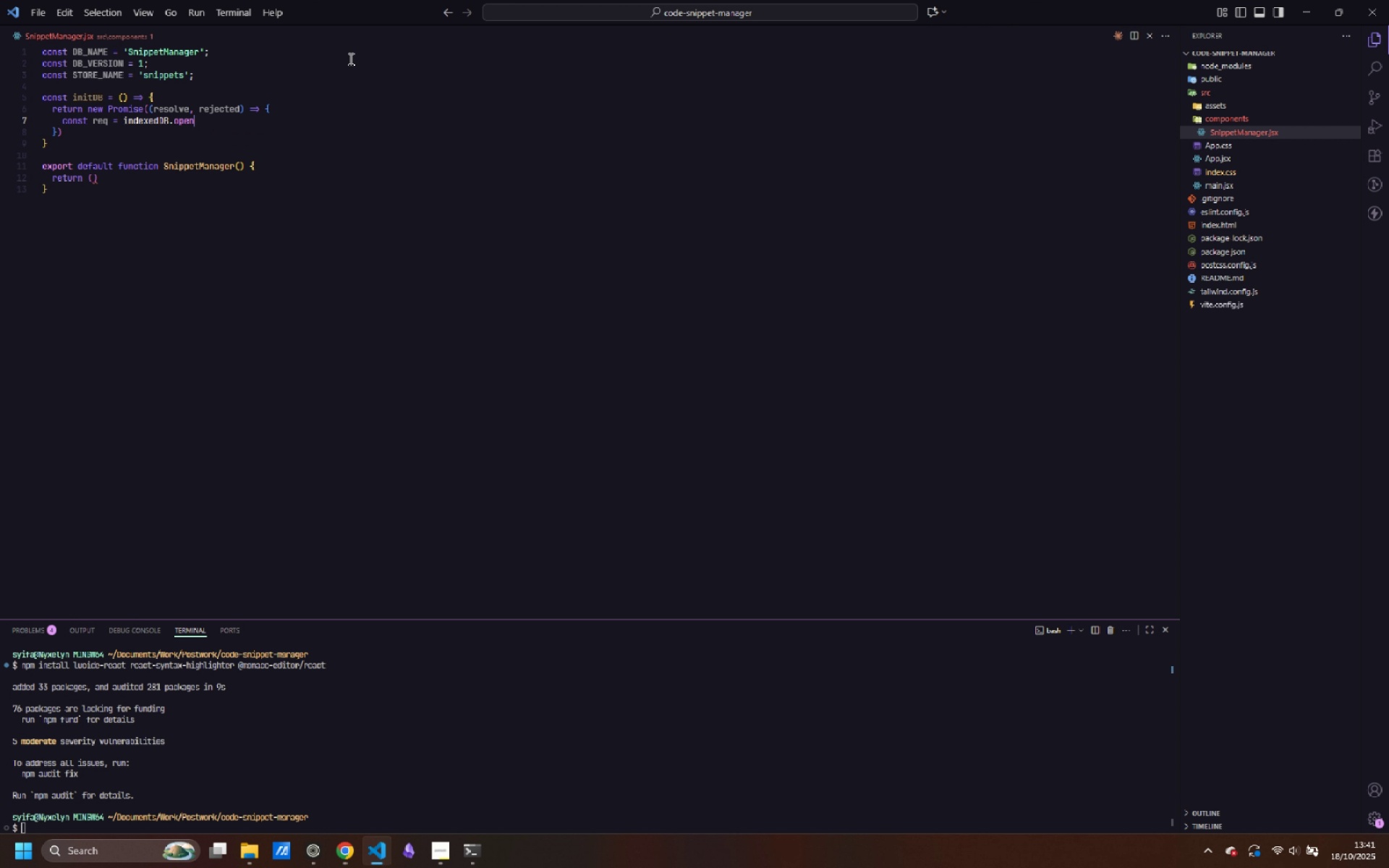 
 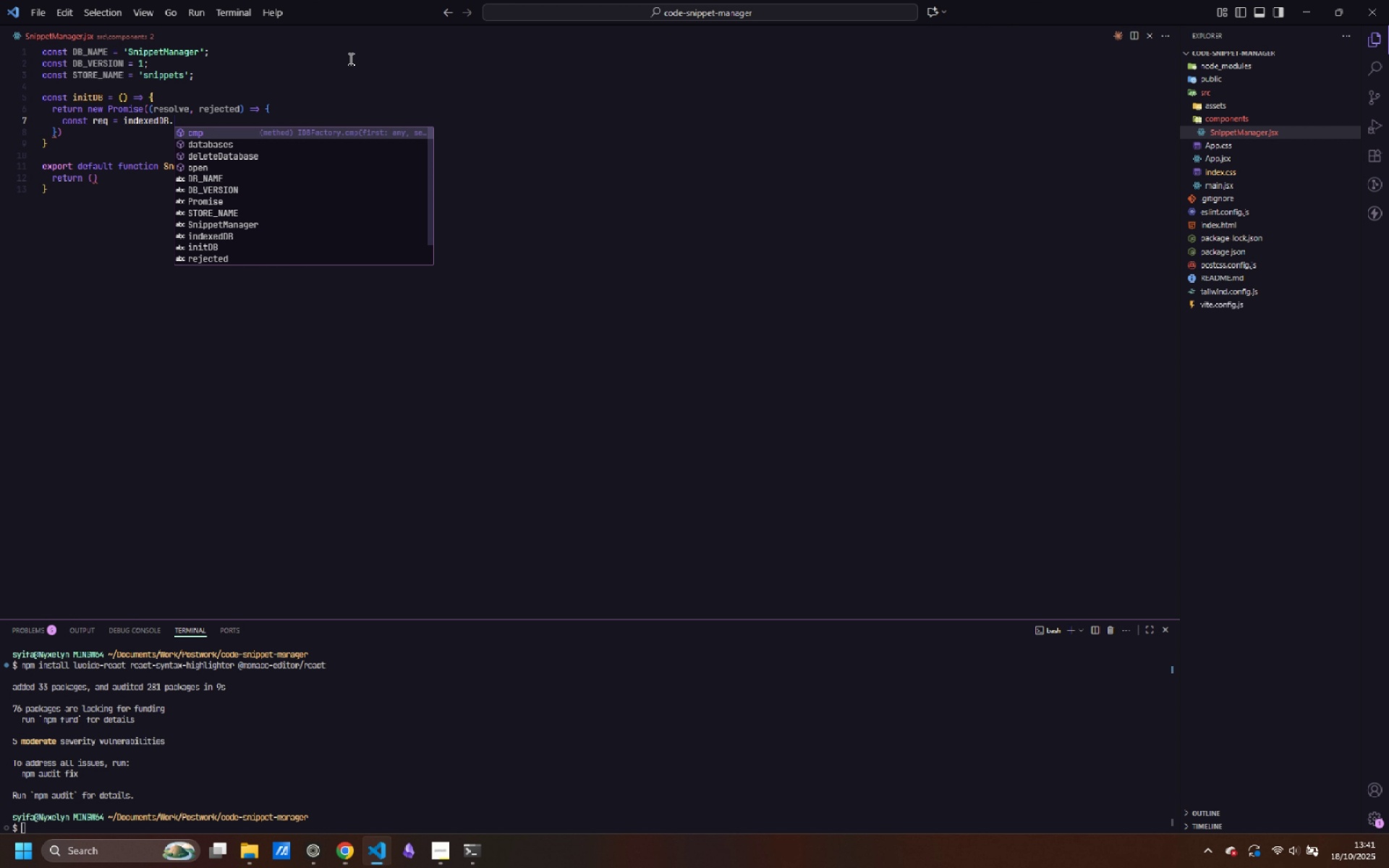 
key(Enter)
 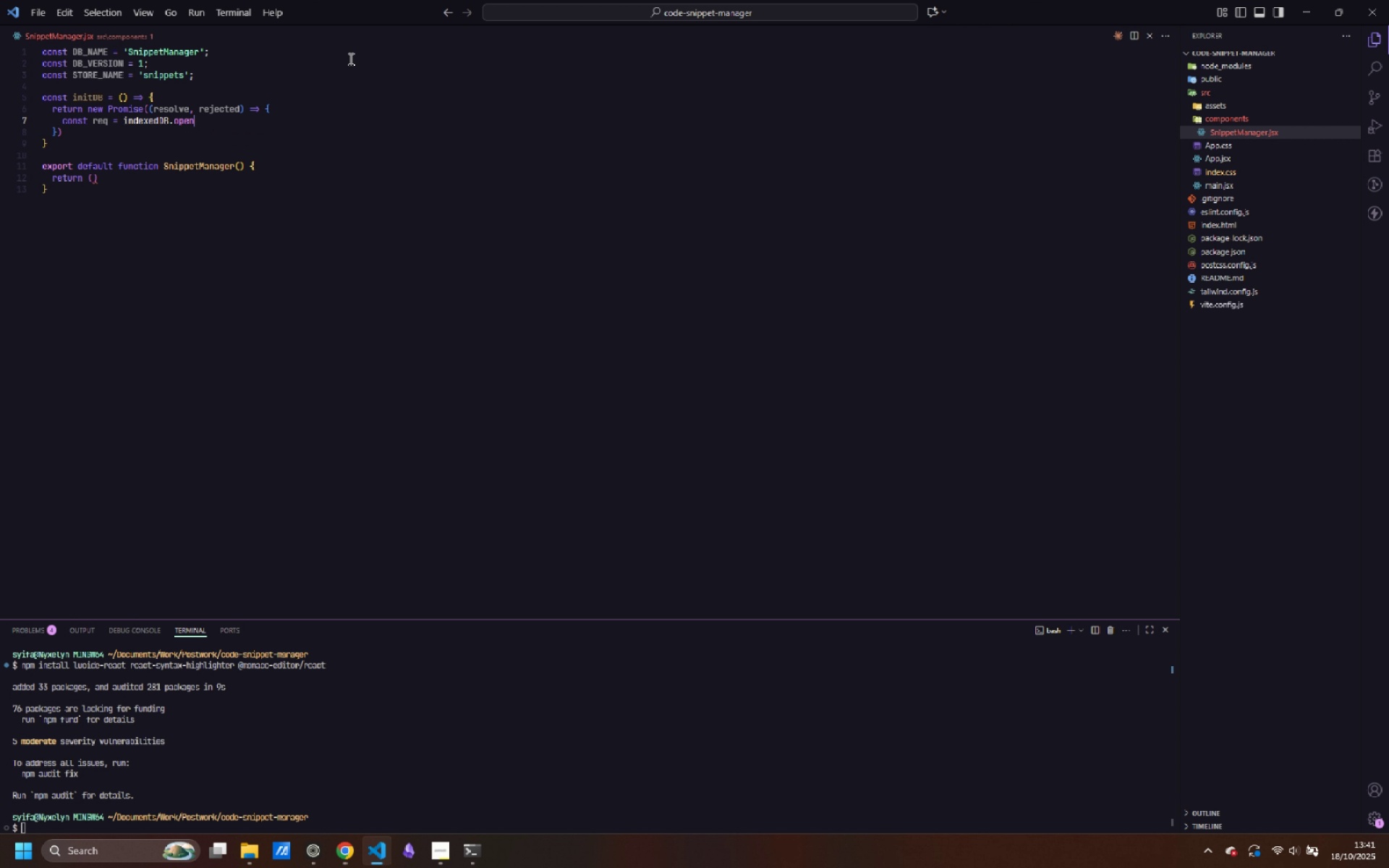 
type((DB_NAME, DB_VERSION)
 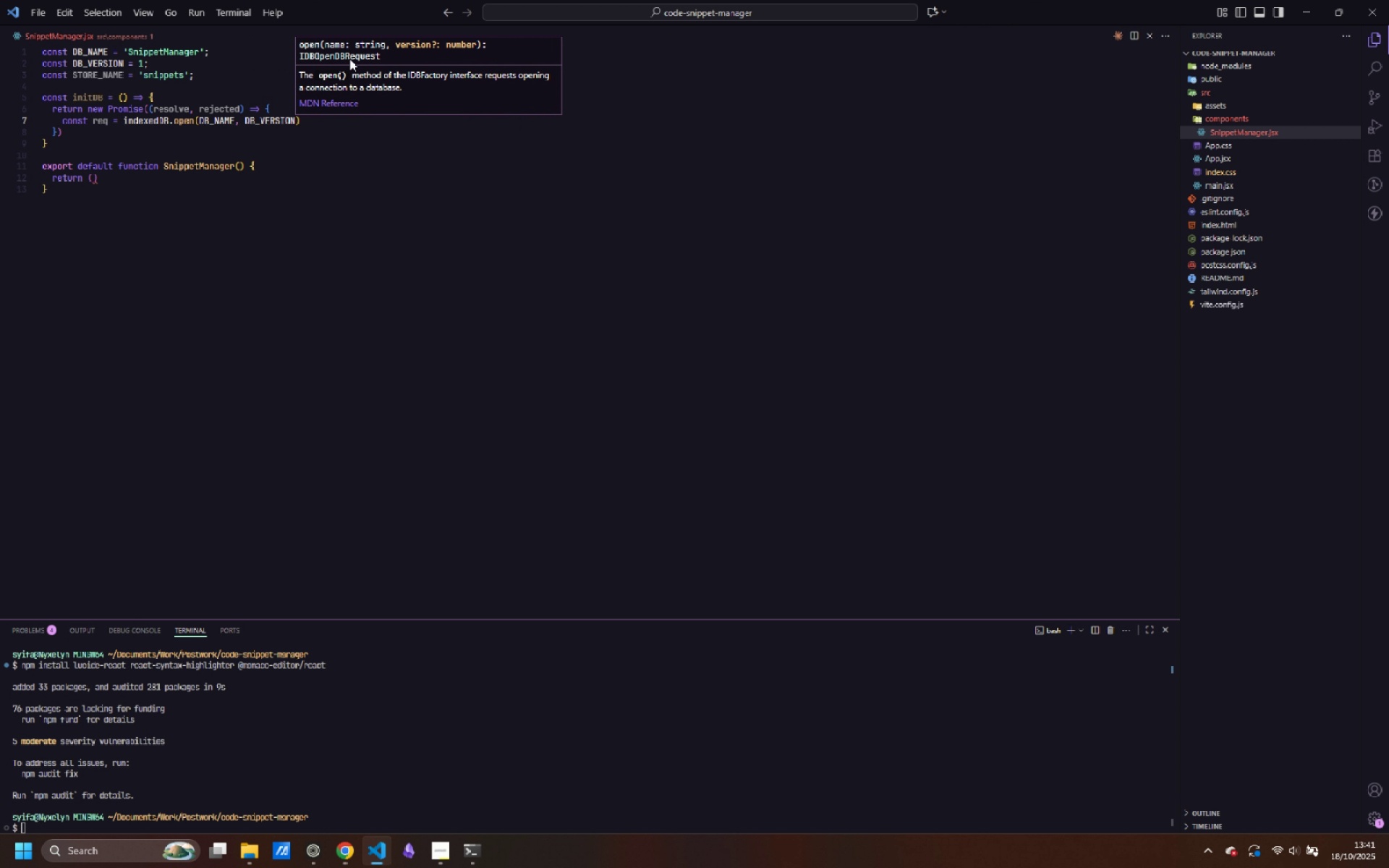 
 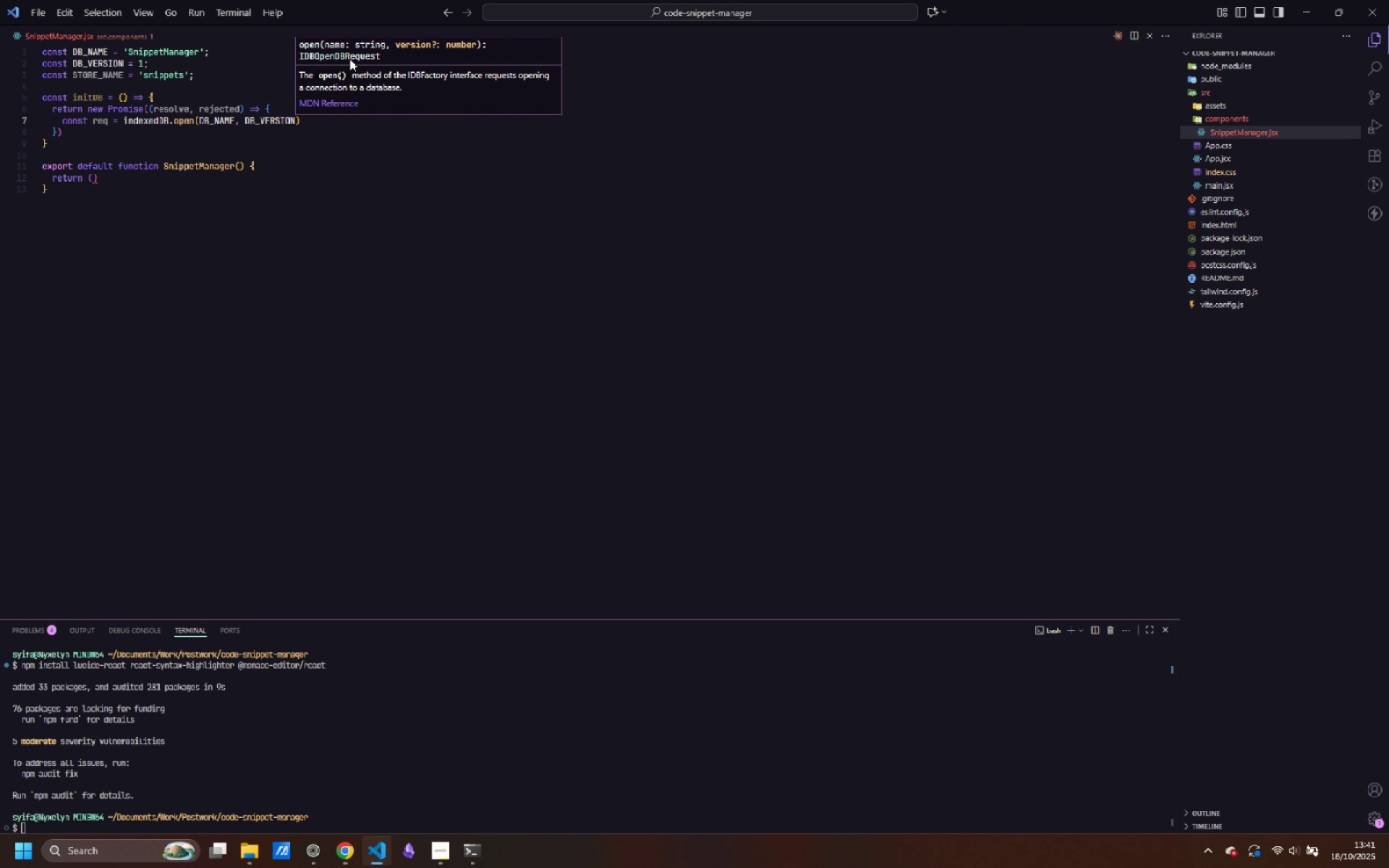 
key(ArrowRight)
 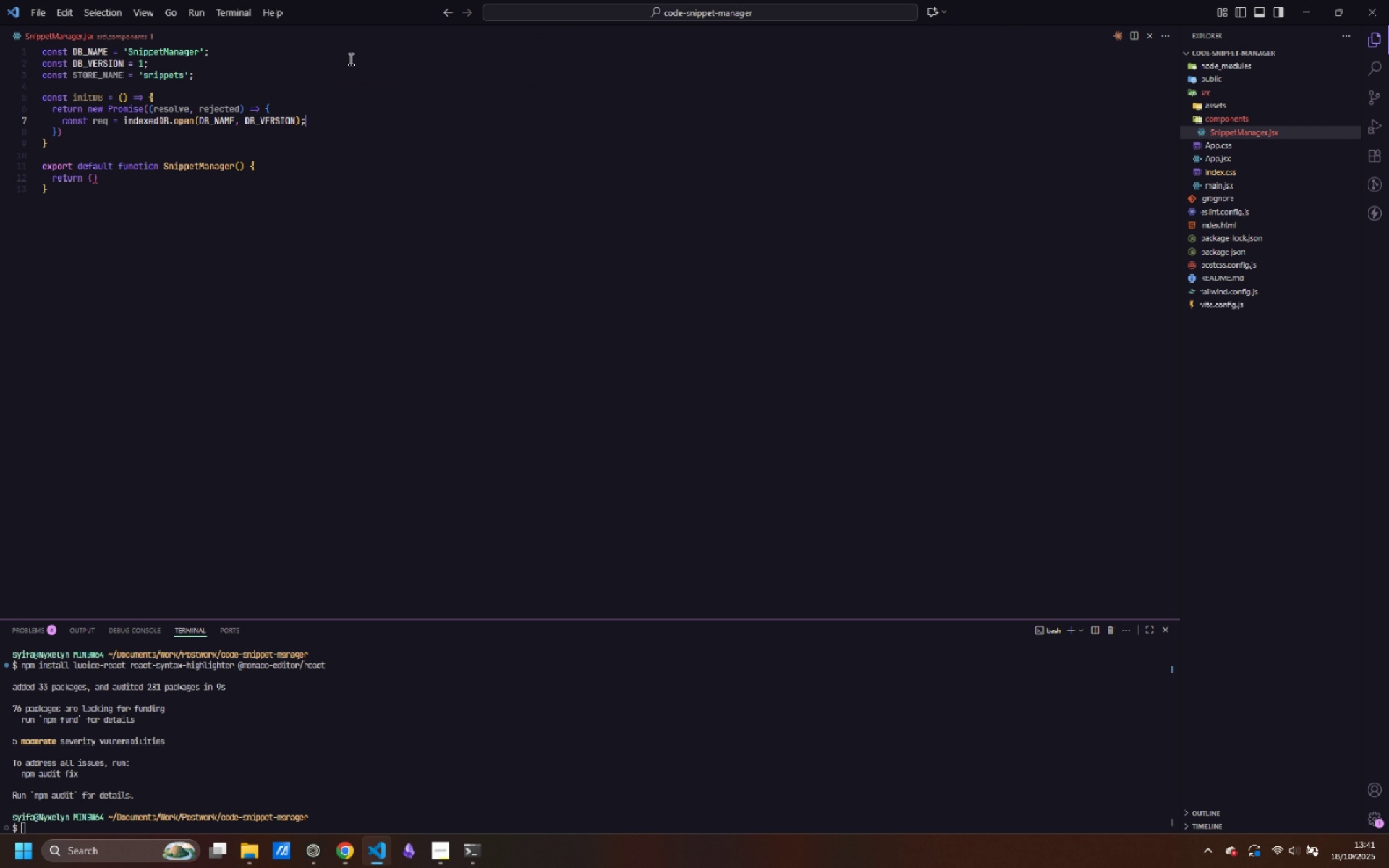 
key(Semicolon)
 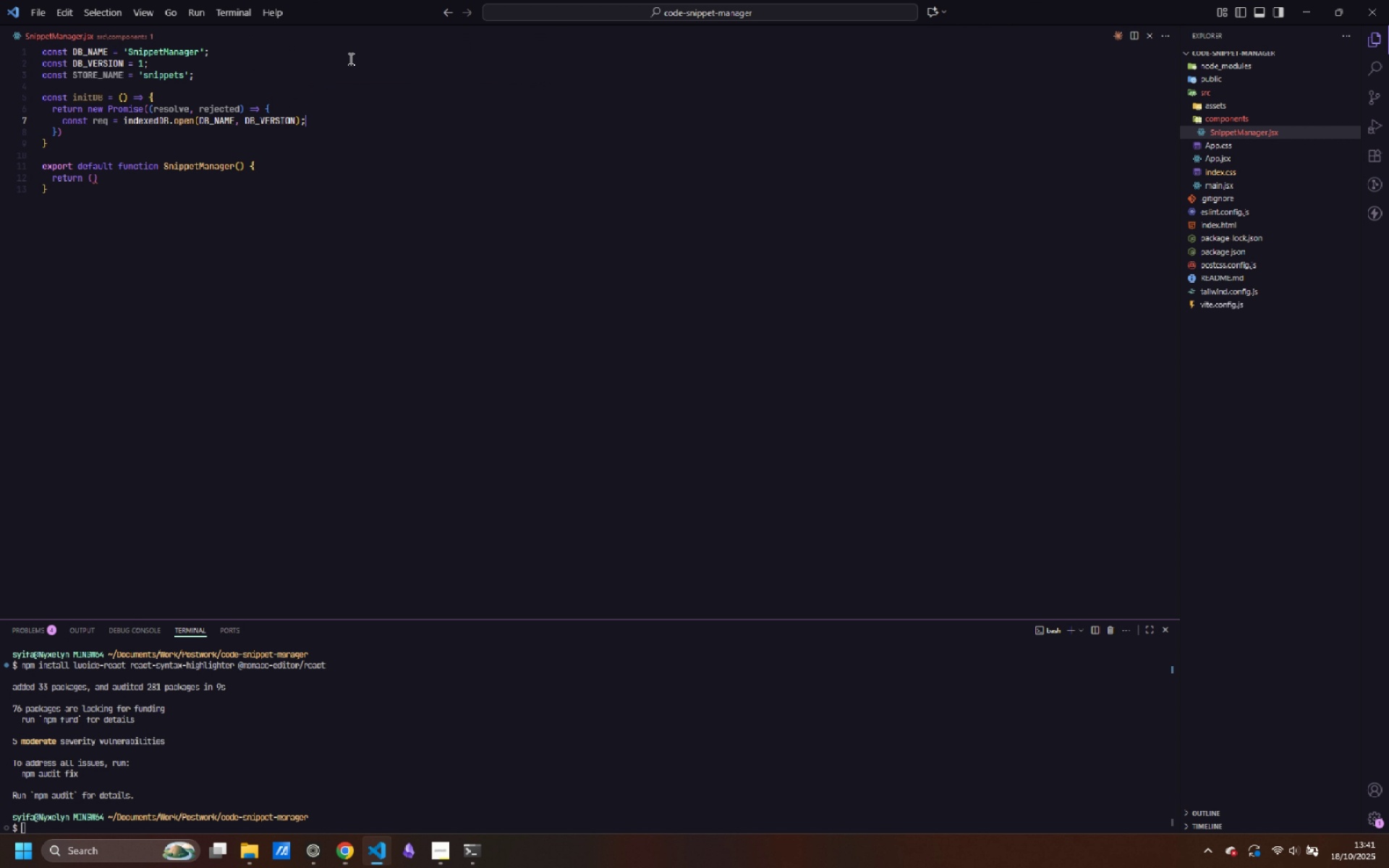 
key(Enter)
 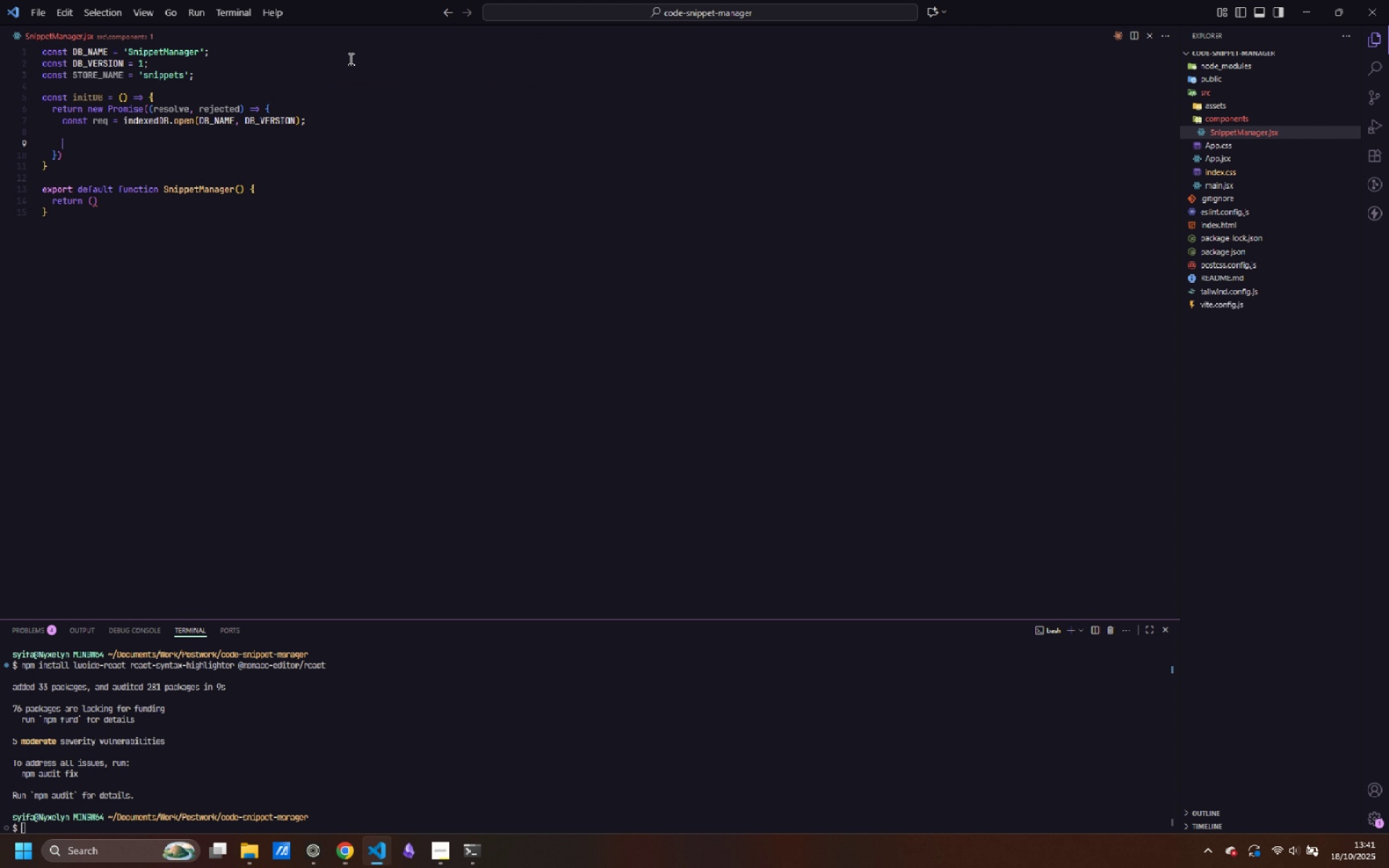 
key(Enter)
 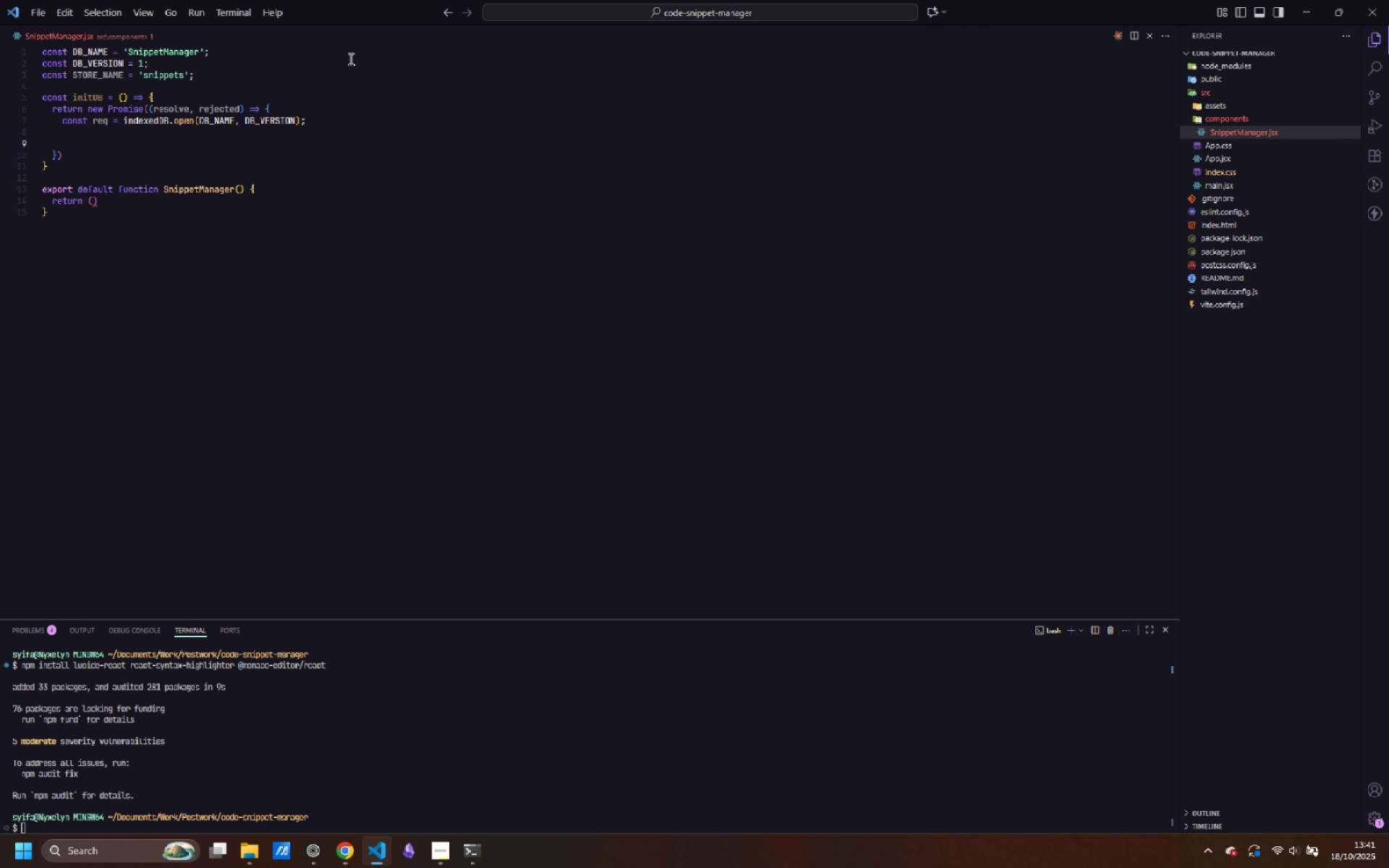 
type(reques)
key(Backspace)
key(Backspace)
key(Backspace)
type(.oner)
 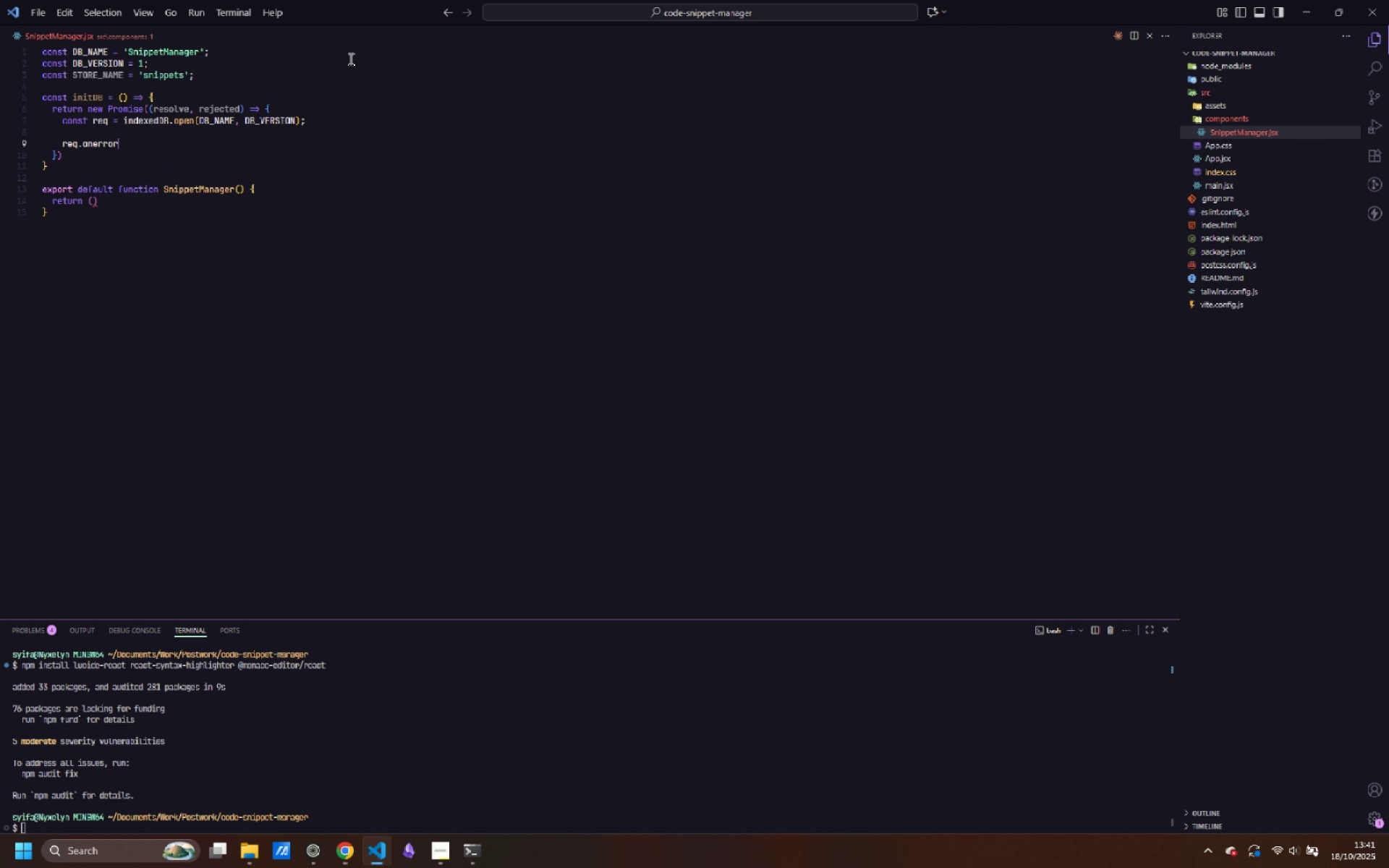 
key(Enter)
 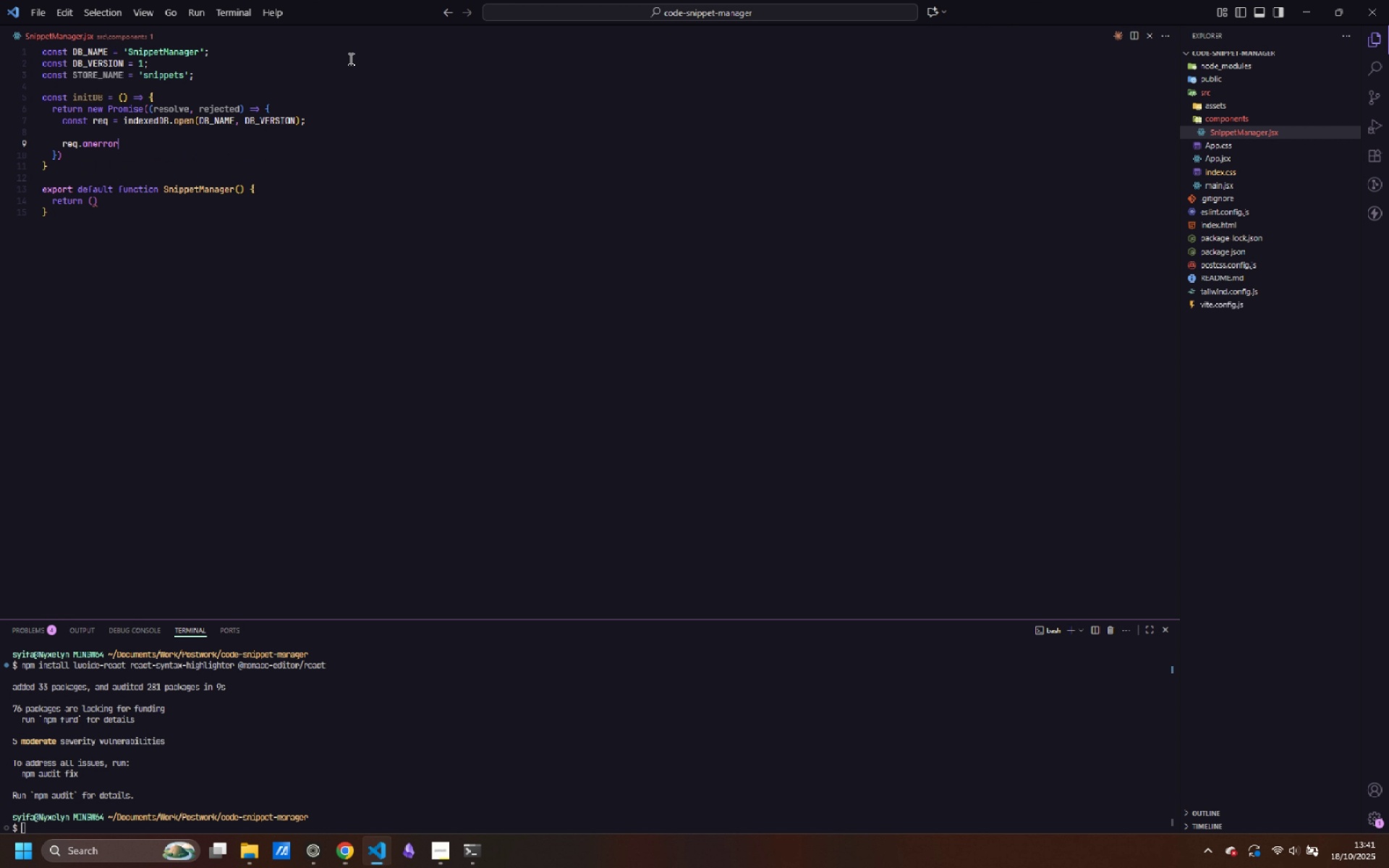 
type( = () => reject(request.error)
 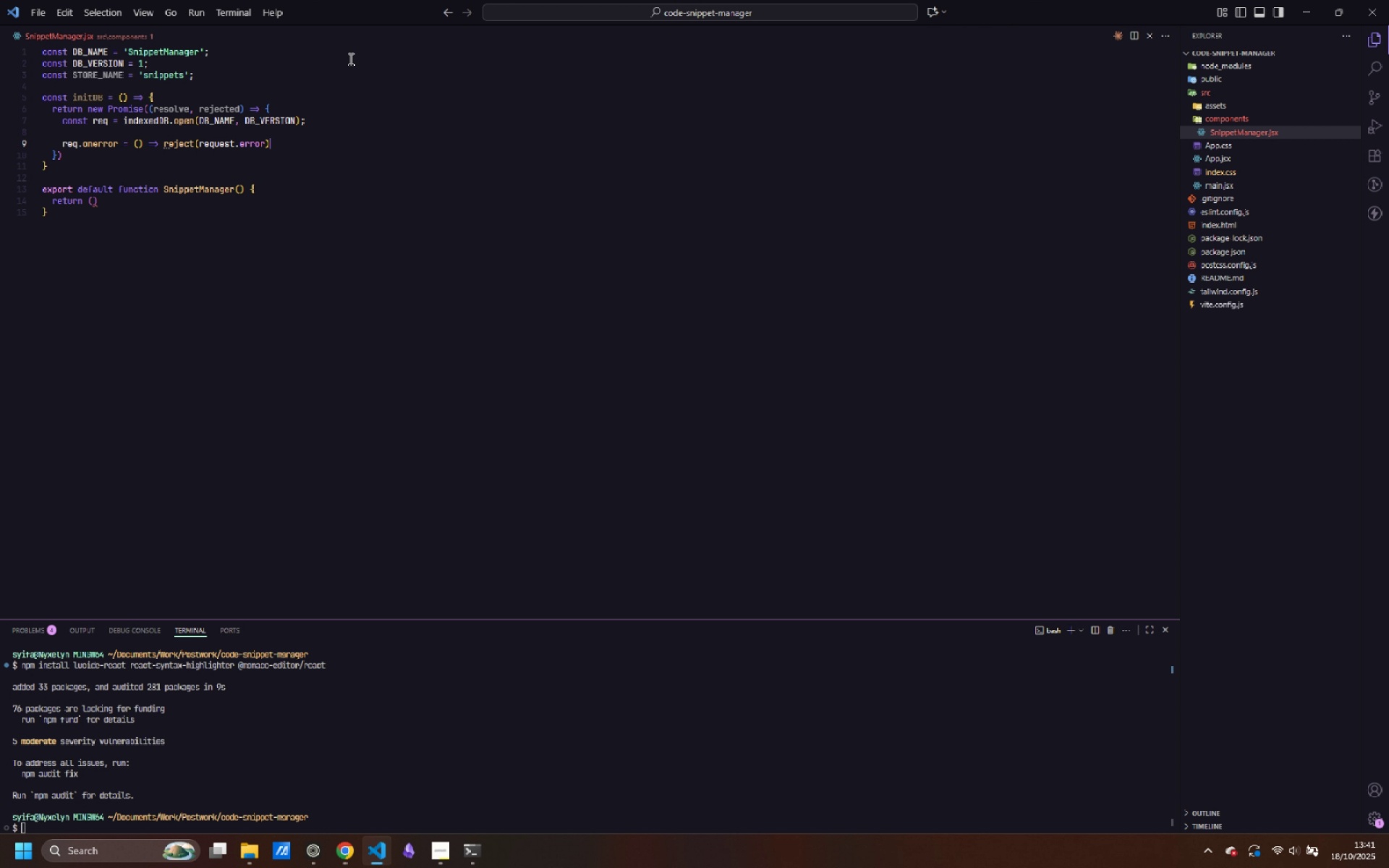 
 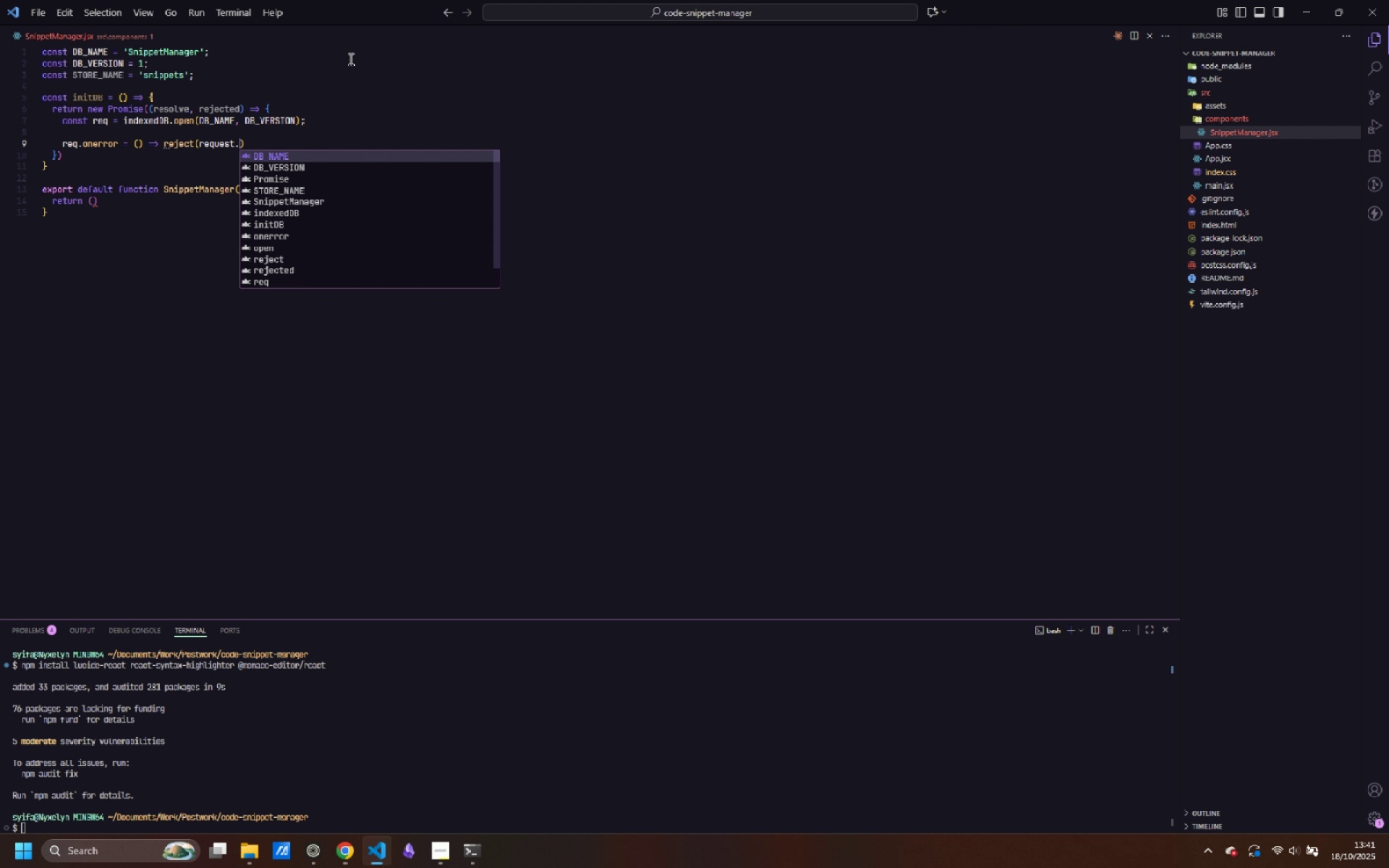 
key(ArrowRight)
 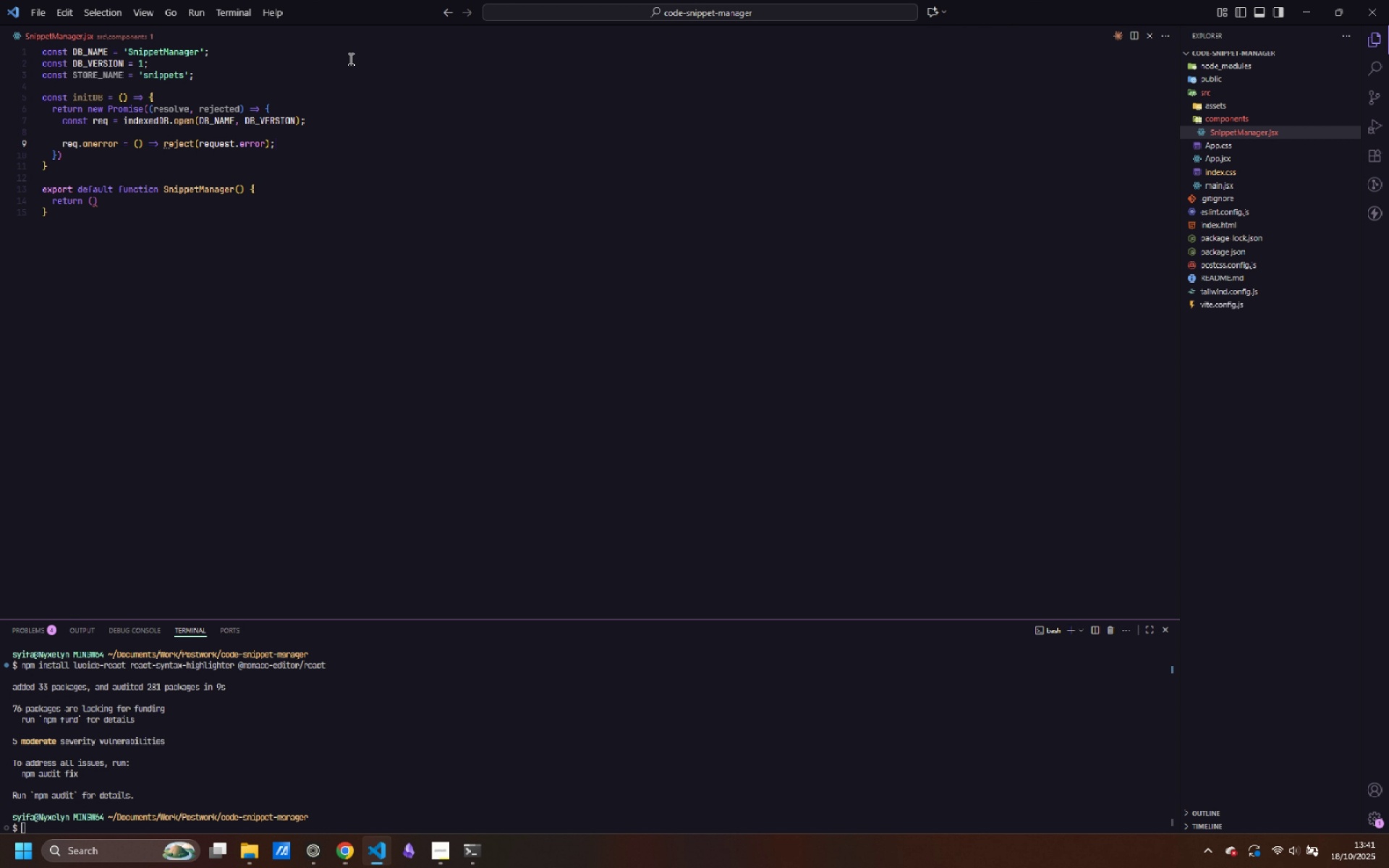 
key(Semicolon)
 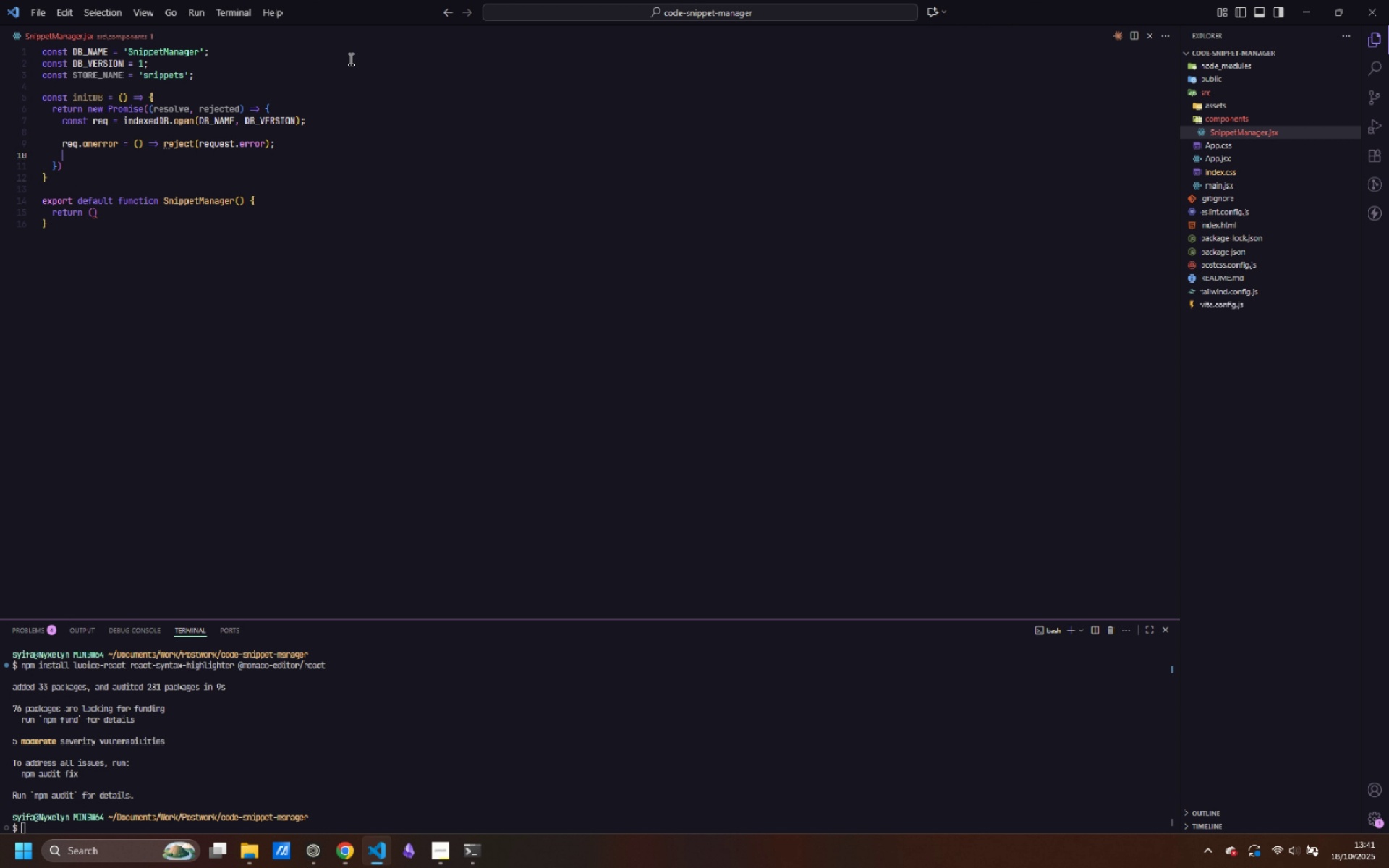 
key(Enter)
 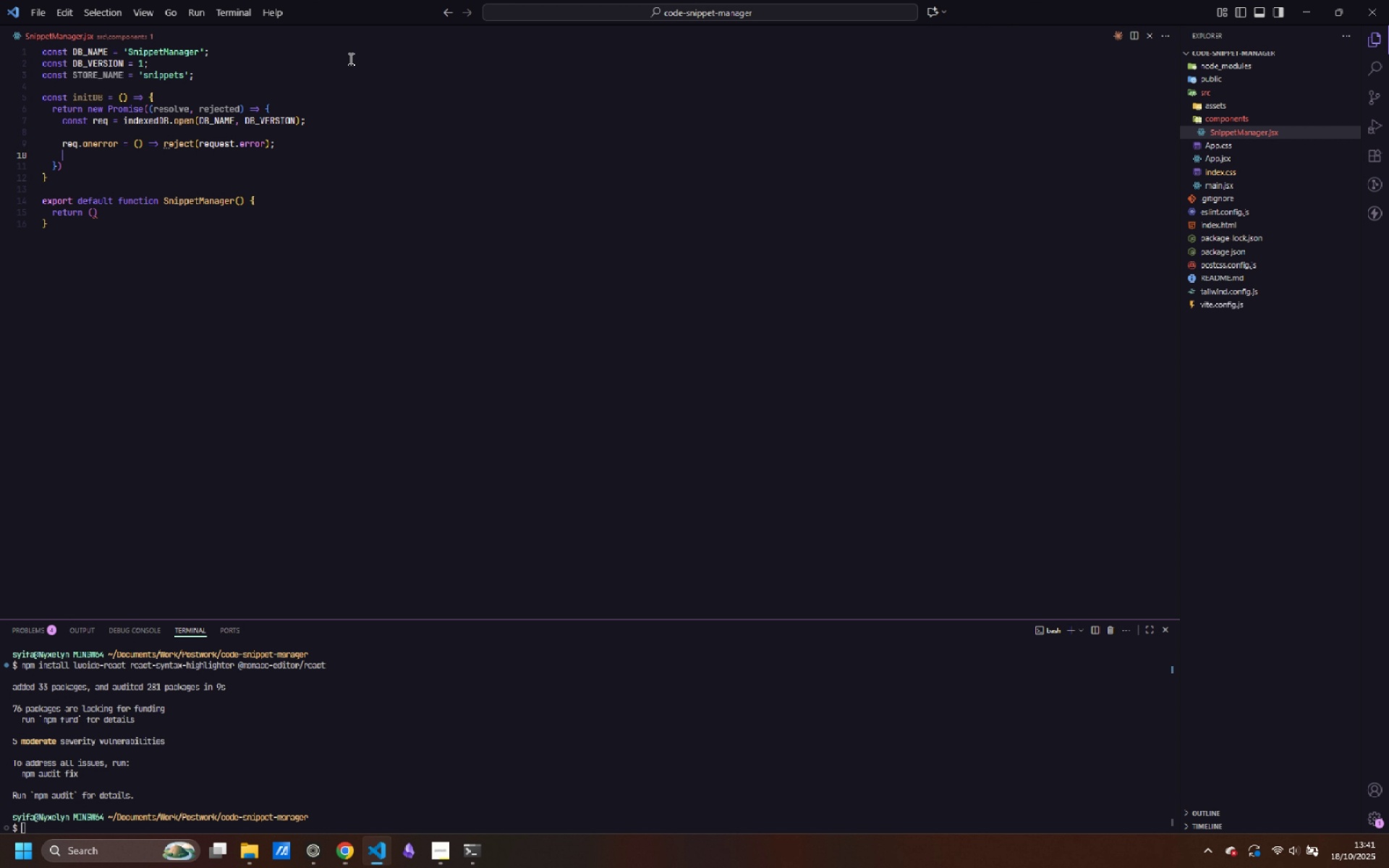 
type(req.ons)
 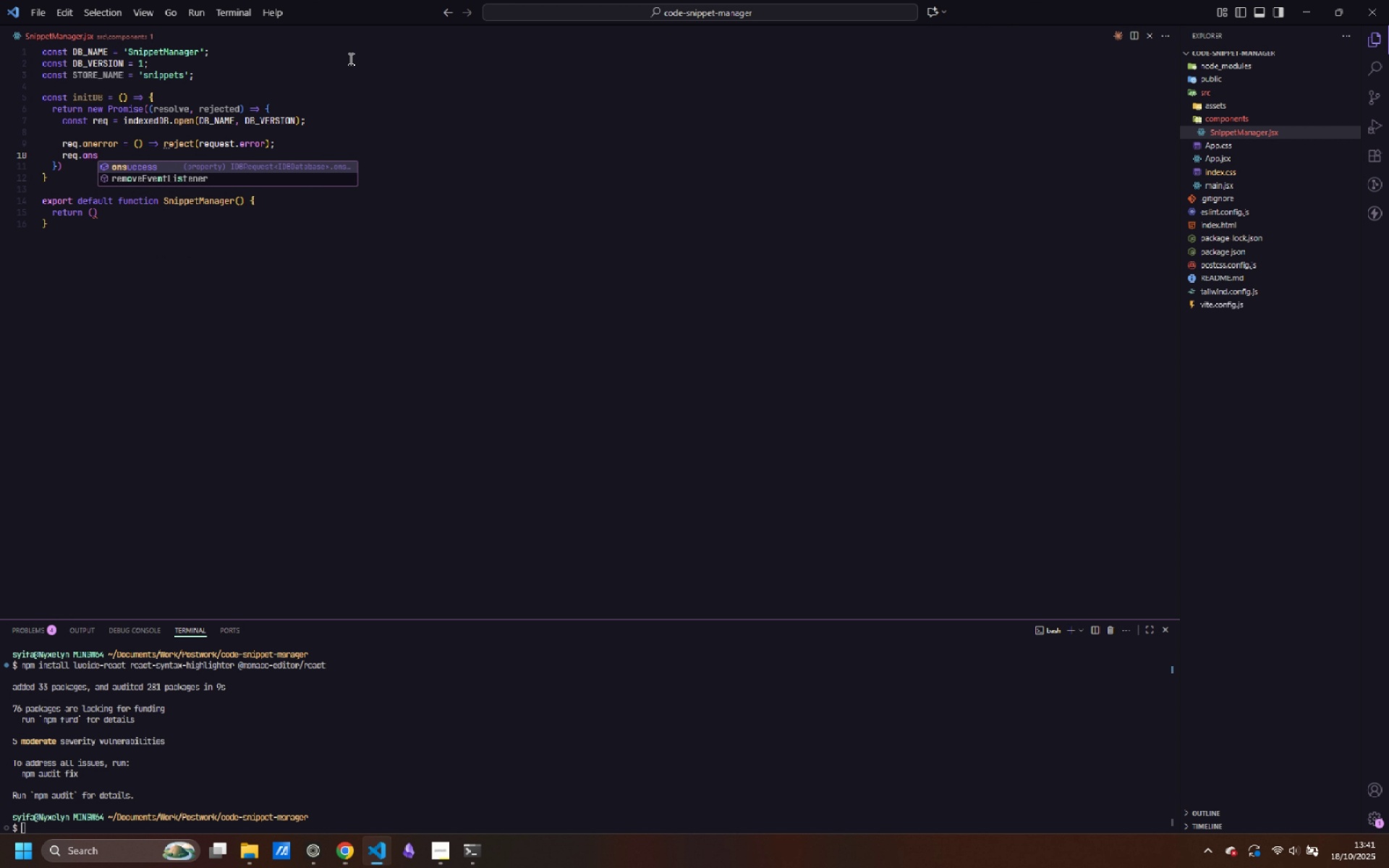 
key(Enter)
 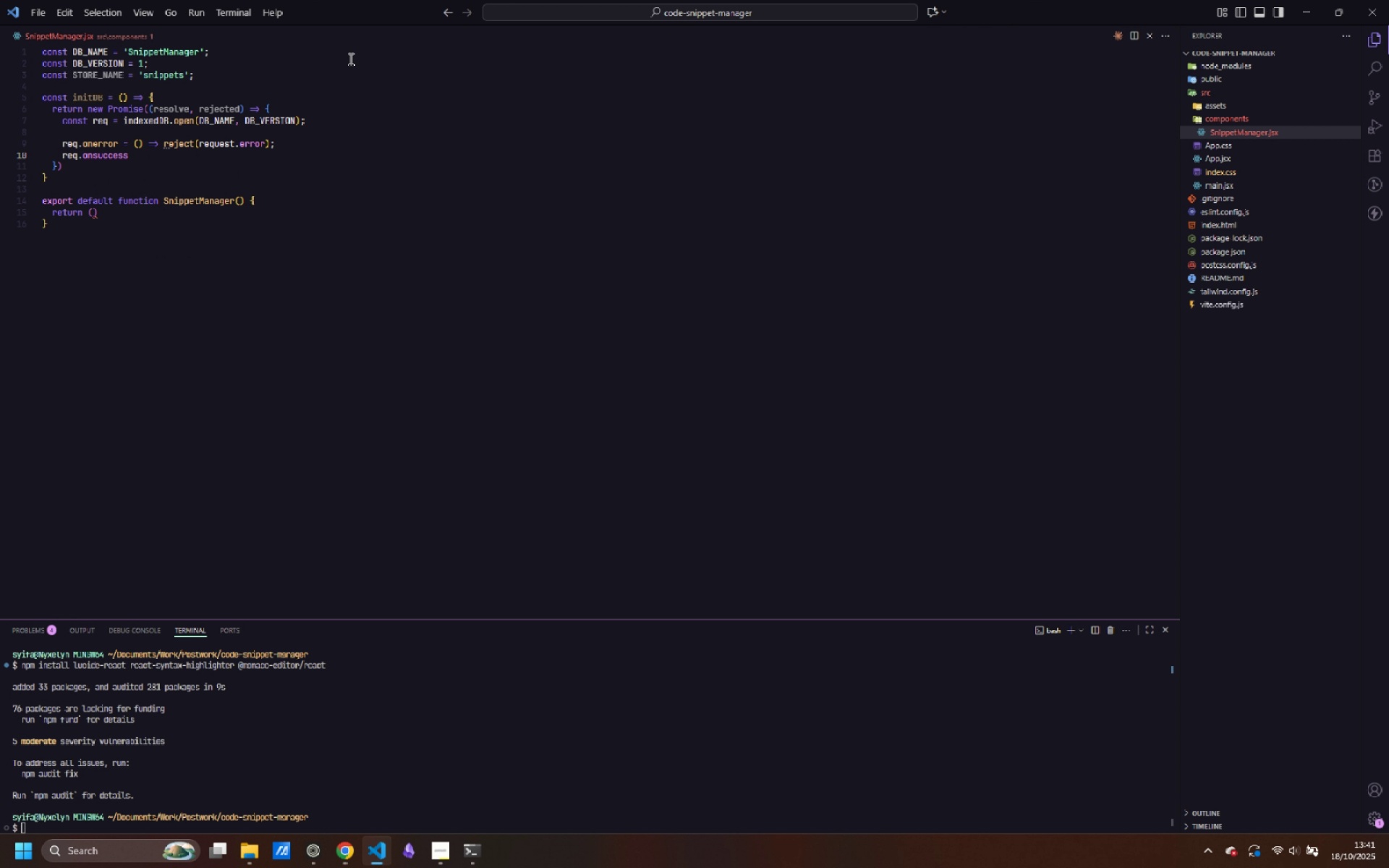 
type( = () => resolve(req.re)
 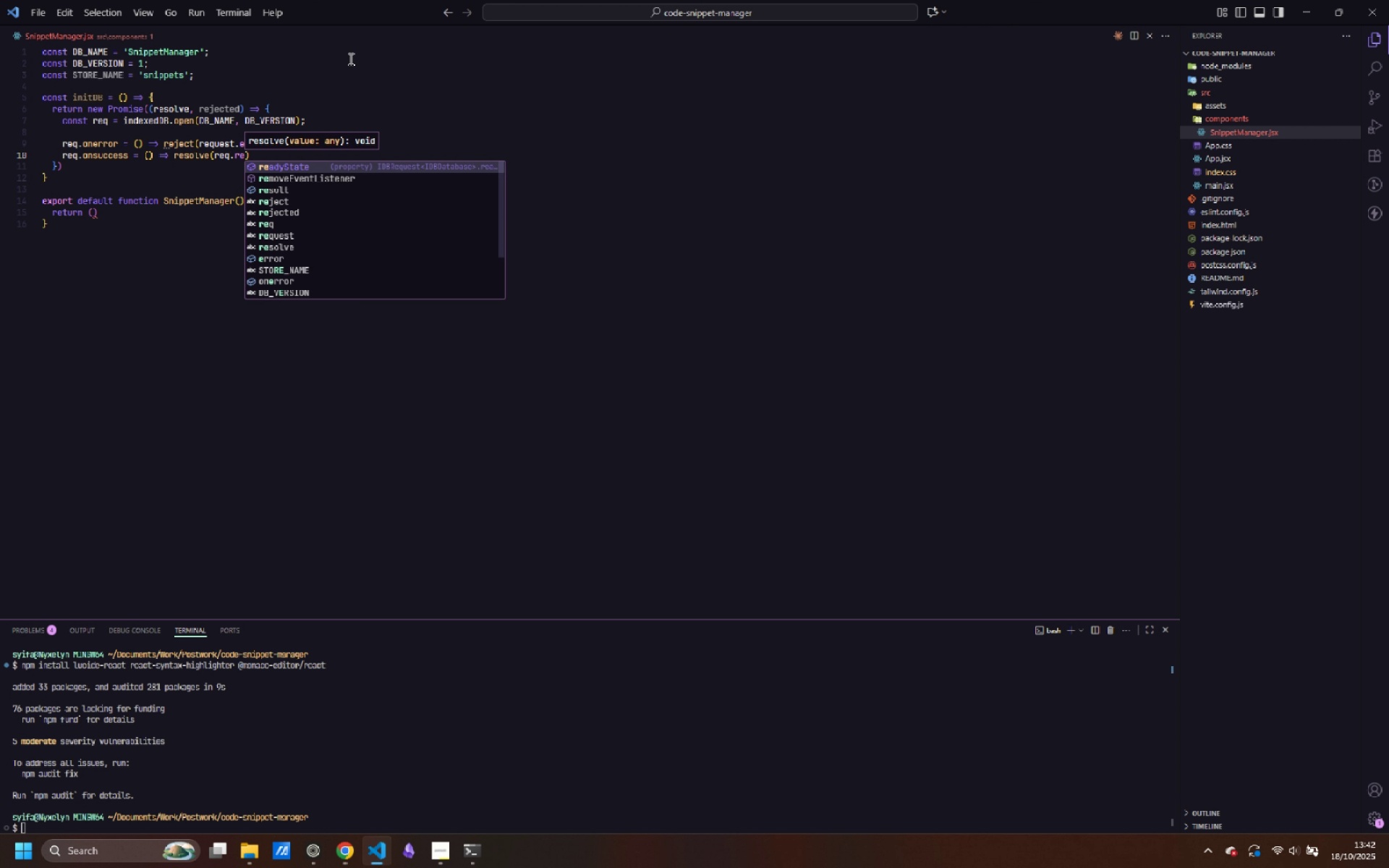 
key(ArrowDown)
 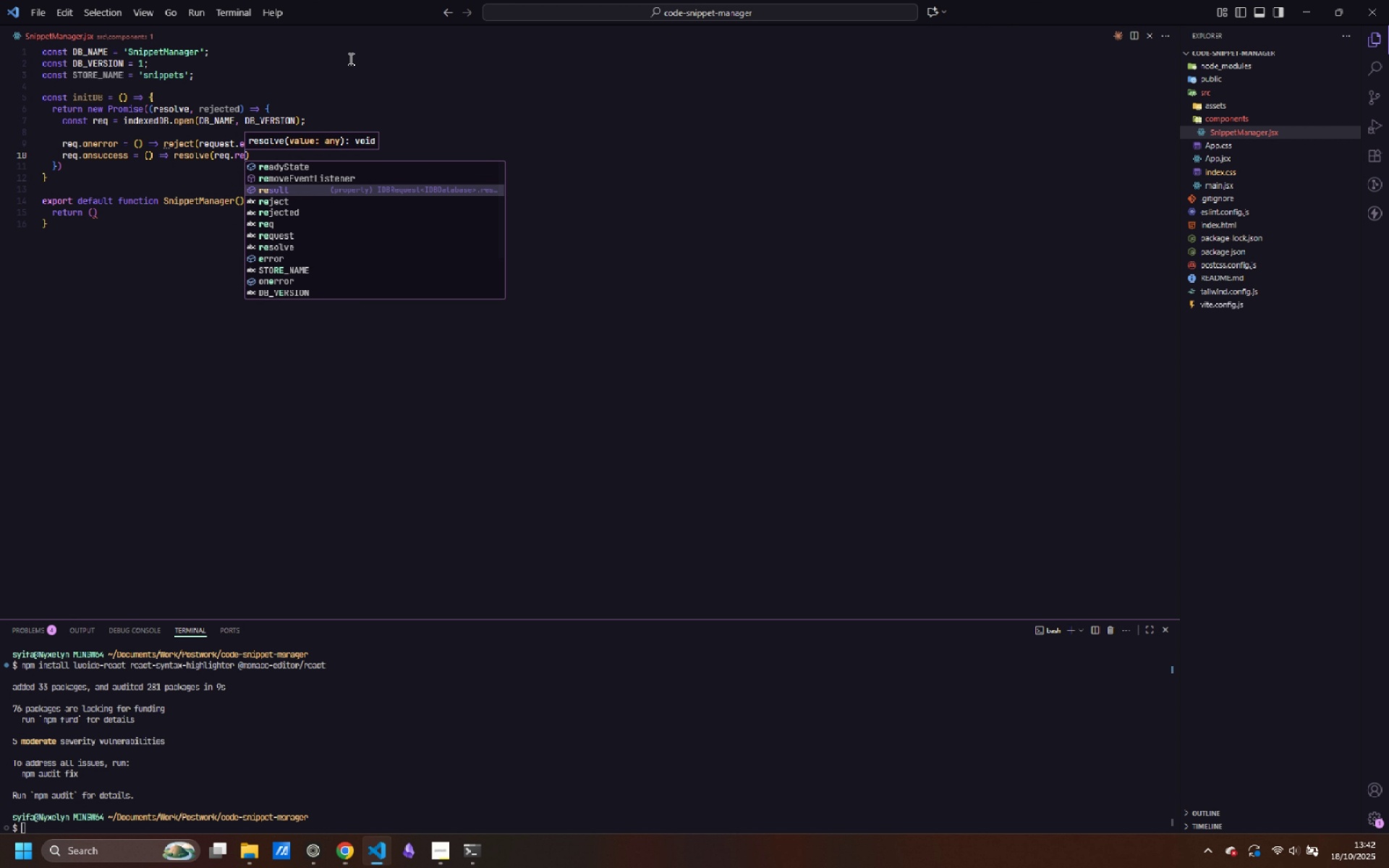 
key(ArrowDown)
 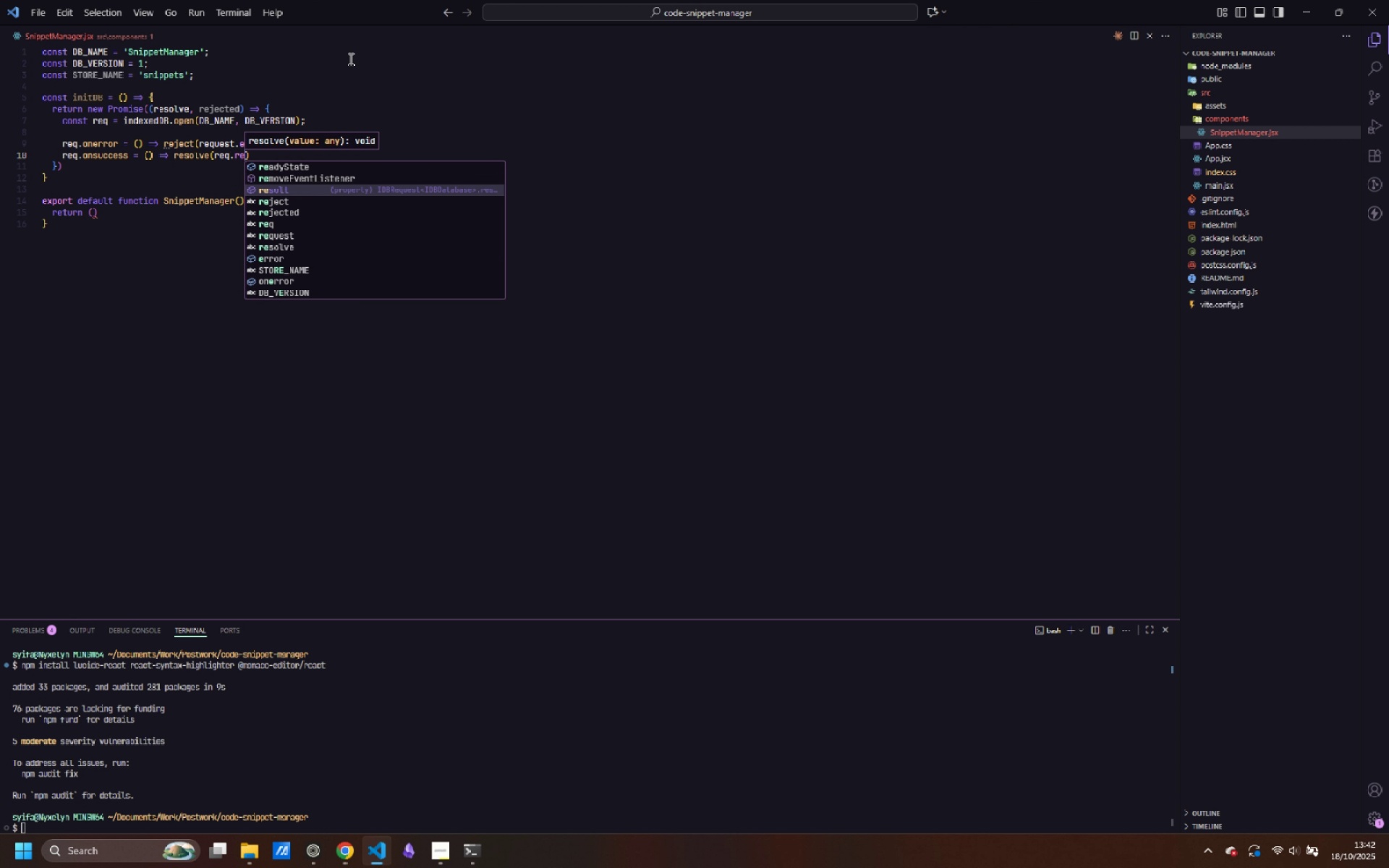 
key(Enter)
 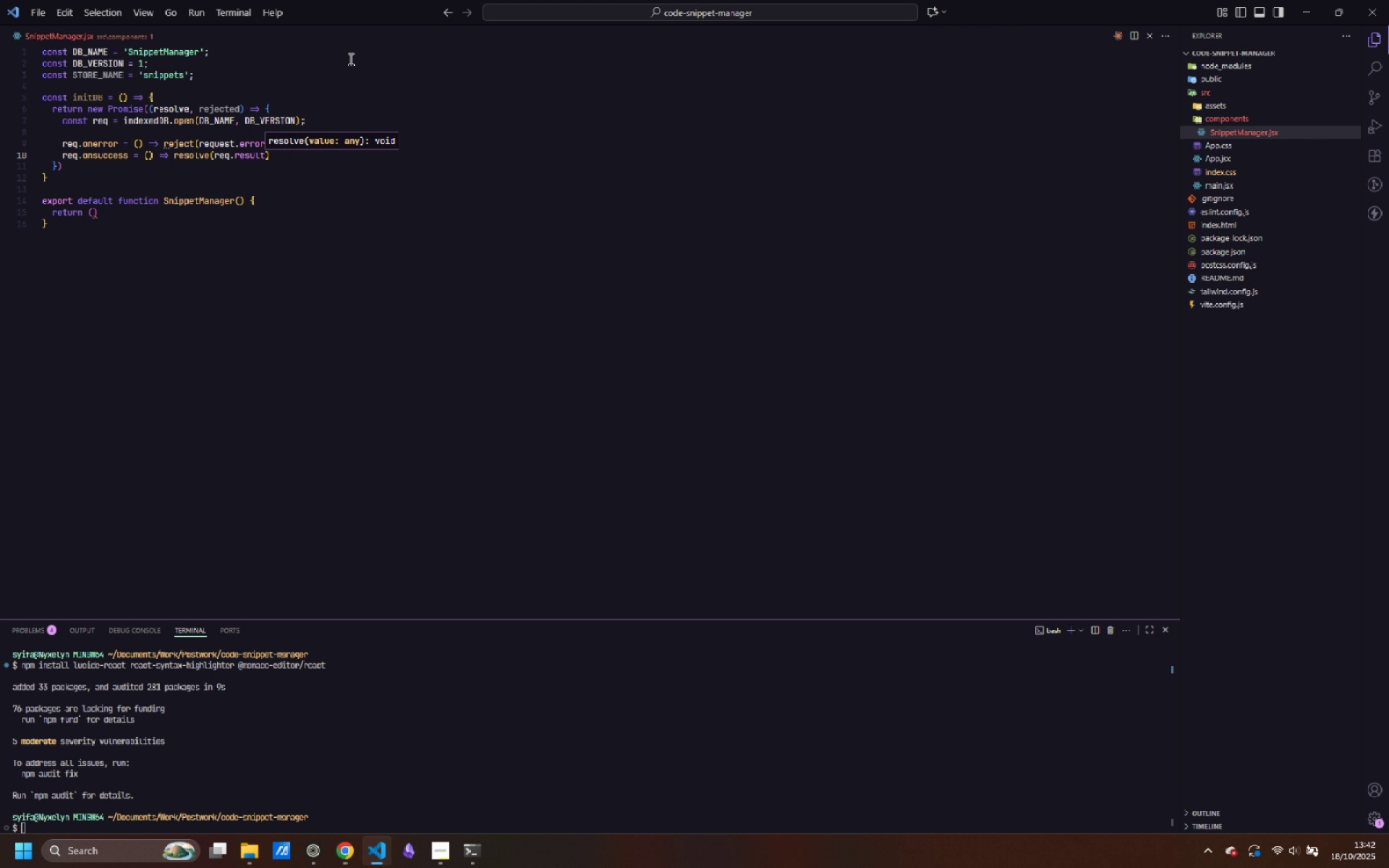 
key(ArrowUp)
 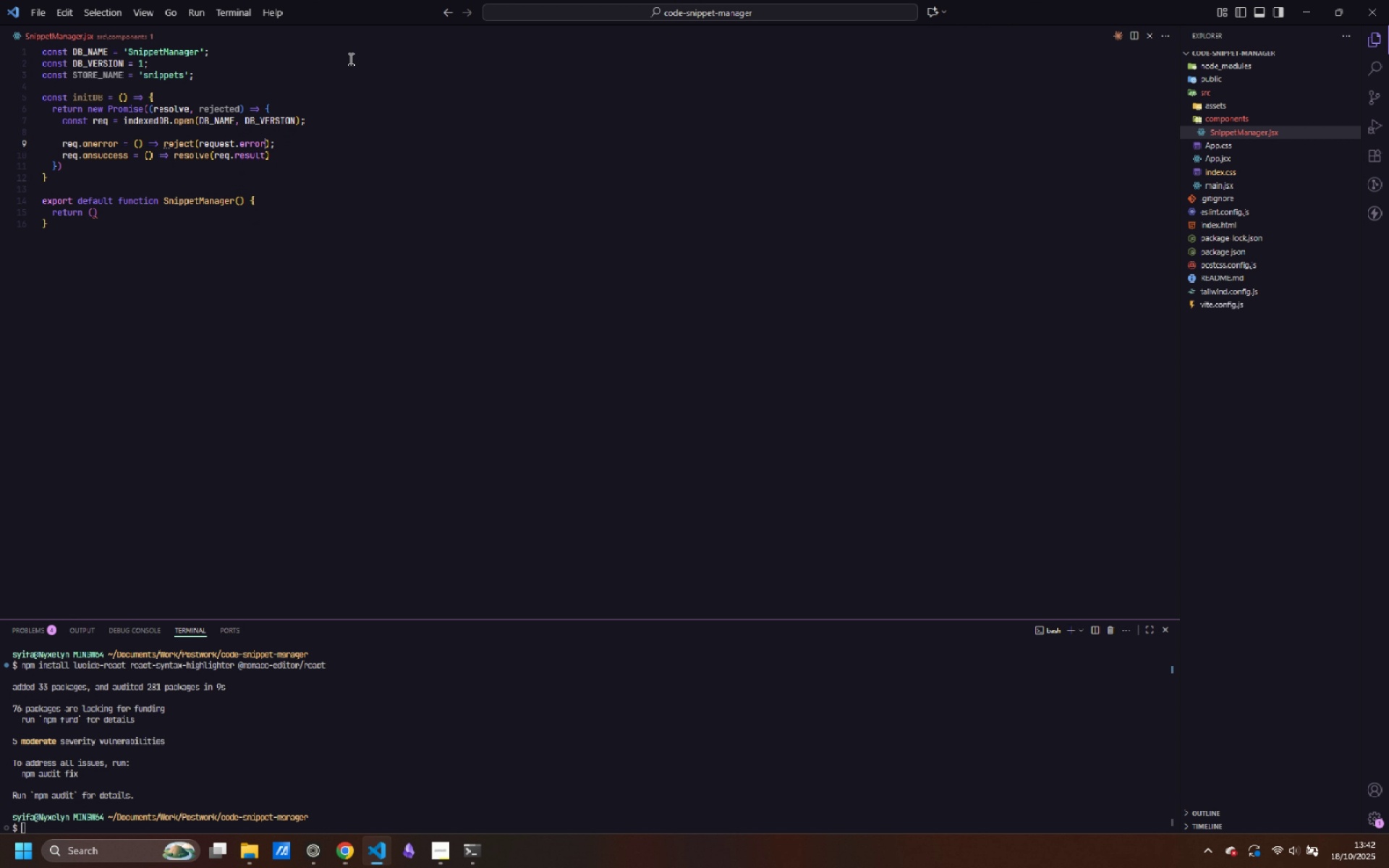 
key(Control+ArrowLeft)
 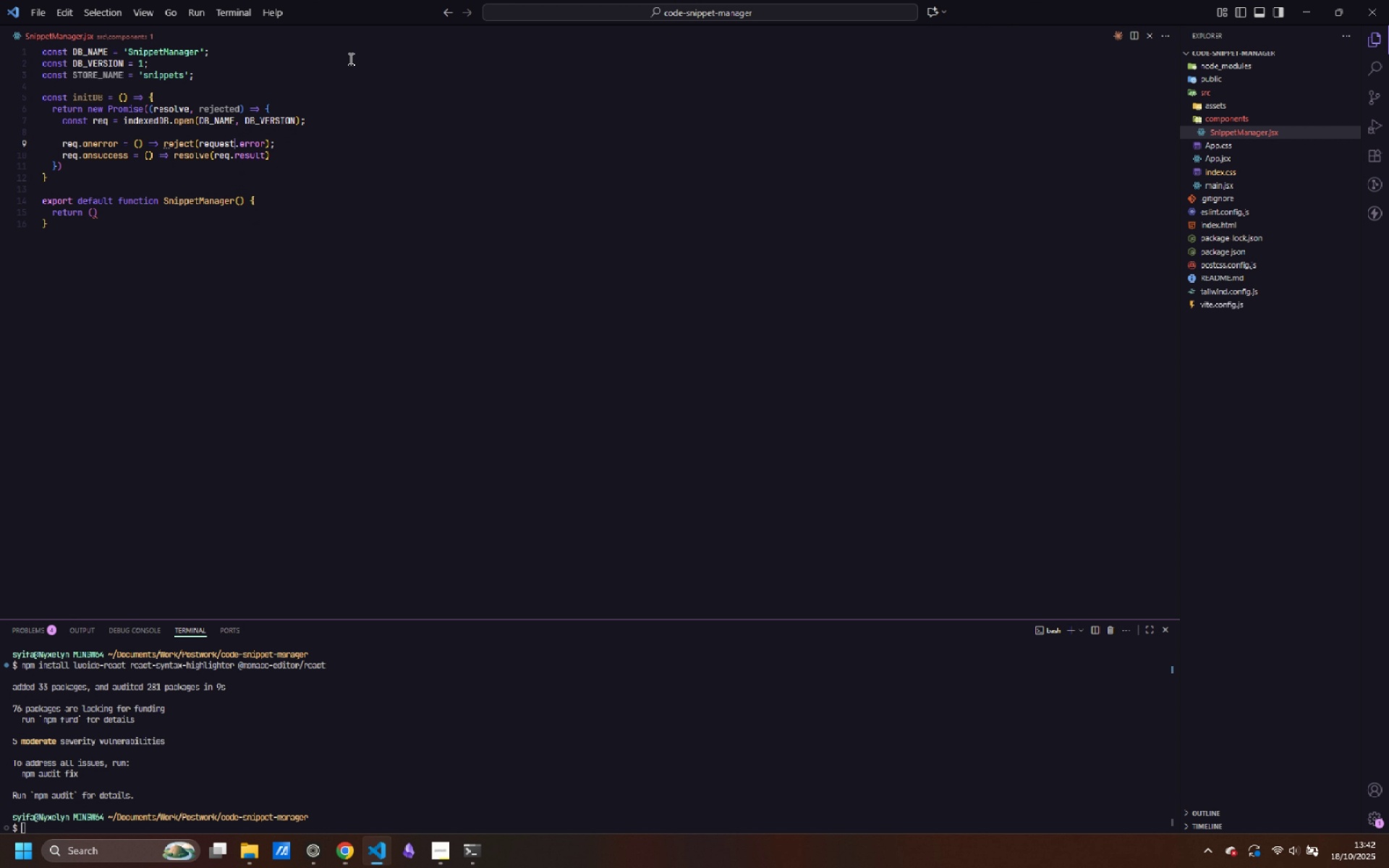 
key(ArrowLeft)
 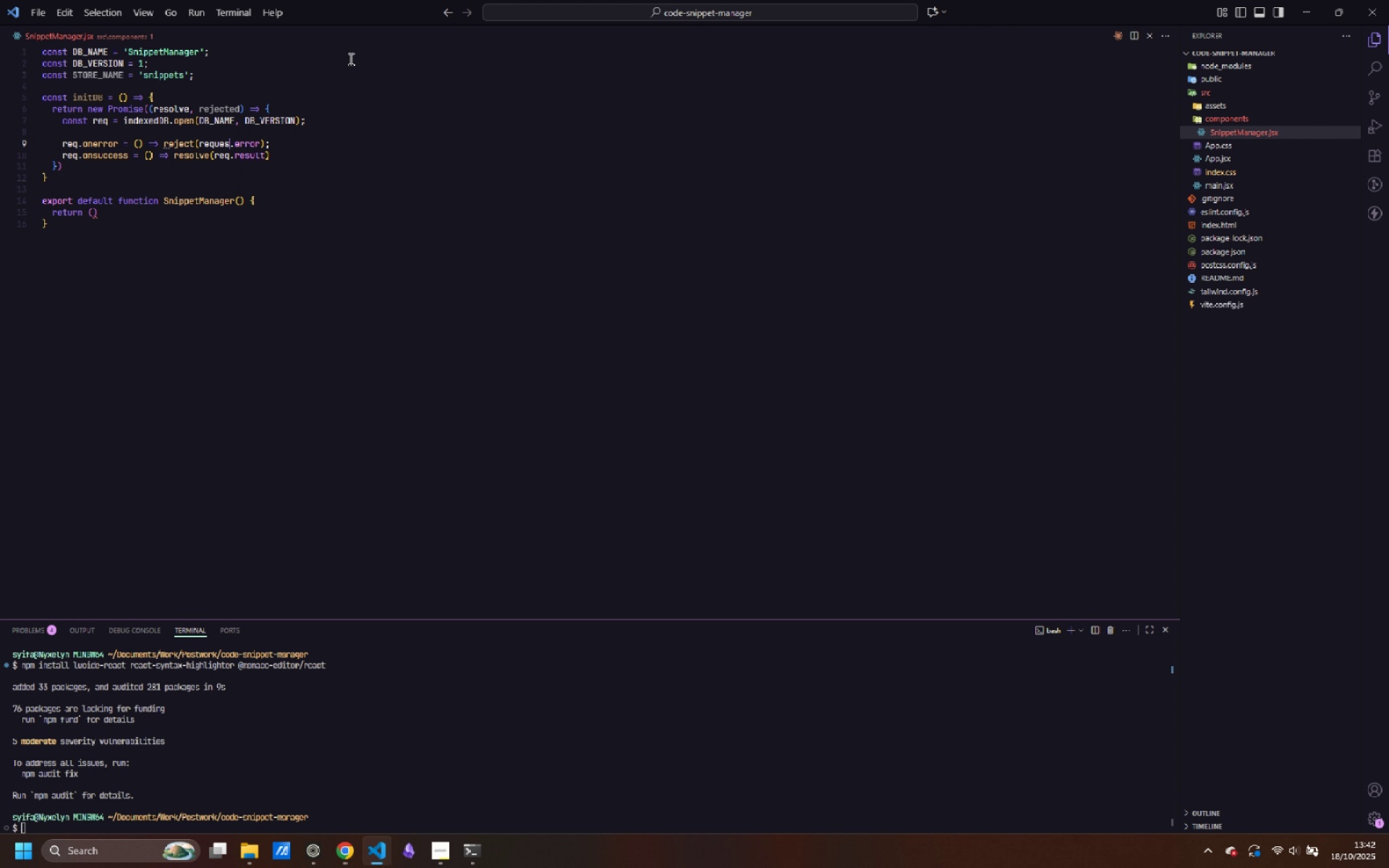 
key(Backspace)
 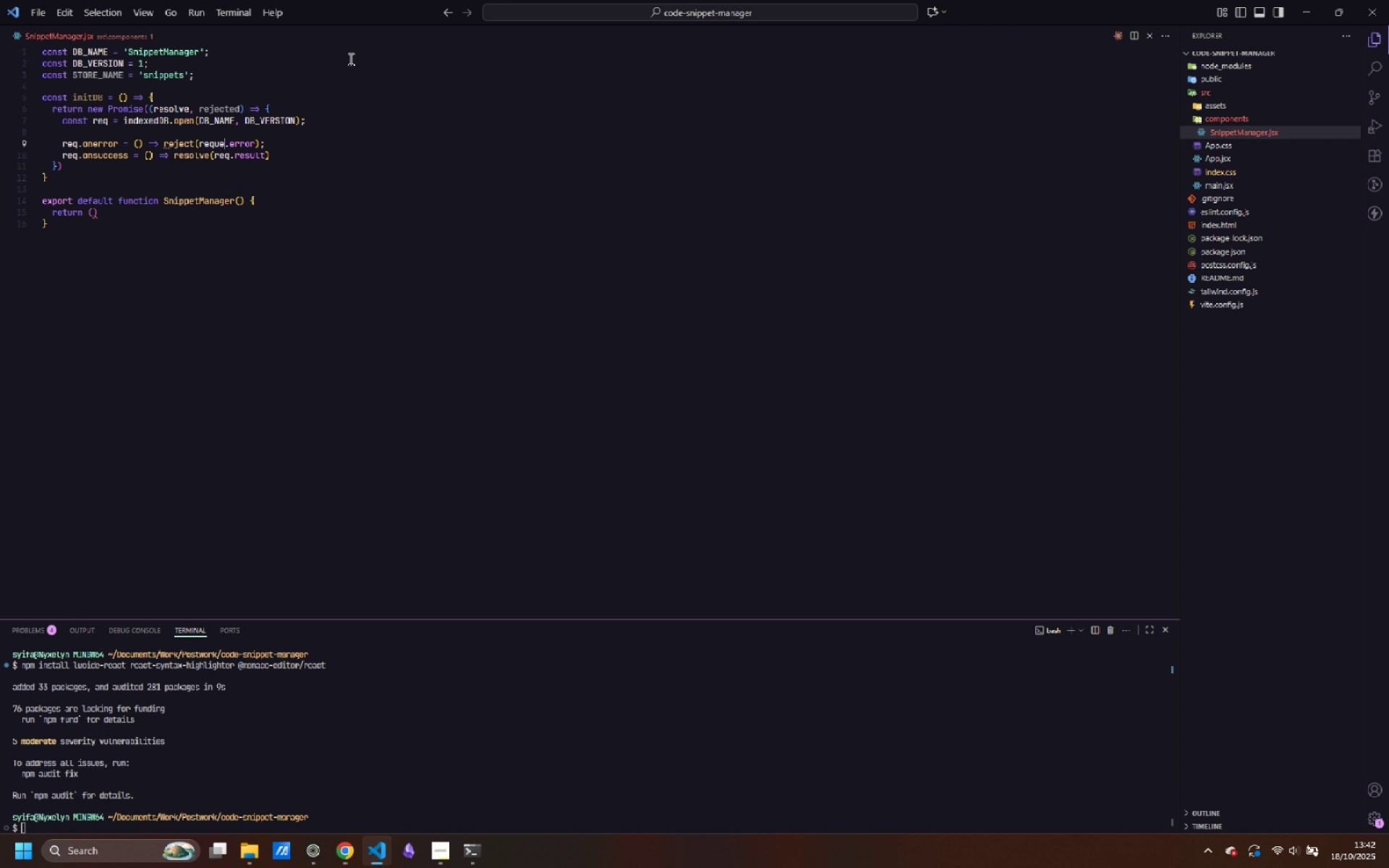 
key(Backspace)
 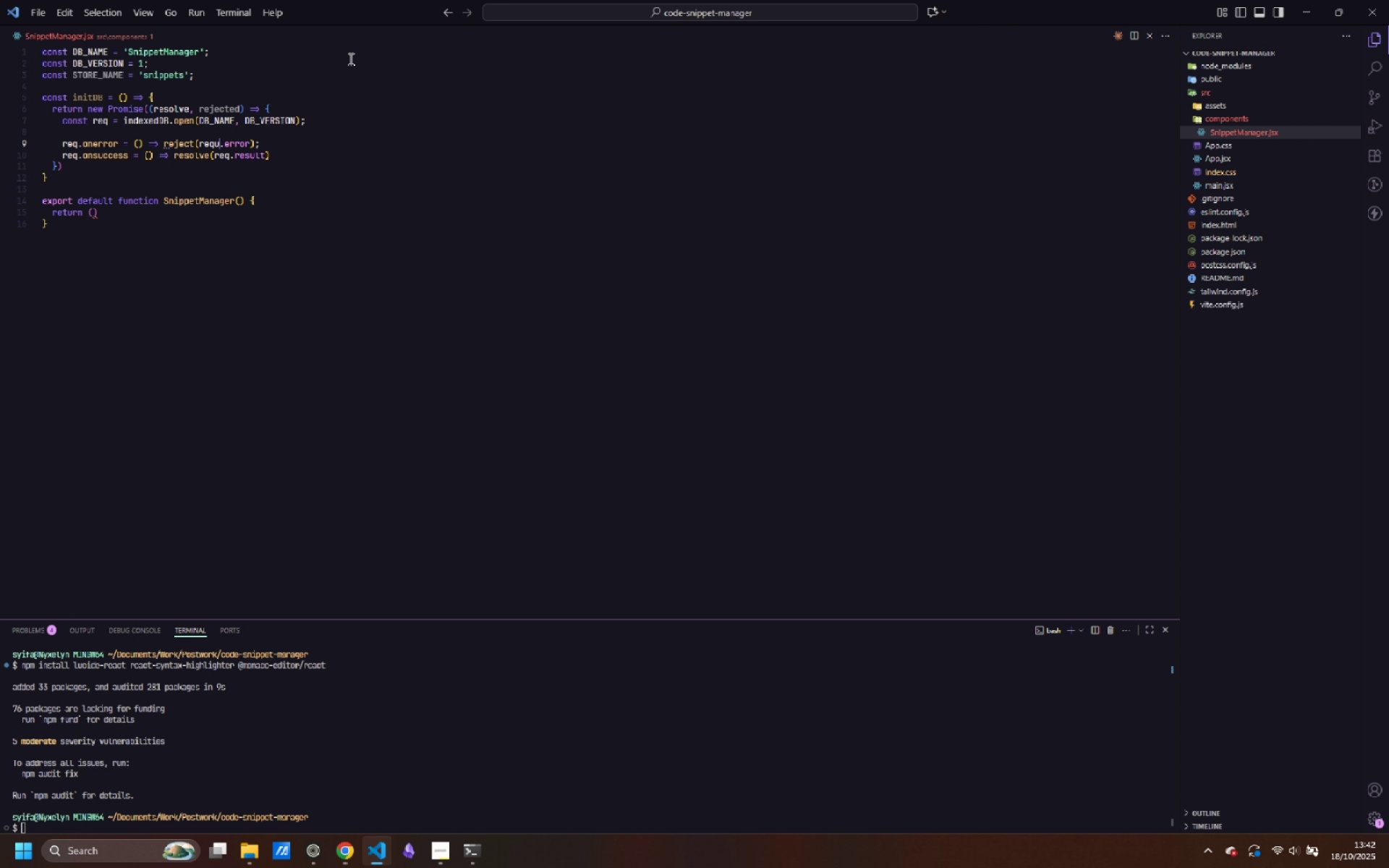 
key(Backspace)
 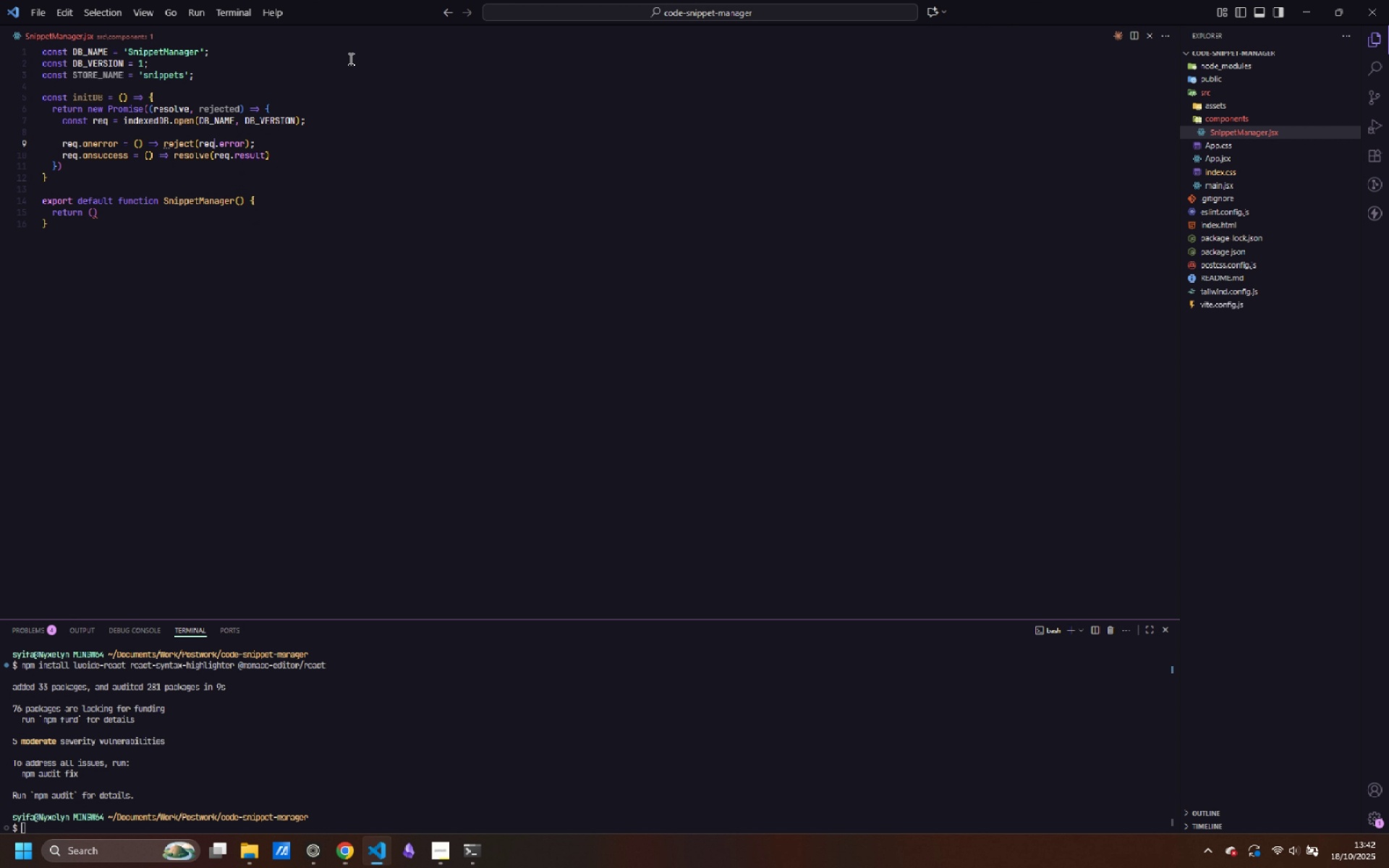 
key(Backspace)
 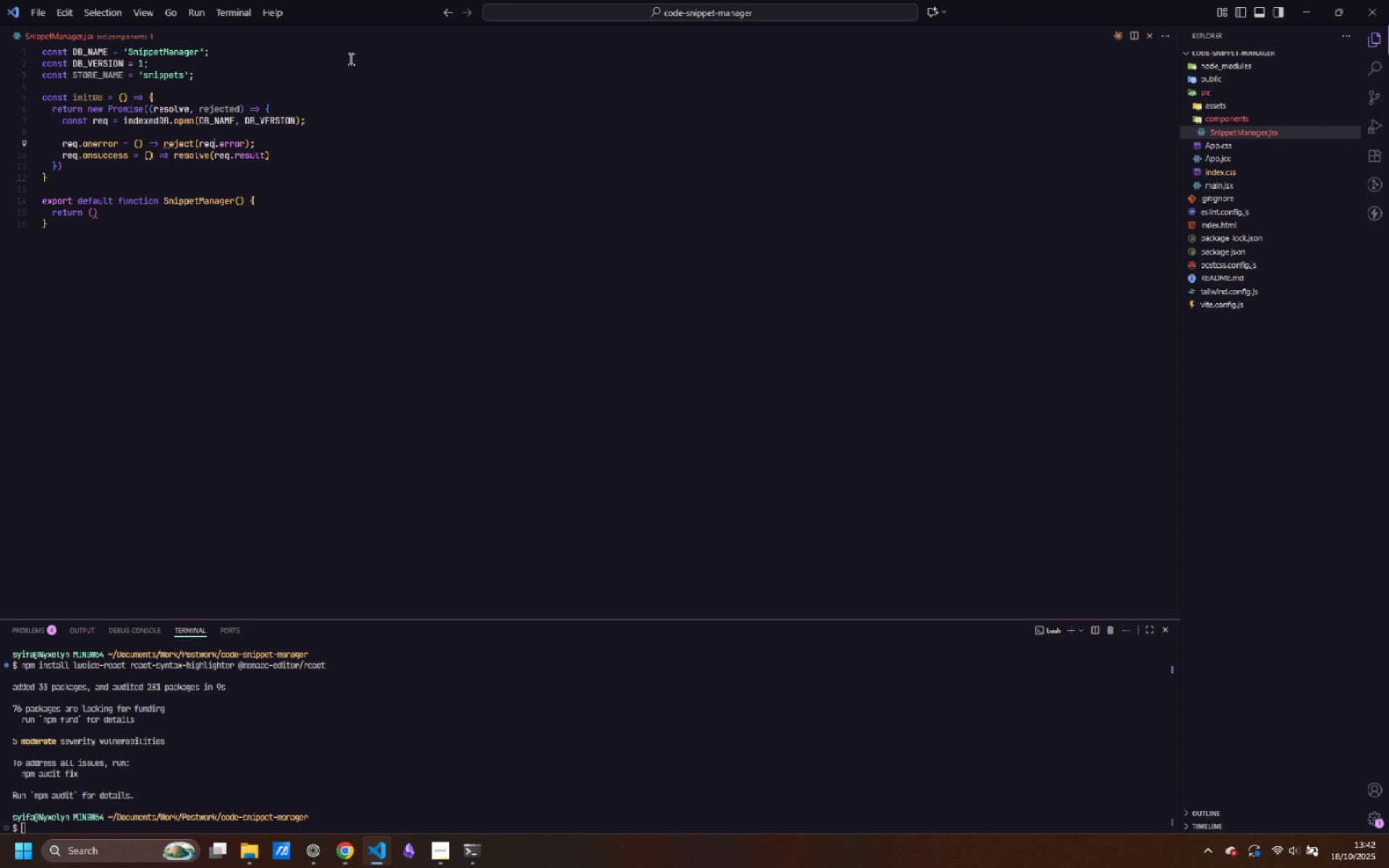 
key(ArrowDown)
 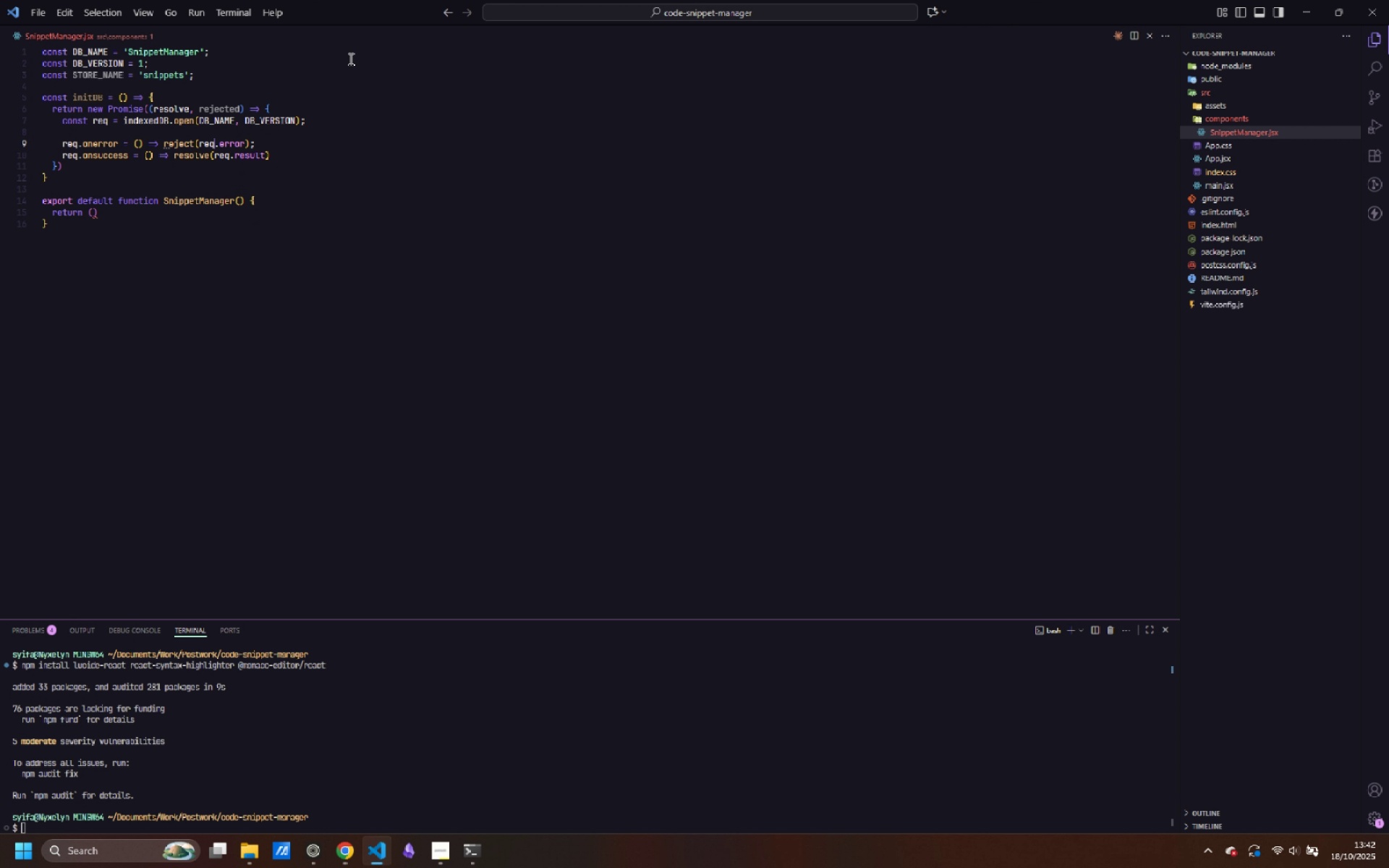 
key(ArrowUp)
 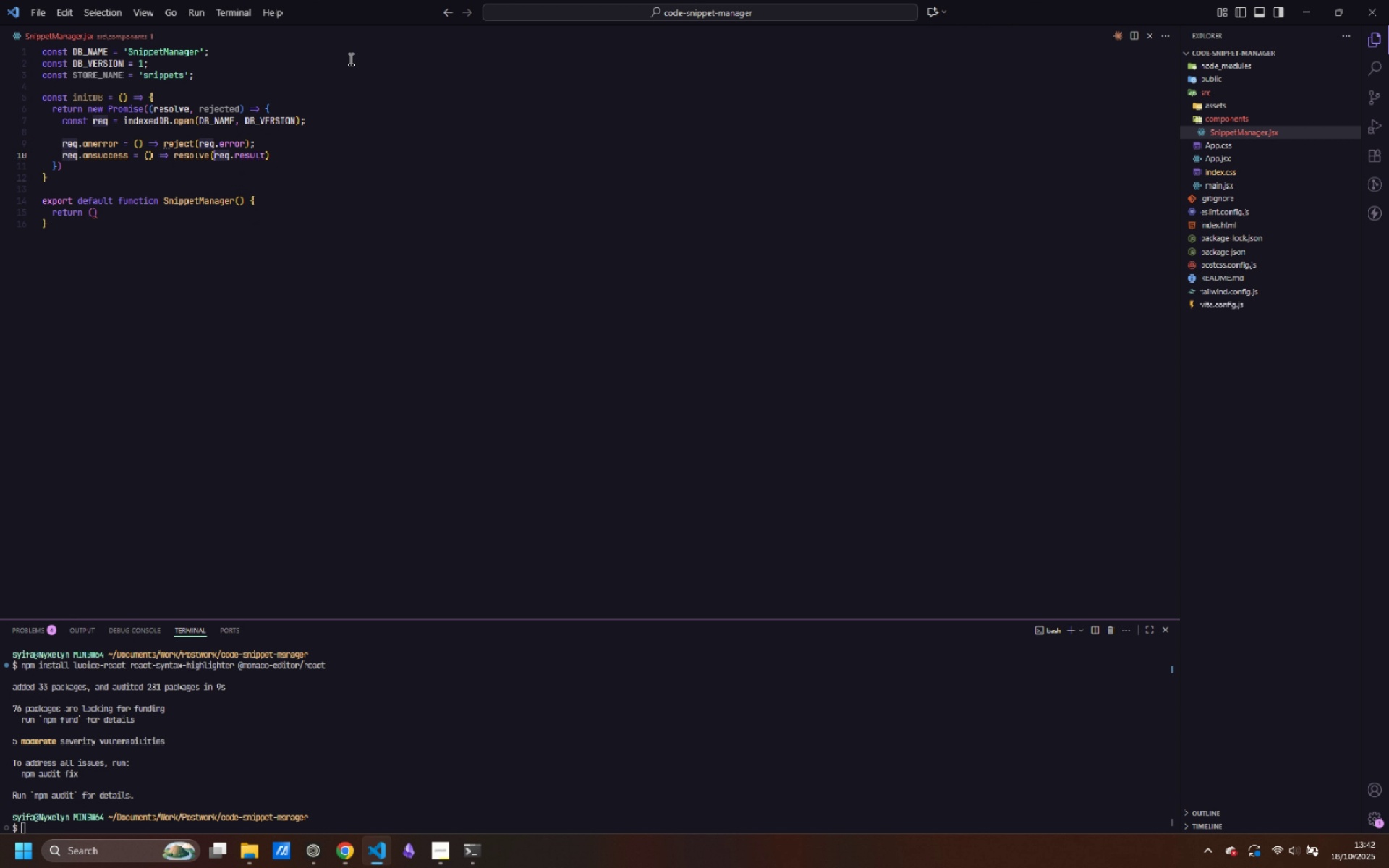 
key(ArrowDown)
 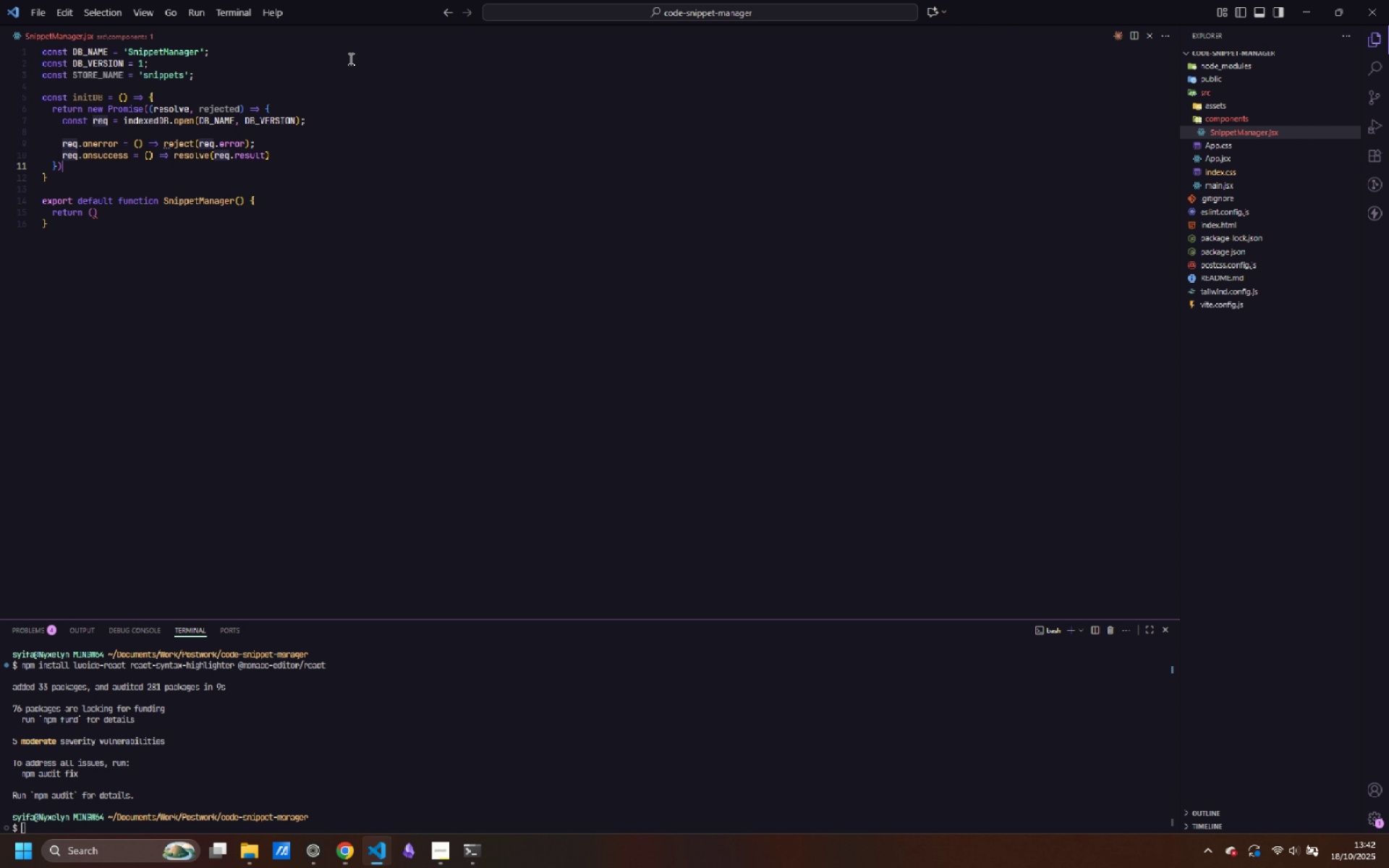 
key(ArrowDown)
 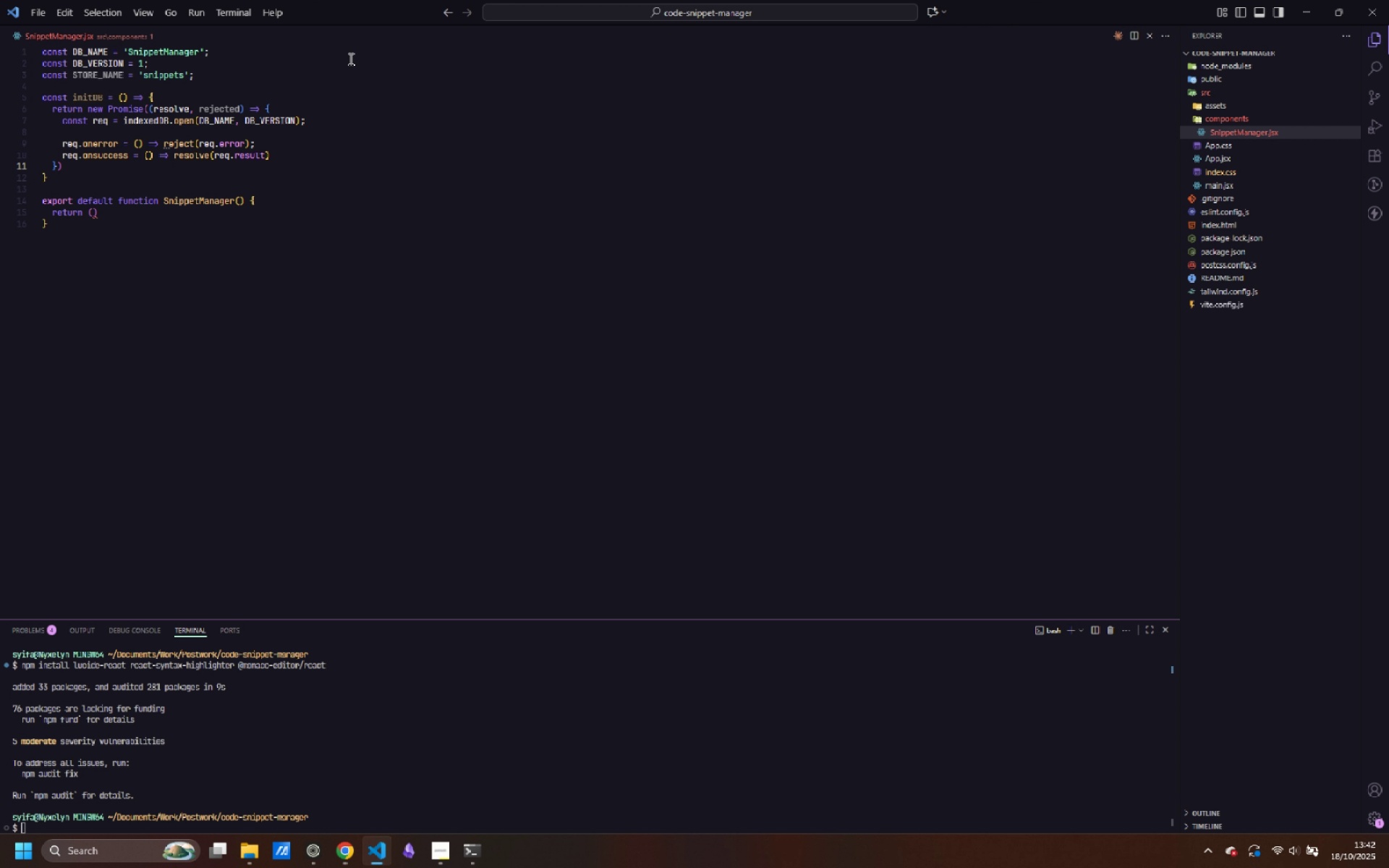 
key(Control+ControlLeft)
 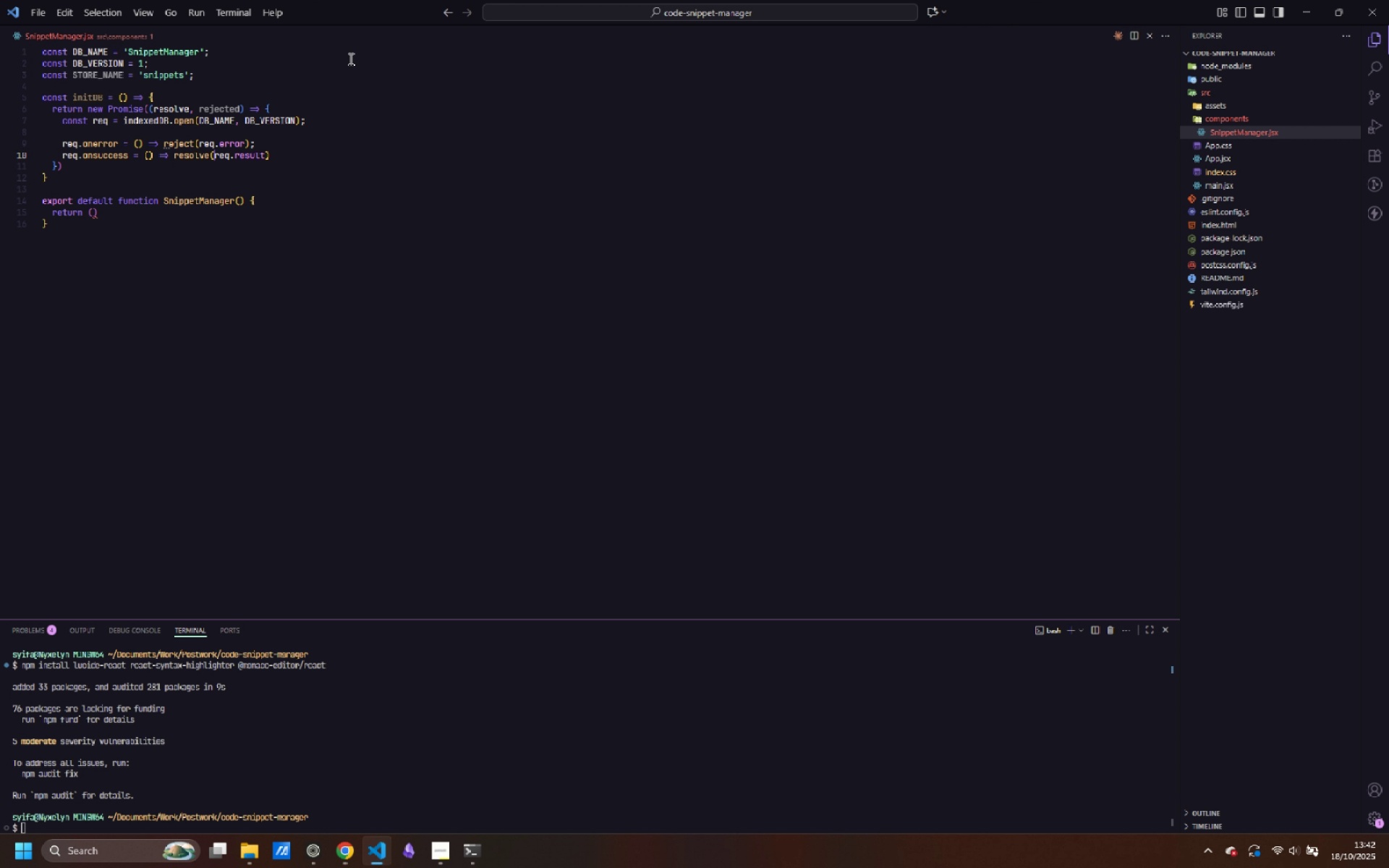 
key(ArrowUp)
 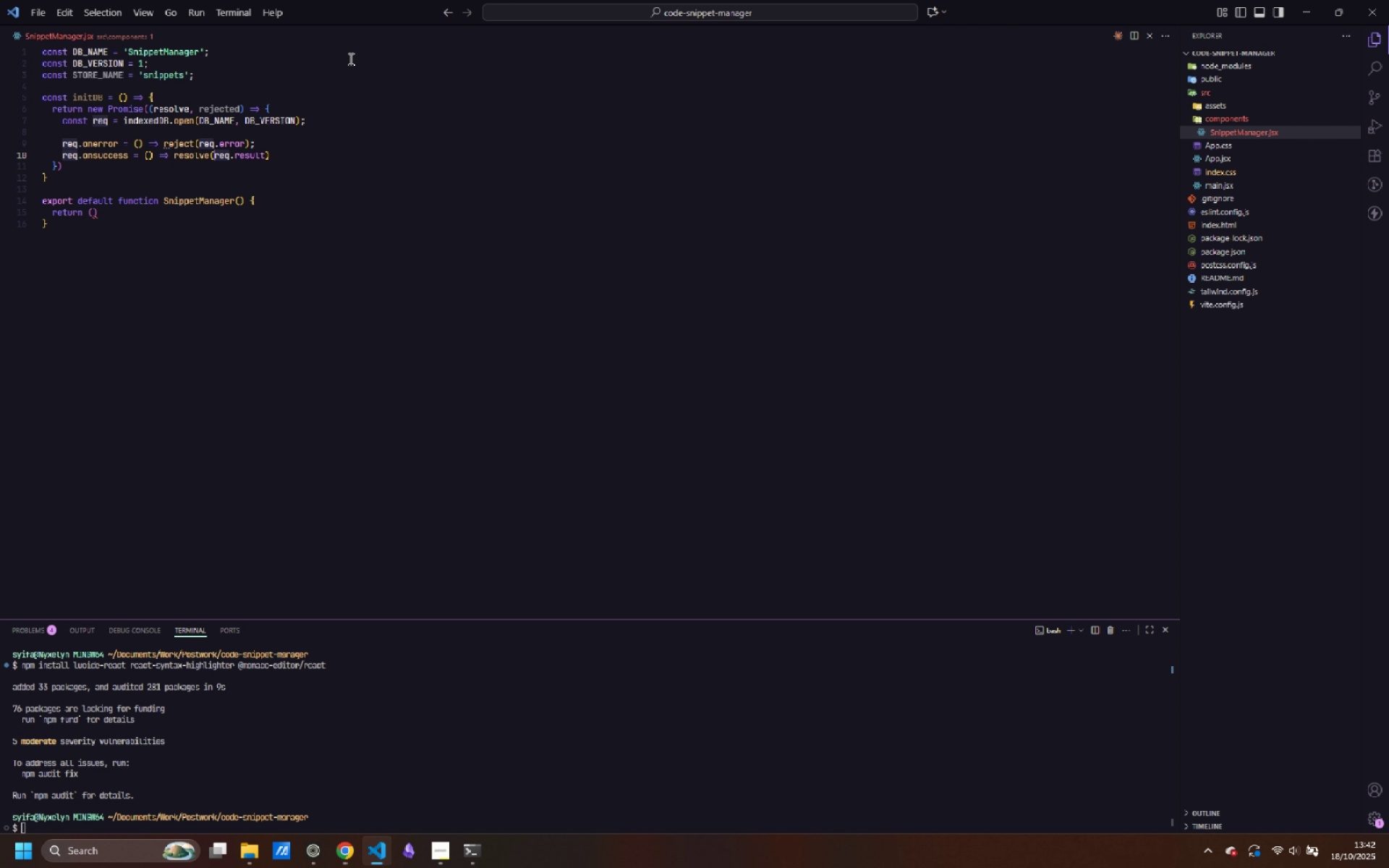 
key(Control+ArrowRight)
 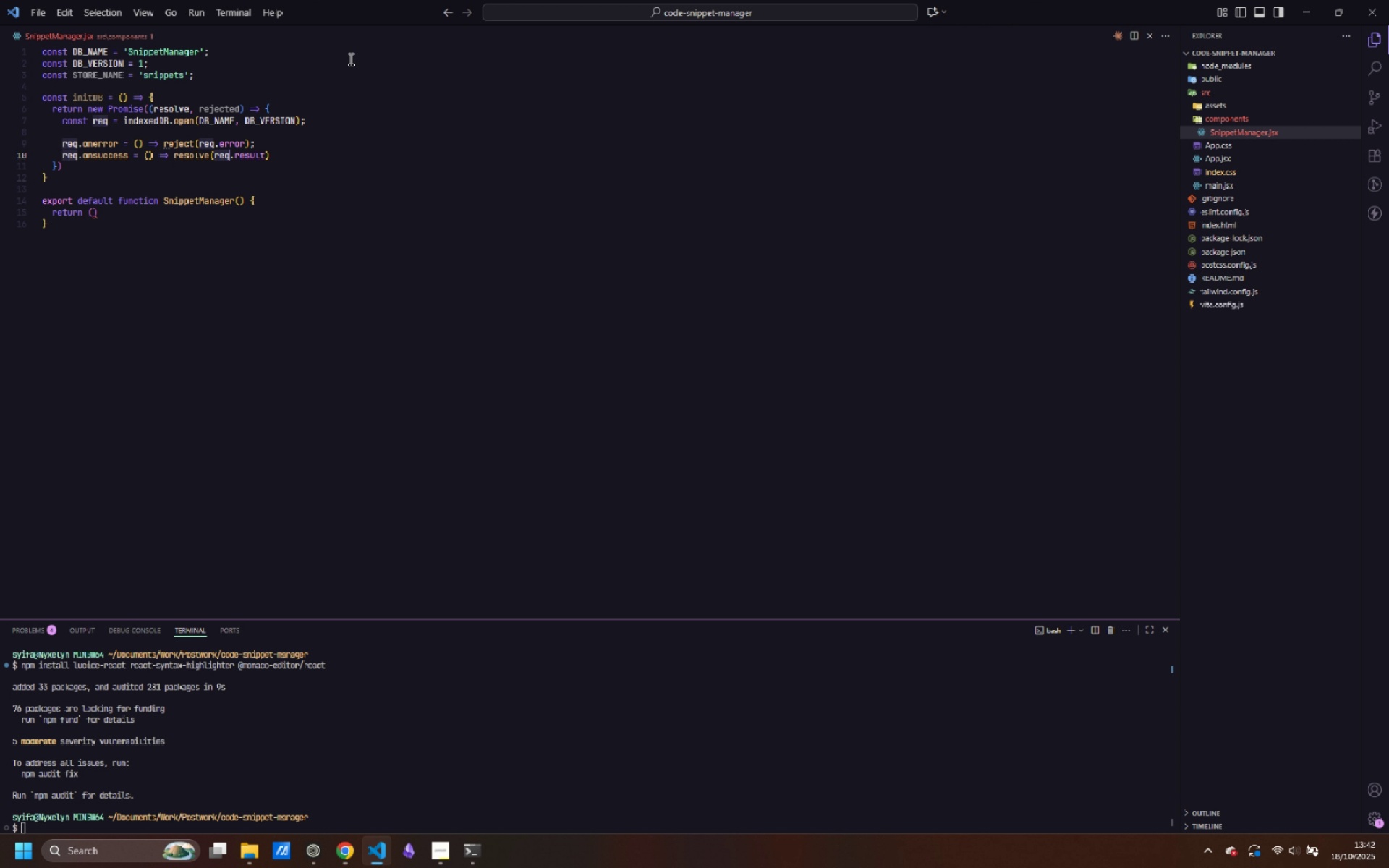 
key(Control+ArrowRight)
 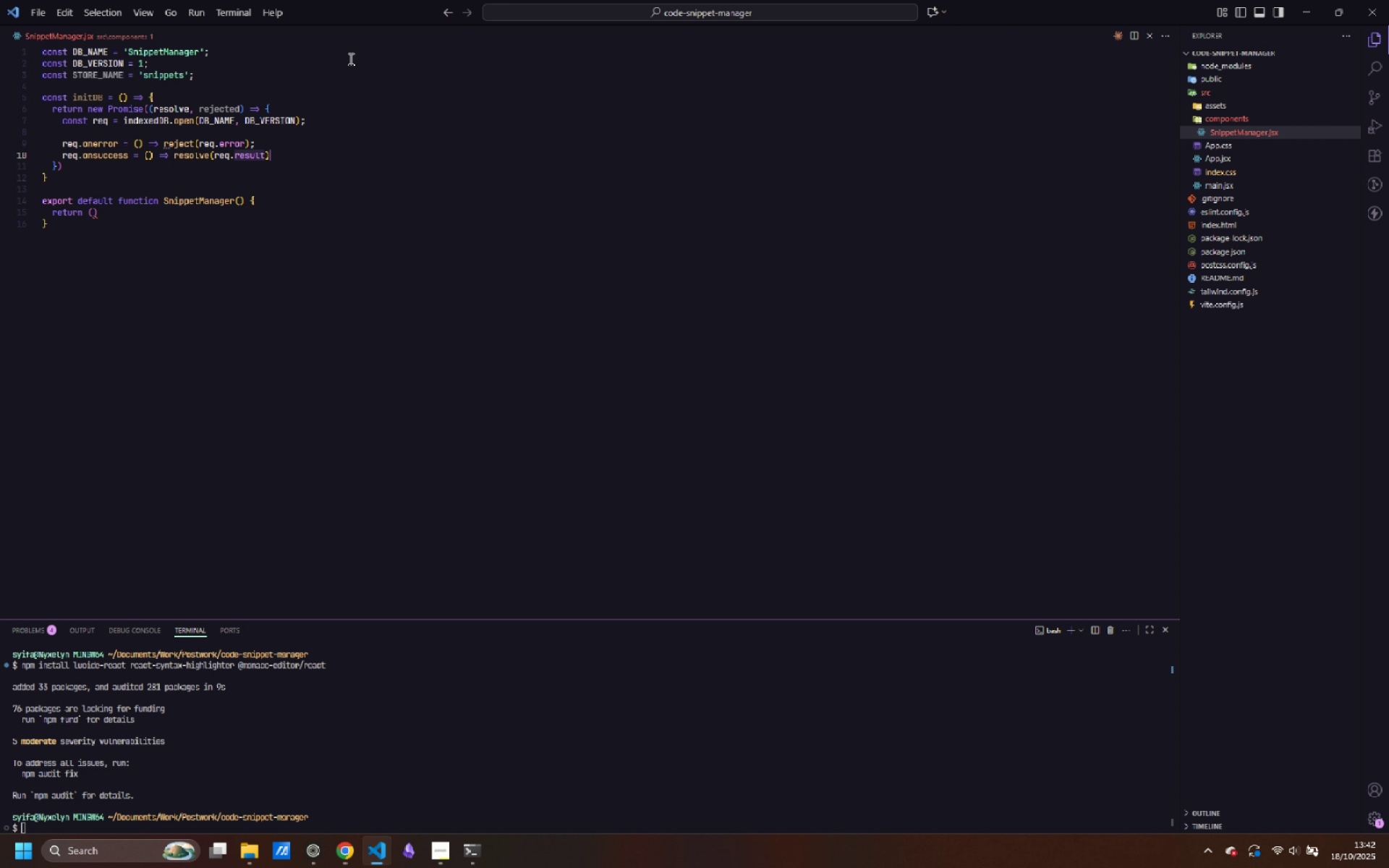 
key(ArrowRight)
 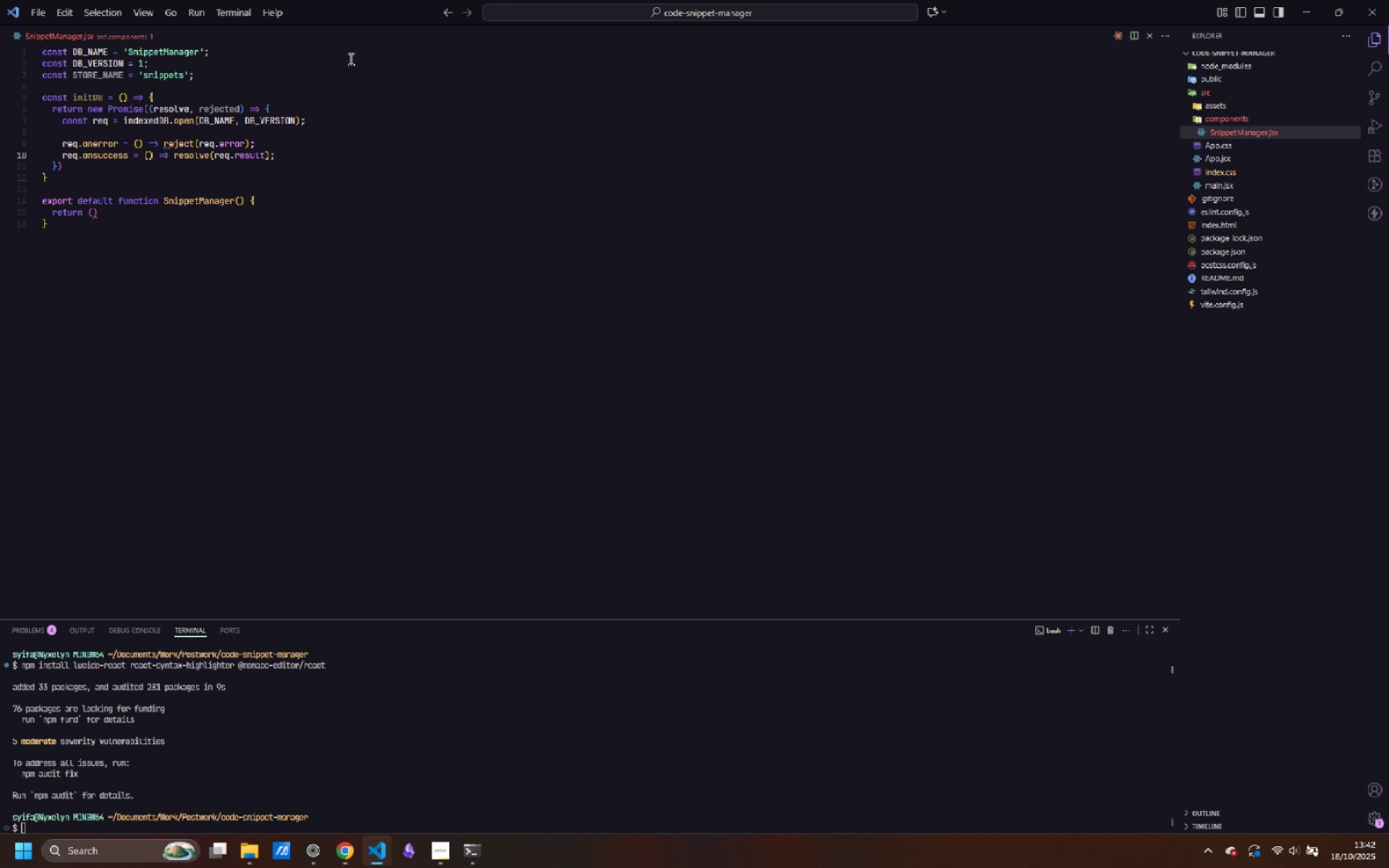 
key(Semicolon)
 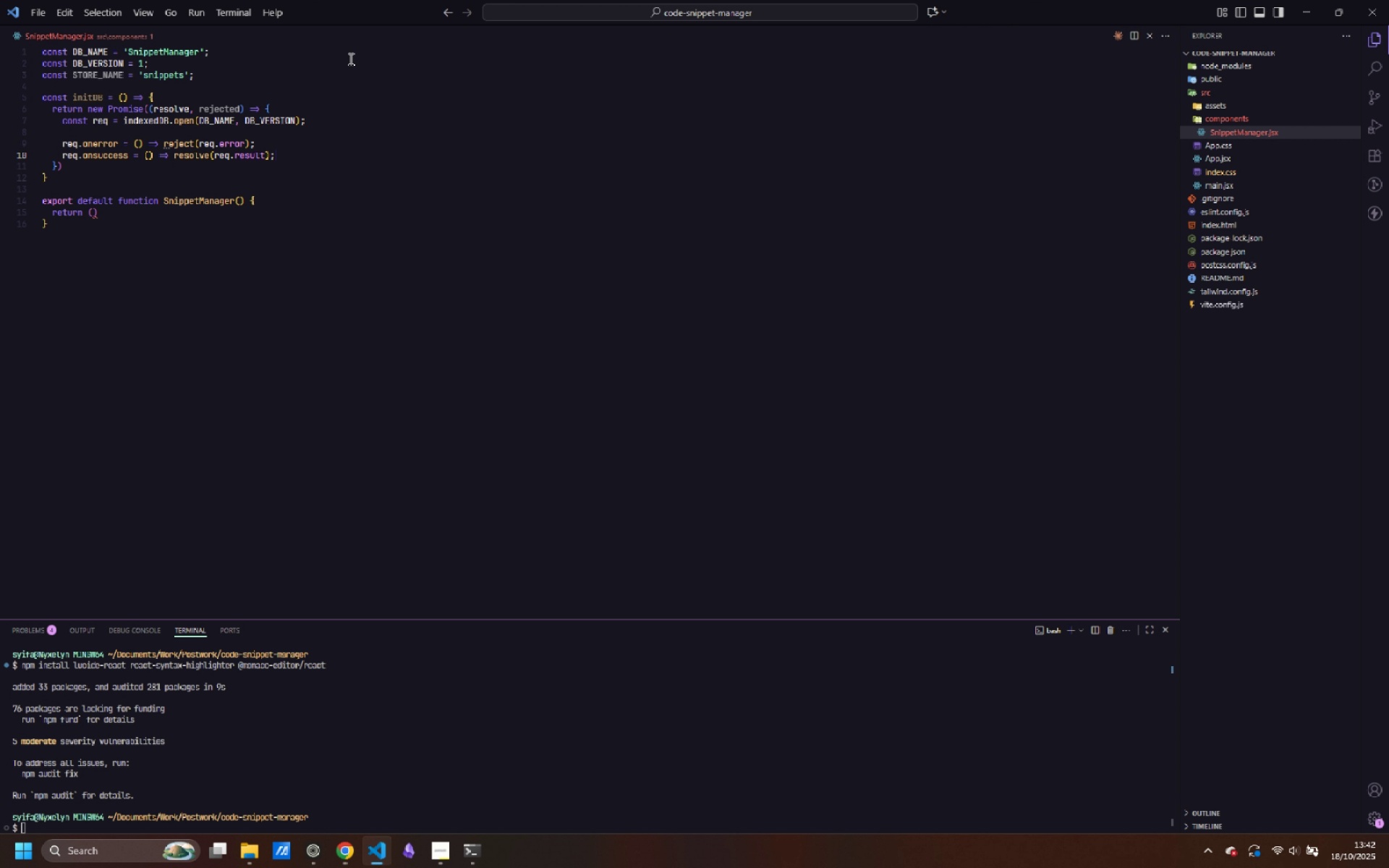 
key(Enter)
 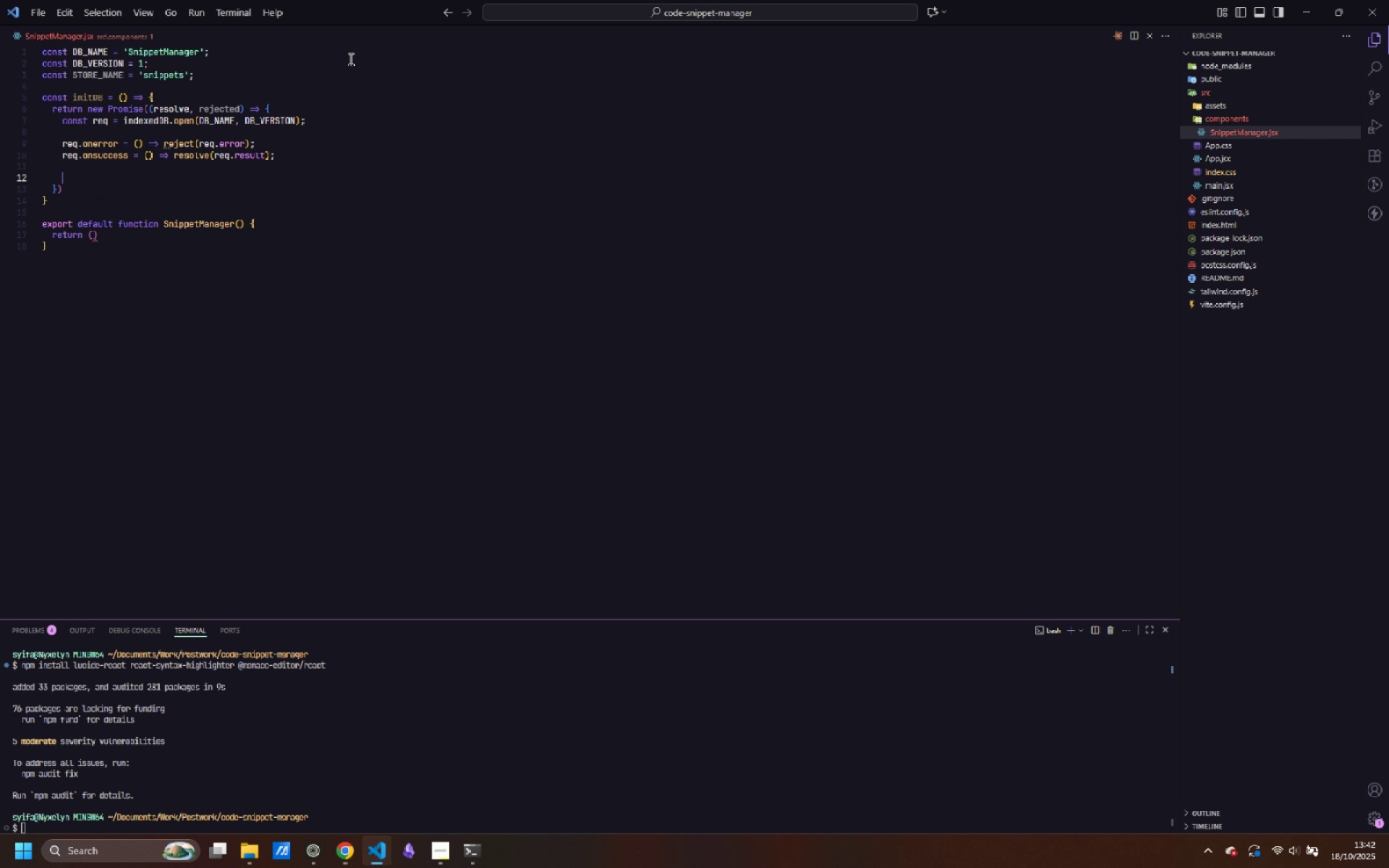 
key(Enter)
 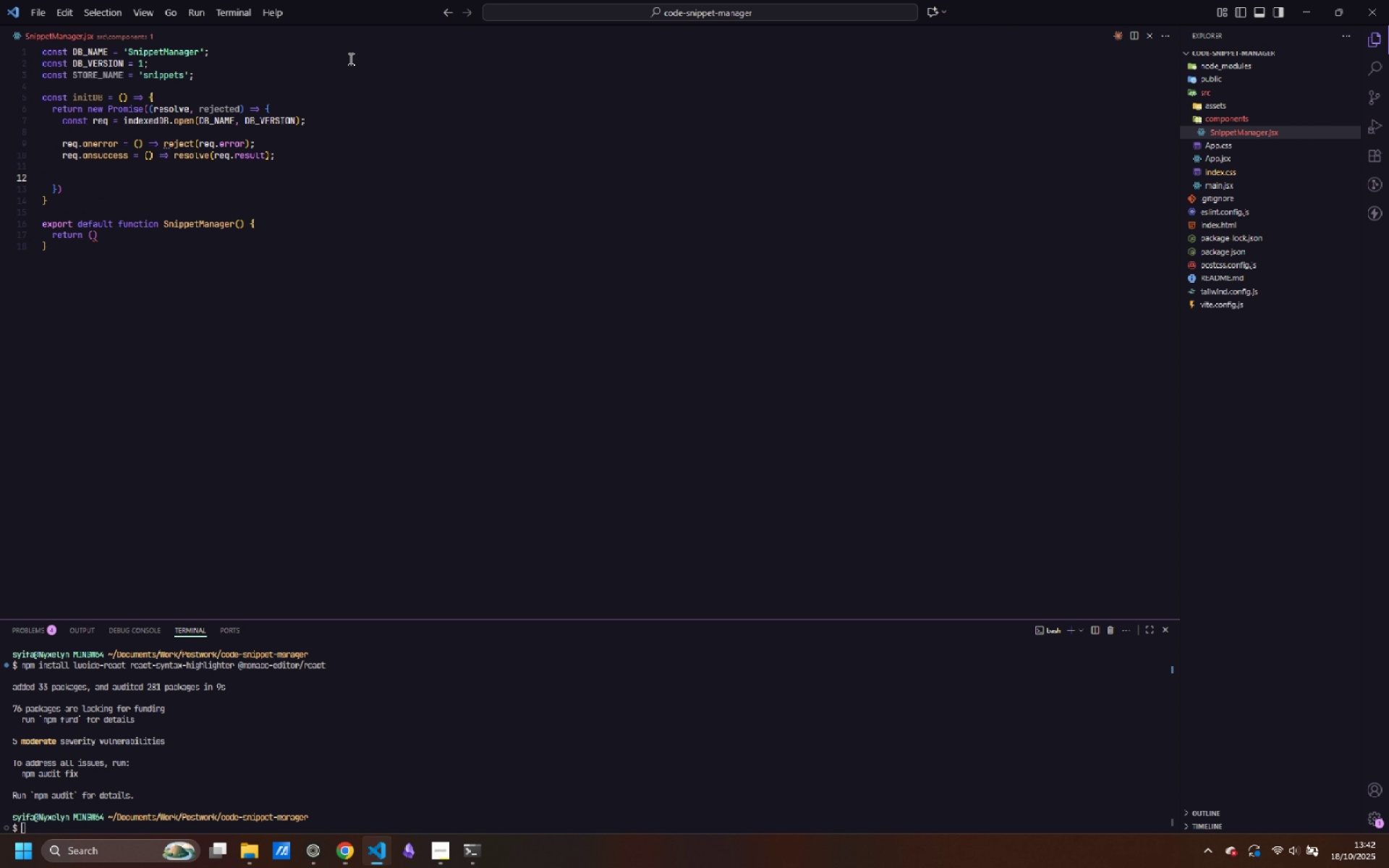 
type(req.onu)
 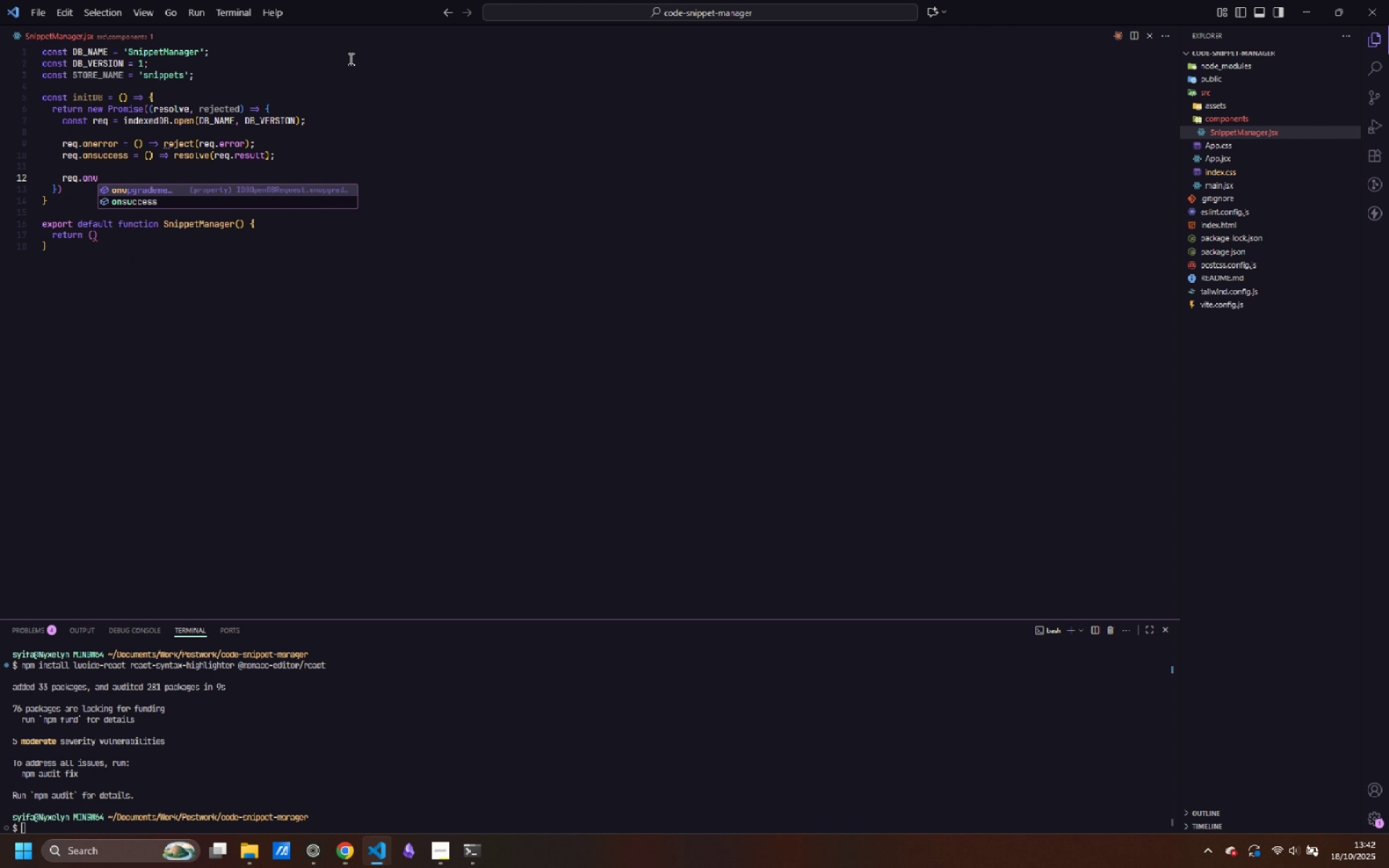 
key(Enter)
 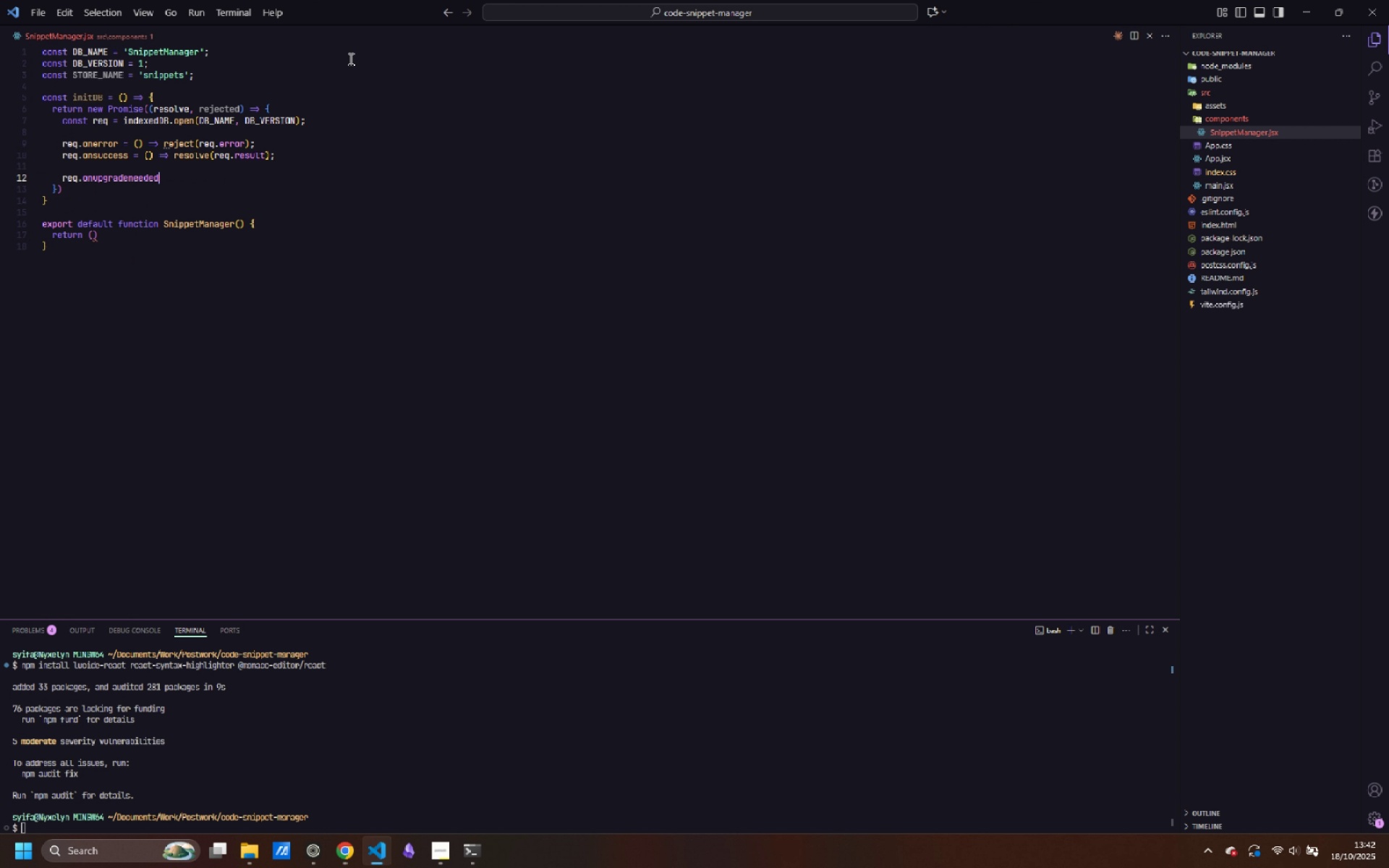 
type( = (event)
 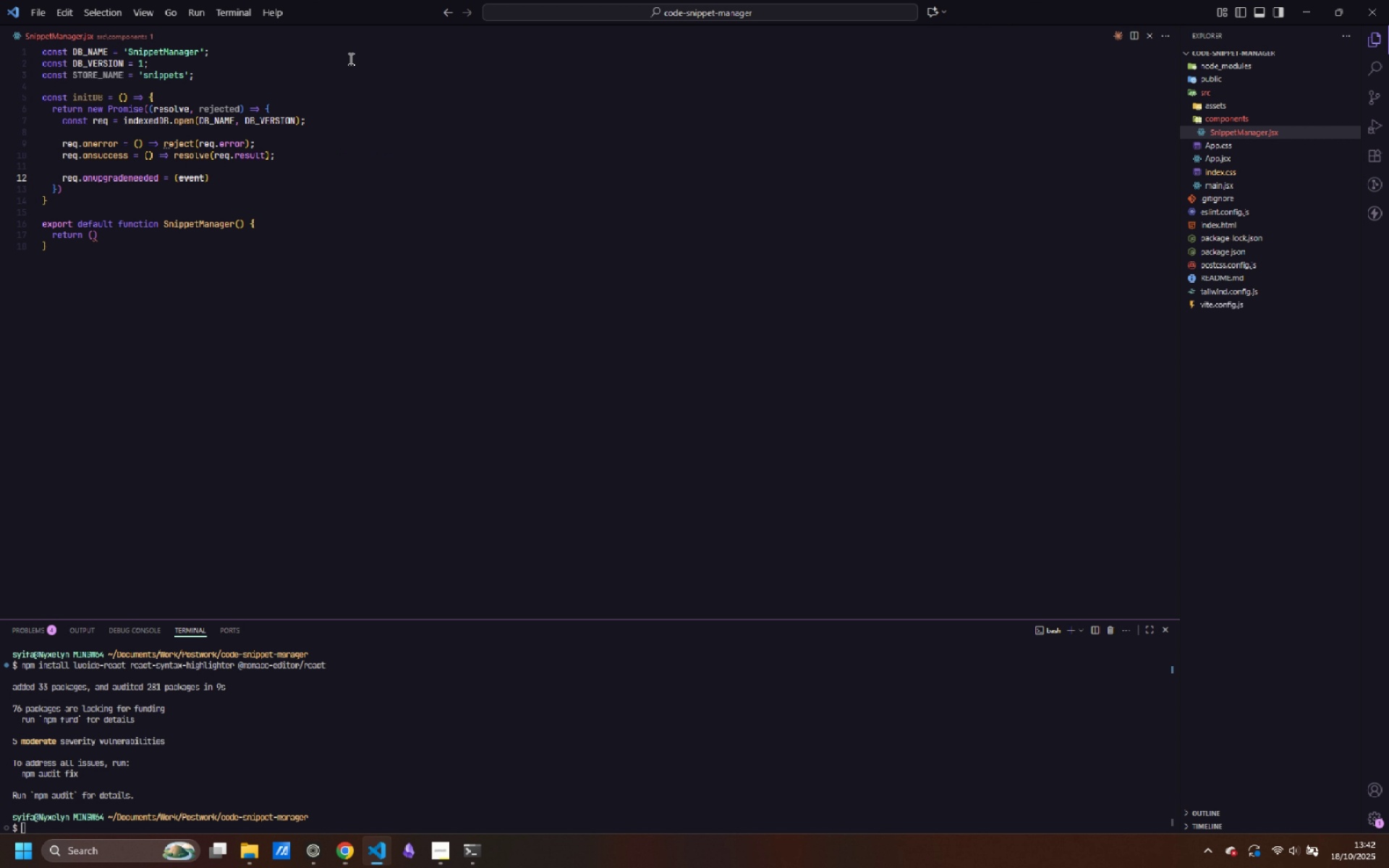 
 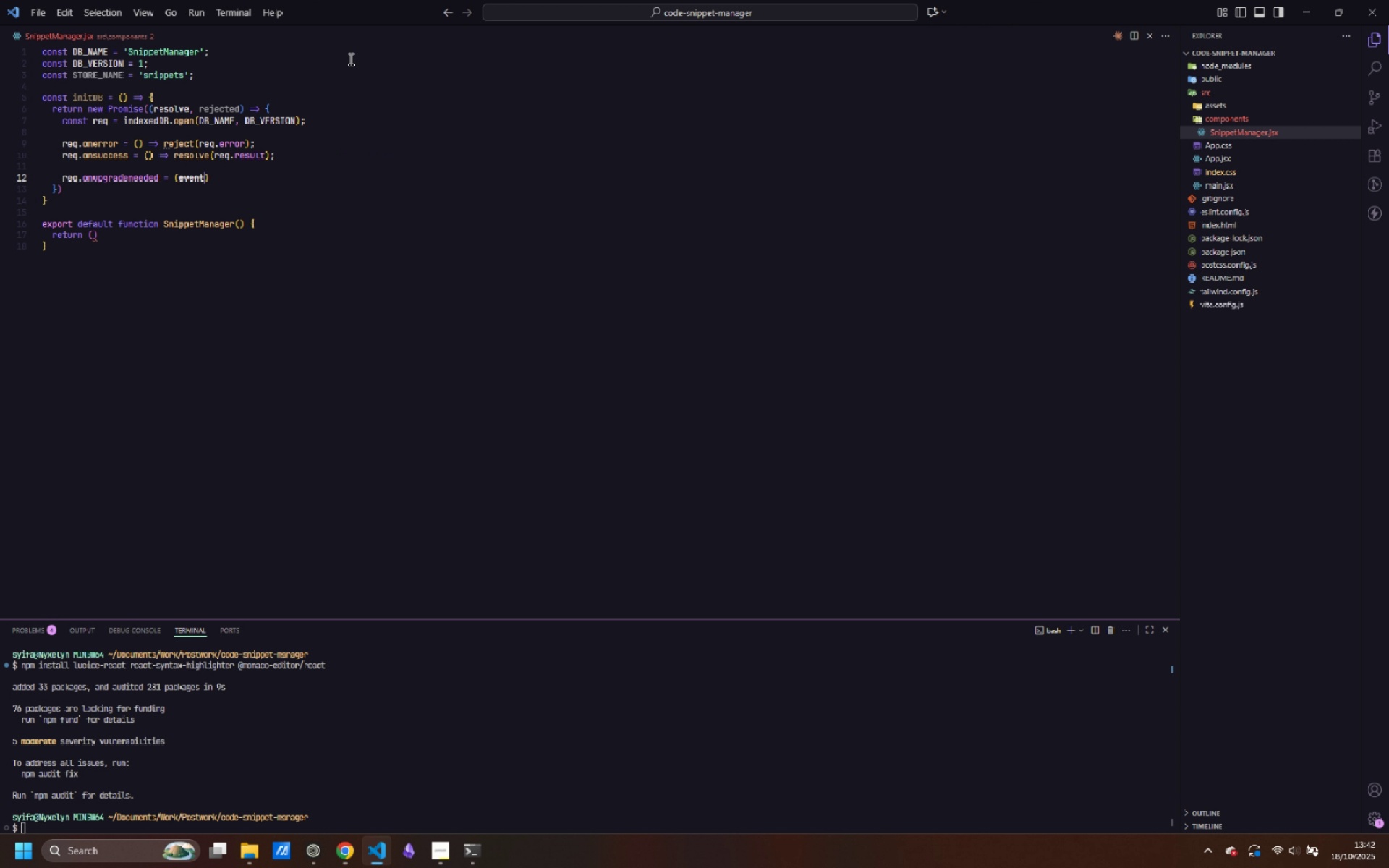 
key(ArrowRight)
 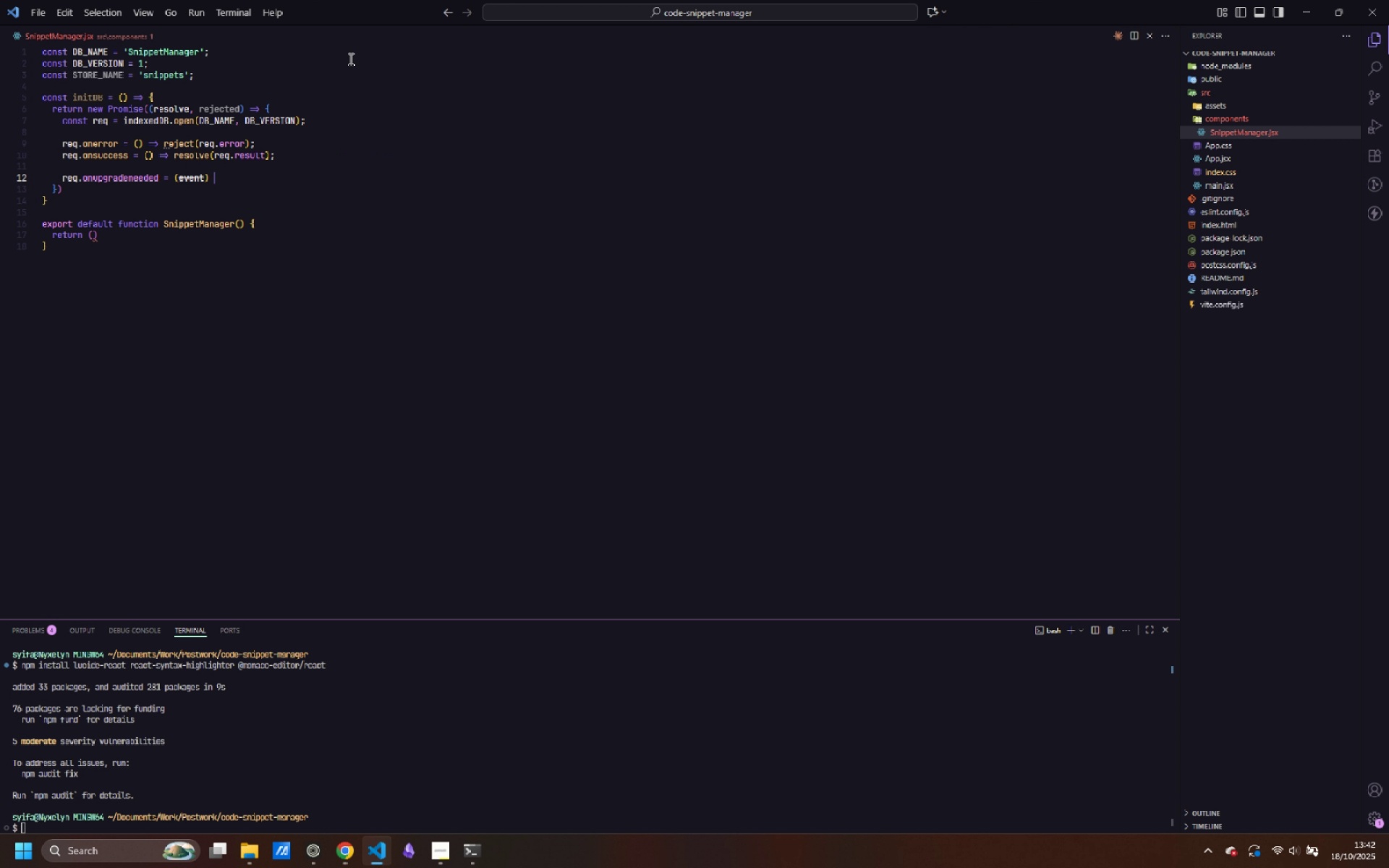 
key(Space)
 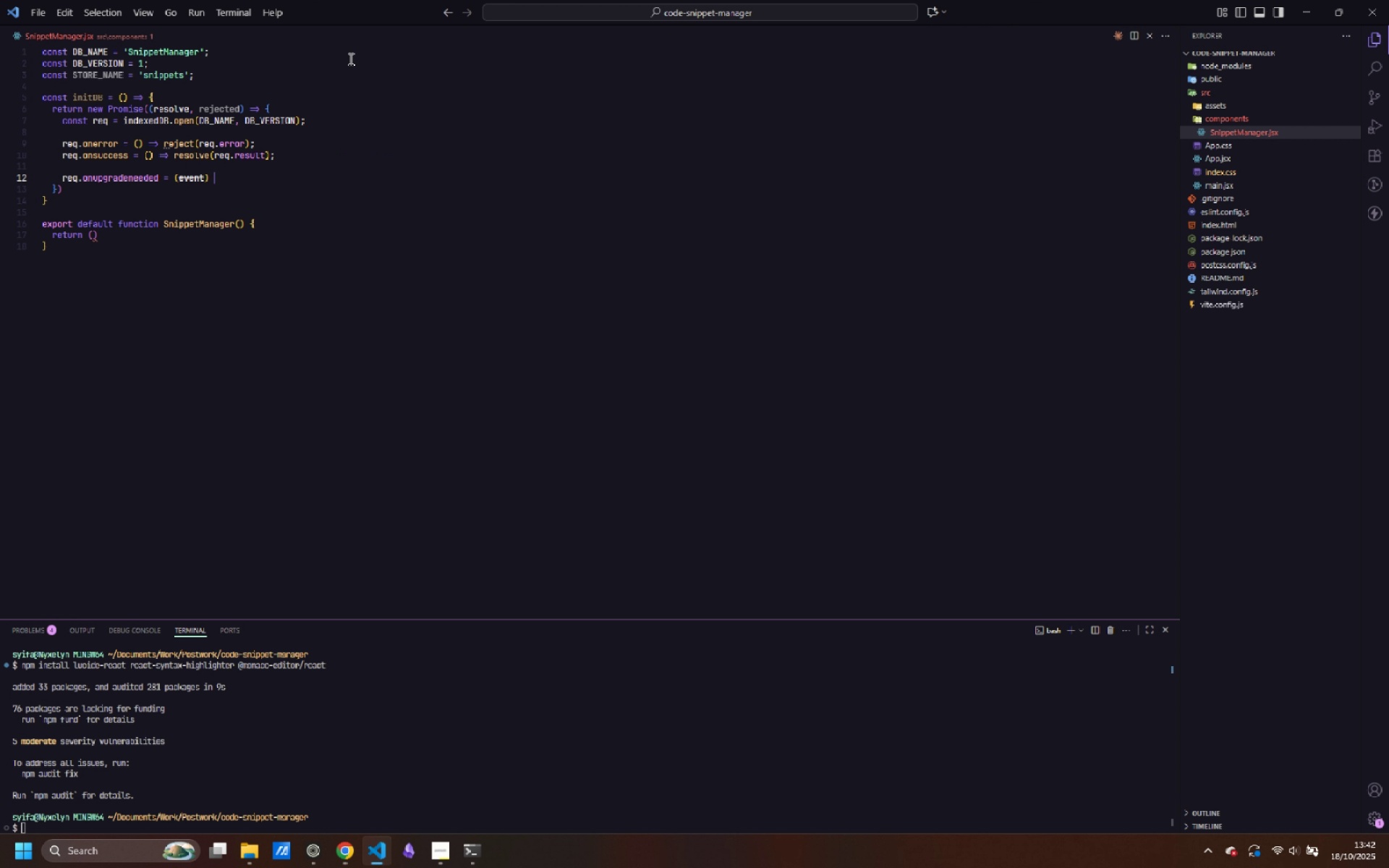 
key(Equal)
 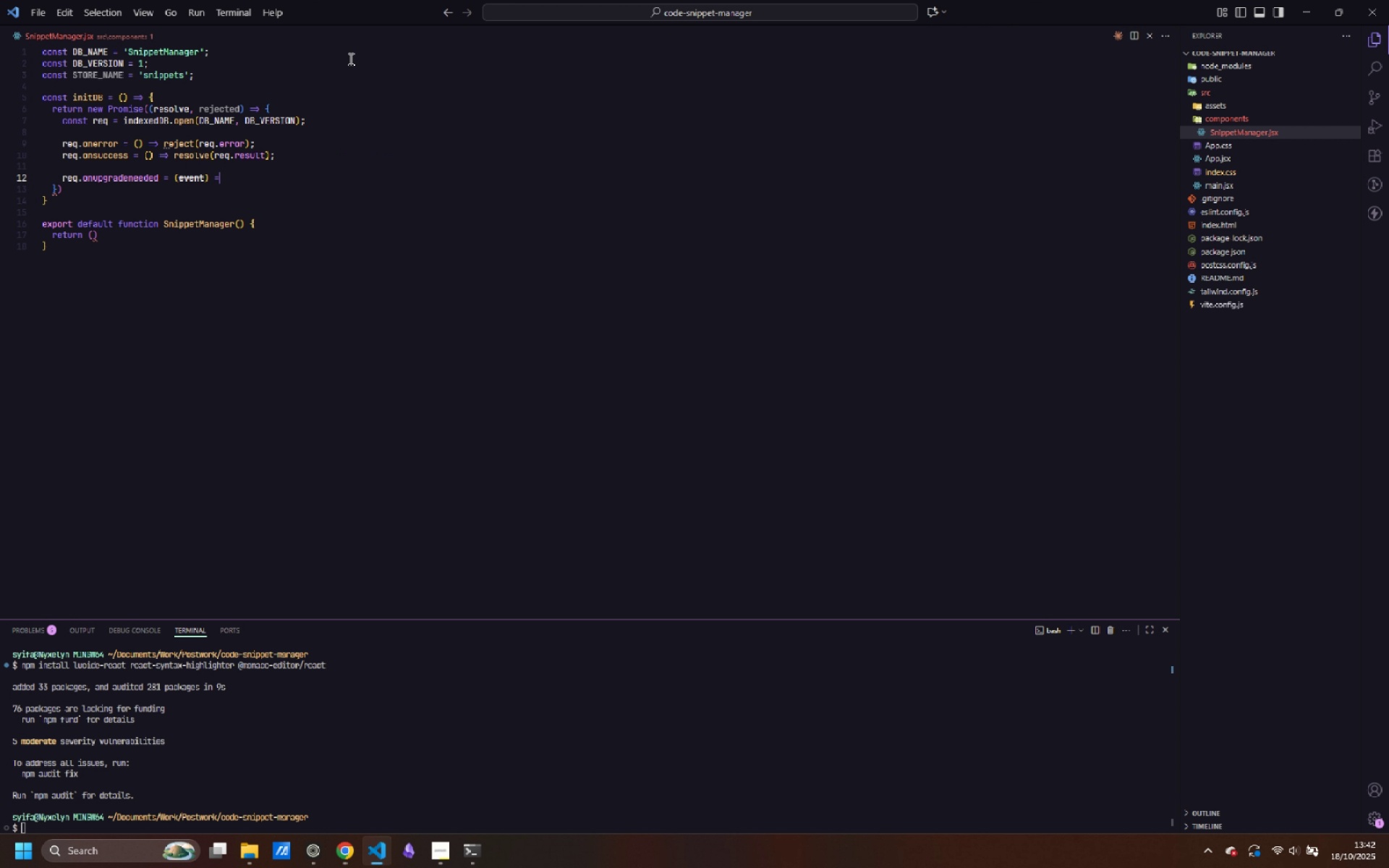 
key(Shift+Period)
 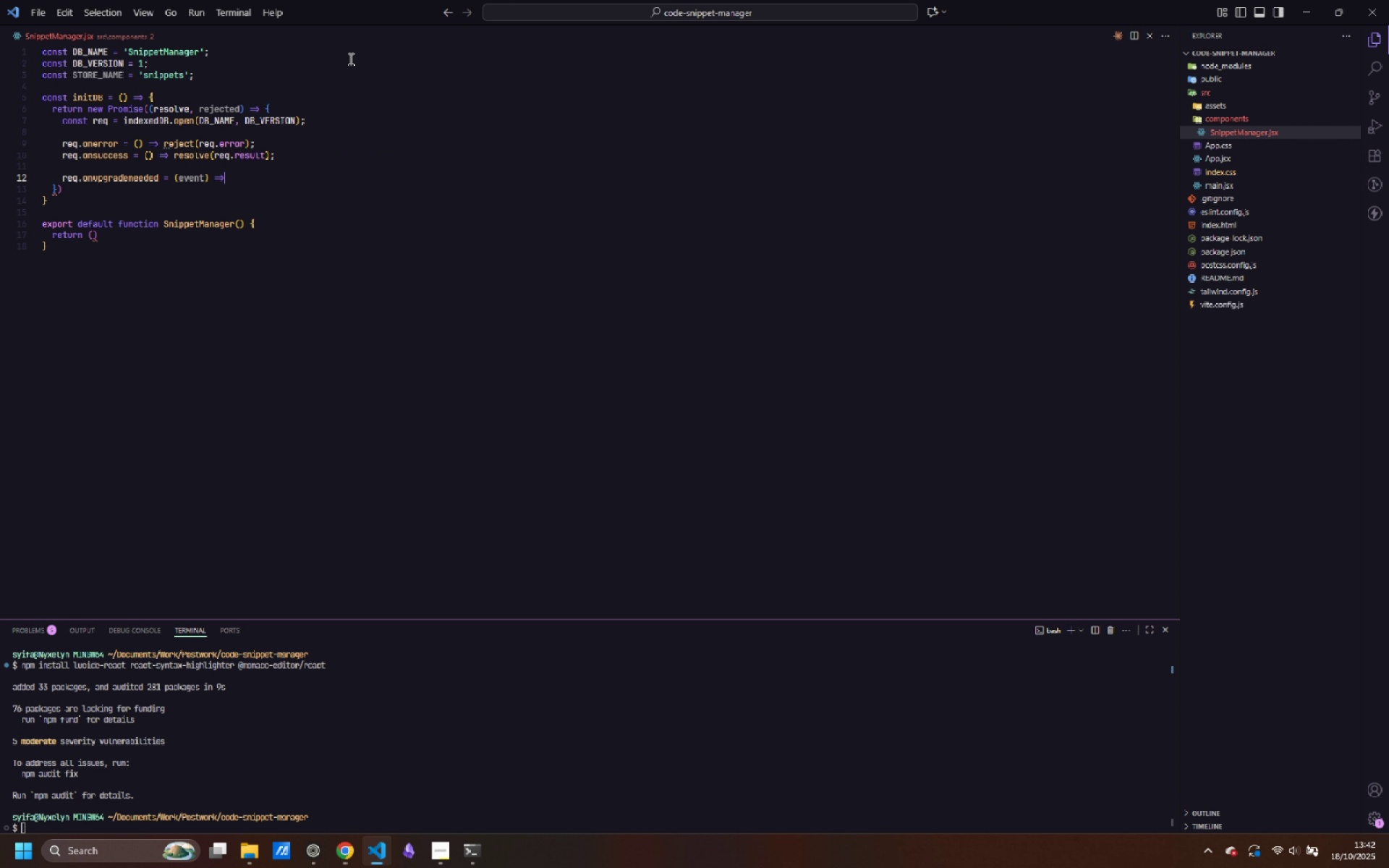 
key(Space)
 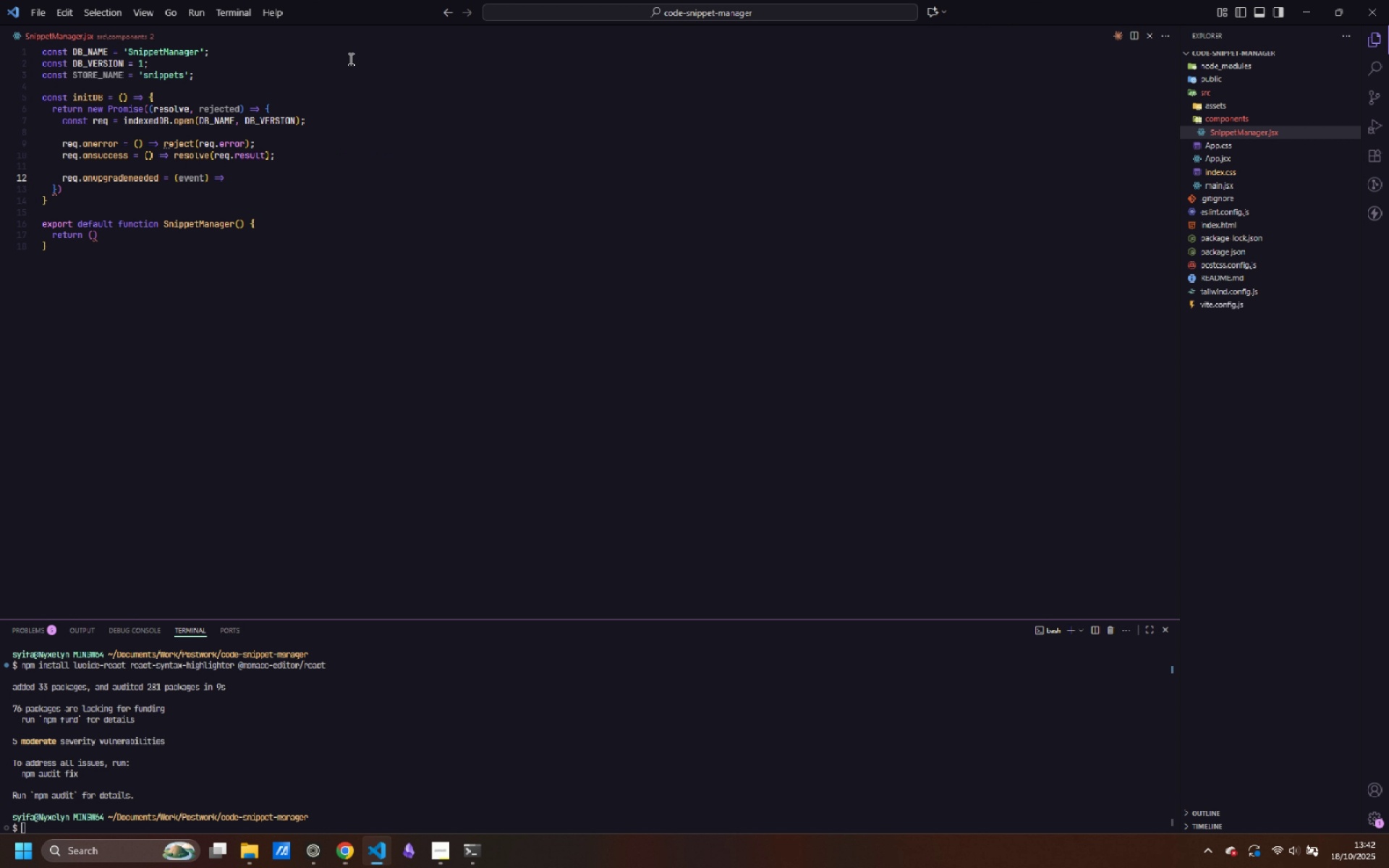 
key(Shift+BracketLeft)
 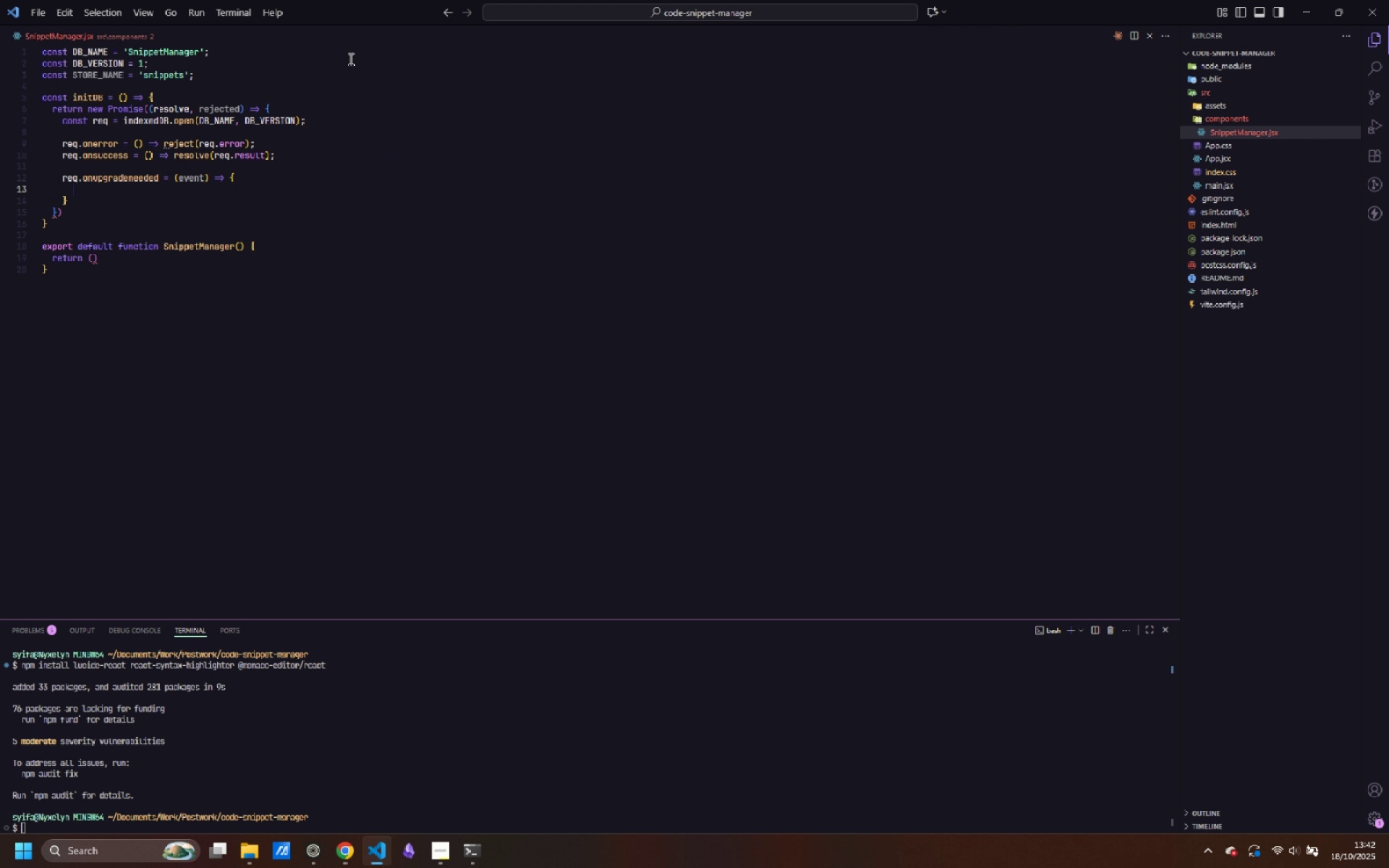 
key(Enter)
 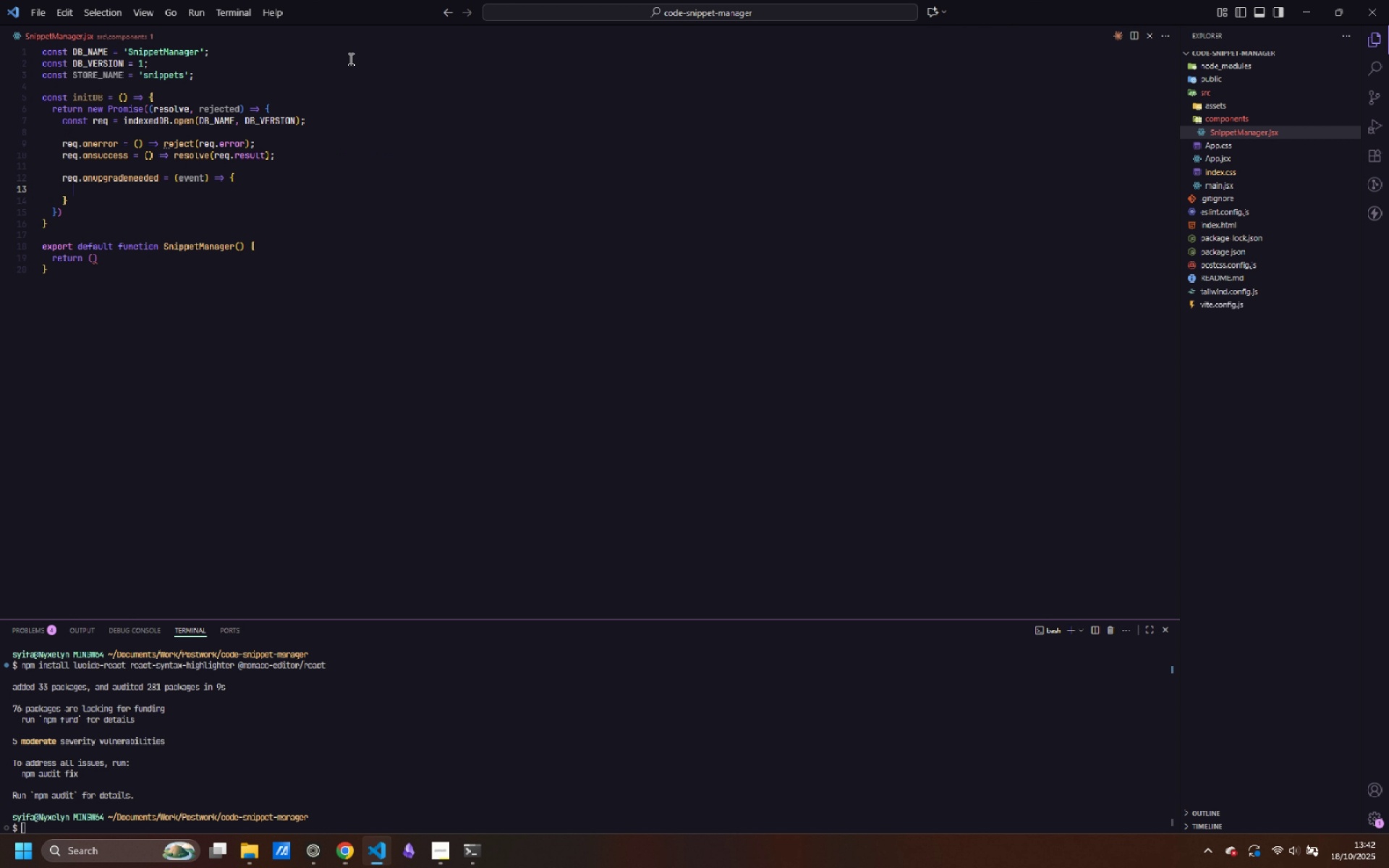 
type(const db = event.target.result;)
 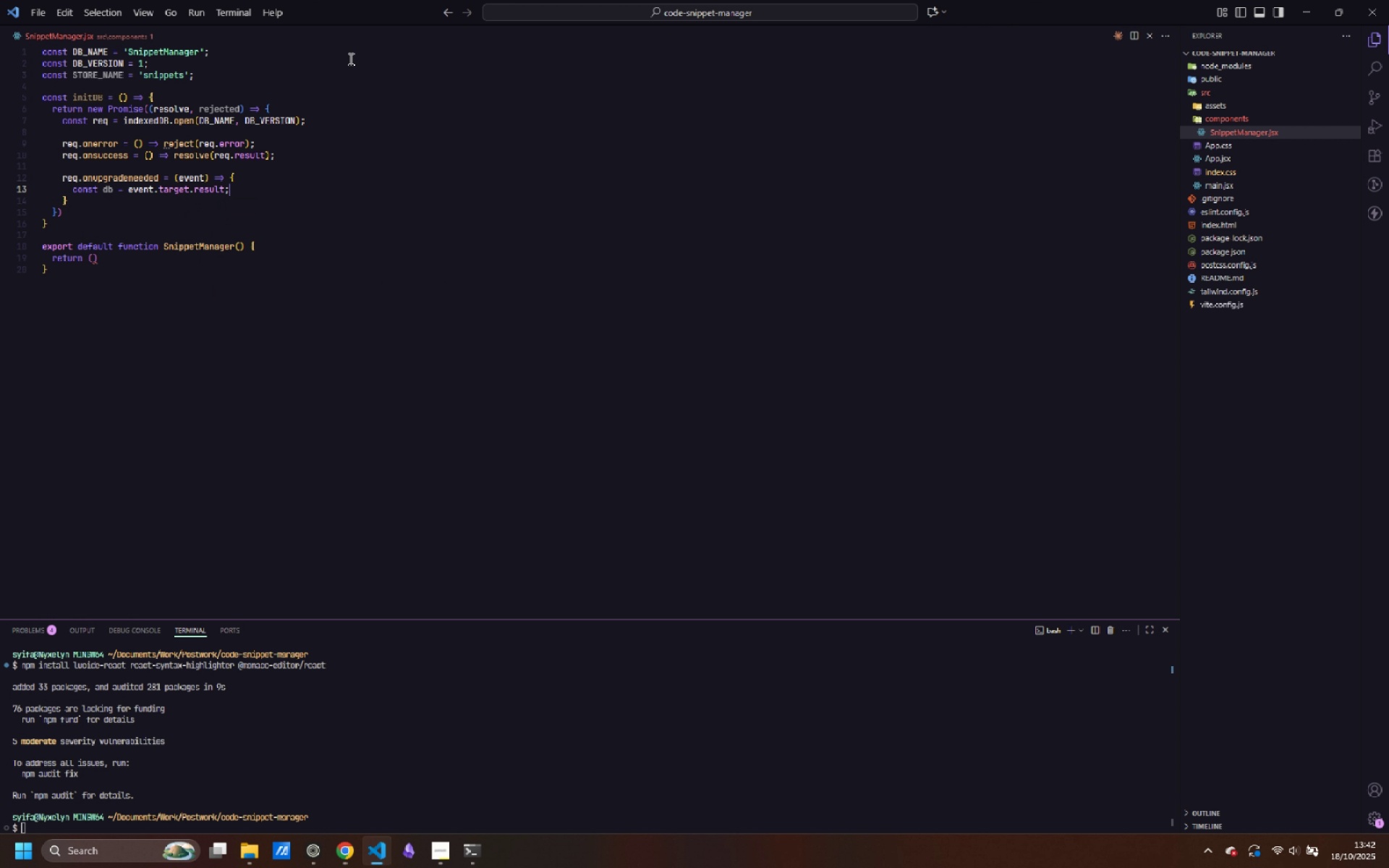 
key(Enter)
 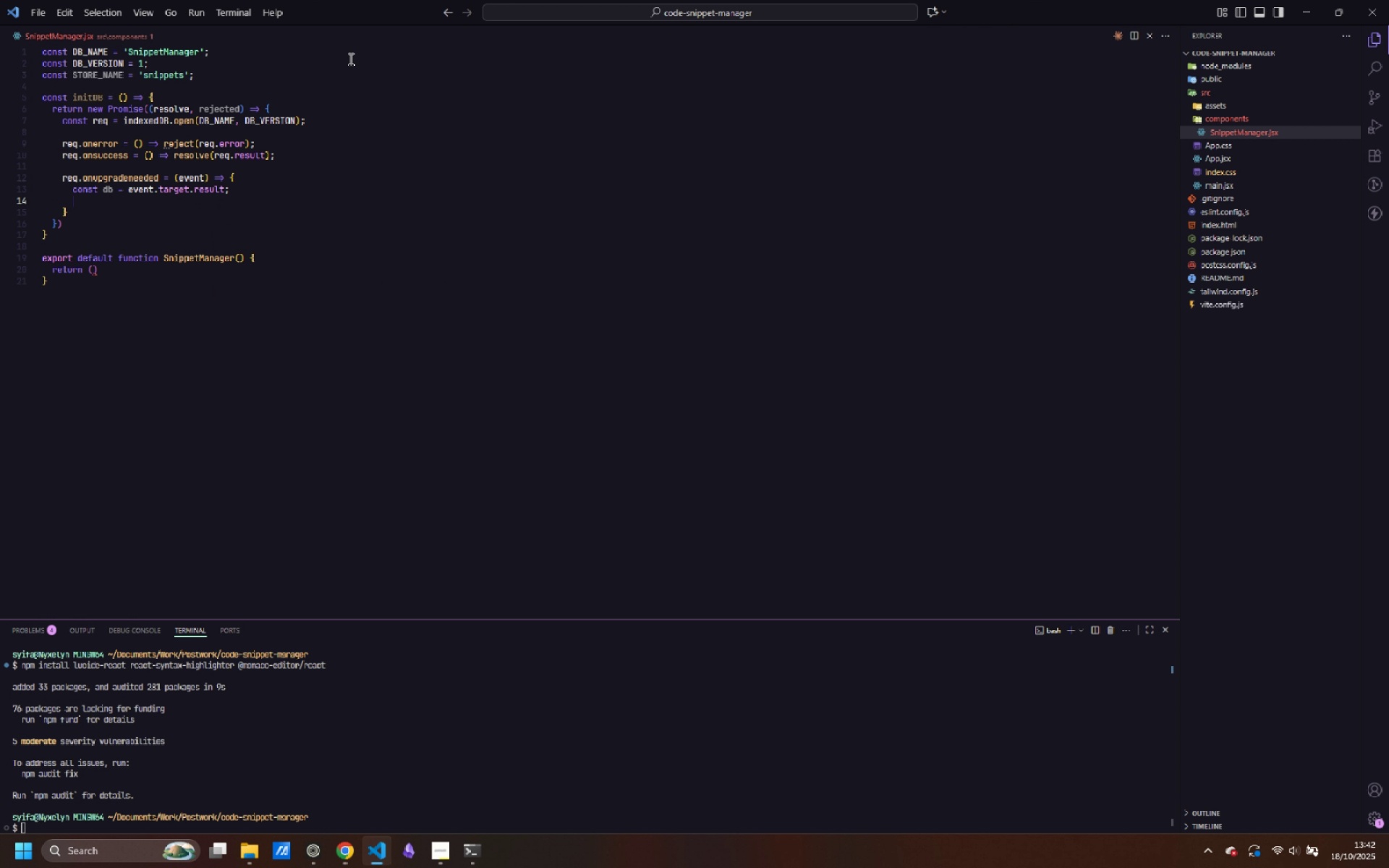 
type(if (!db.objectStoreNames.contains(STORE_NAME)
 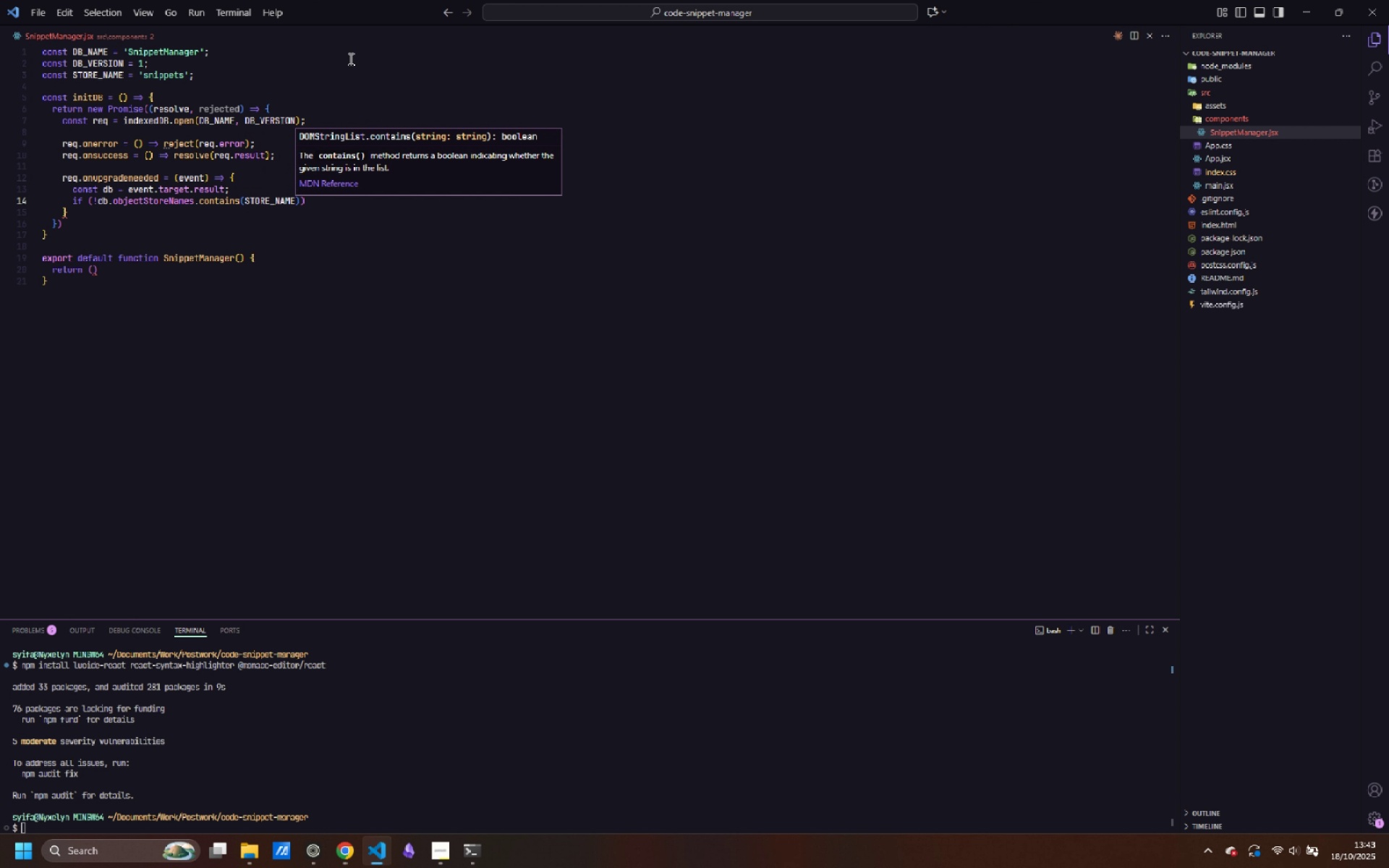 
key(ArrowRight)
 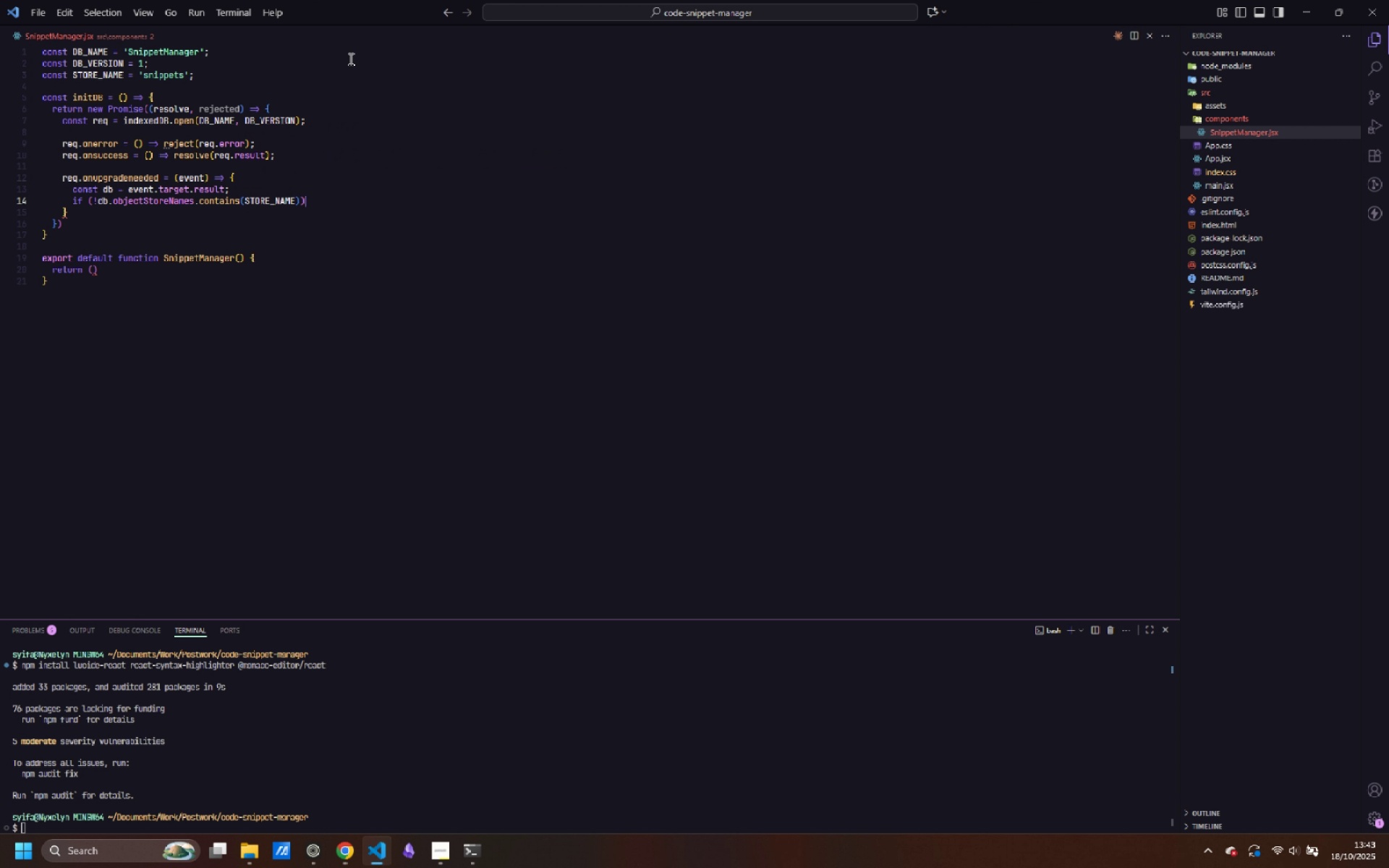 
key(ArrowRight)
 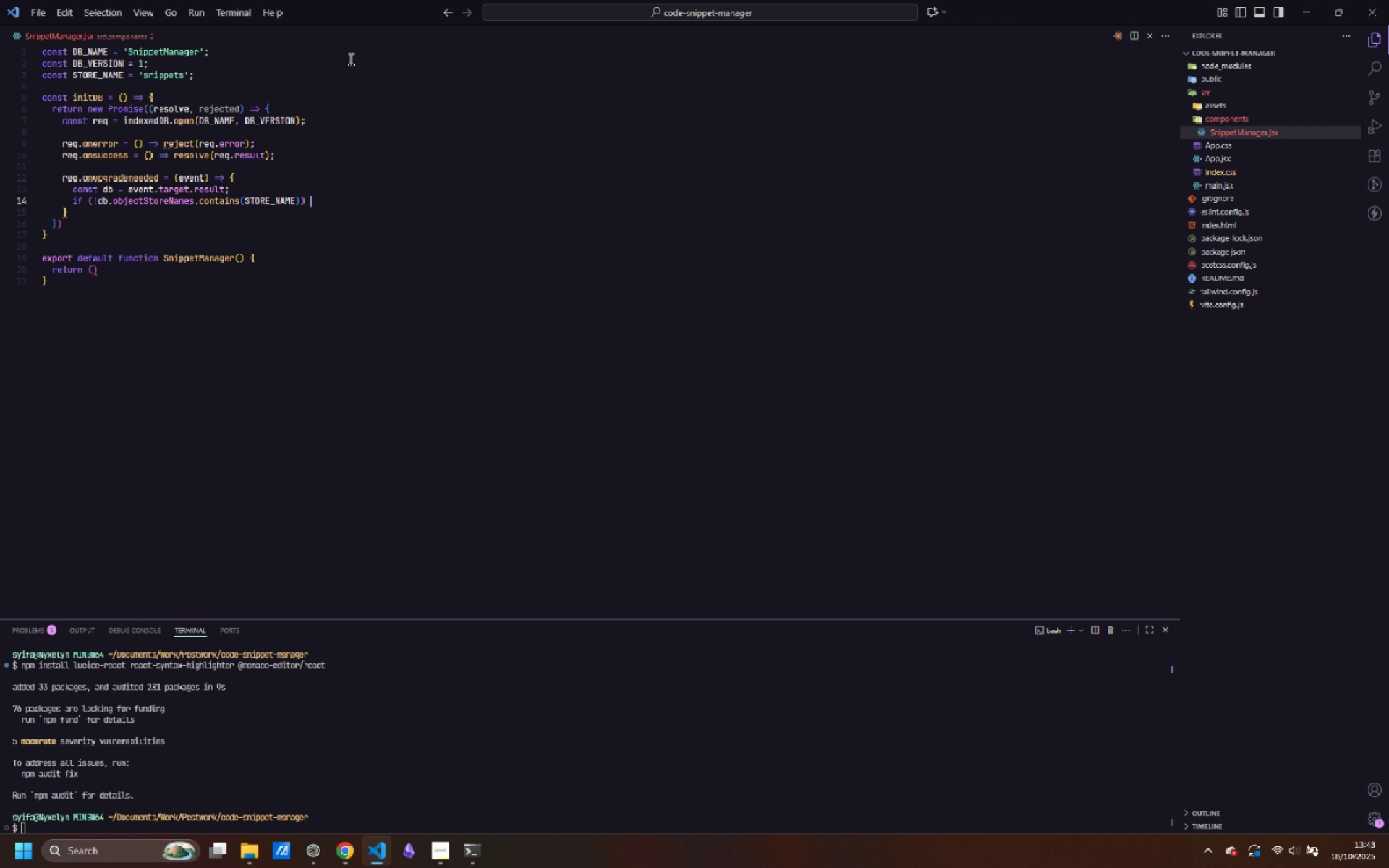 
key(Space)
 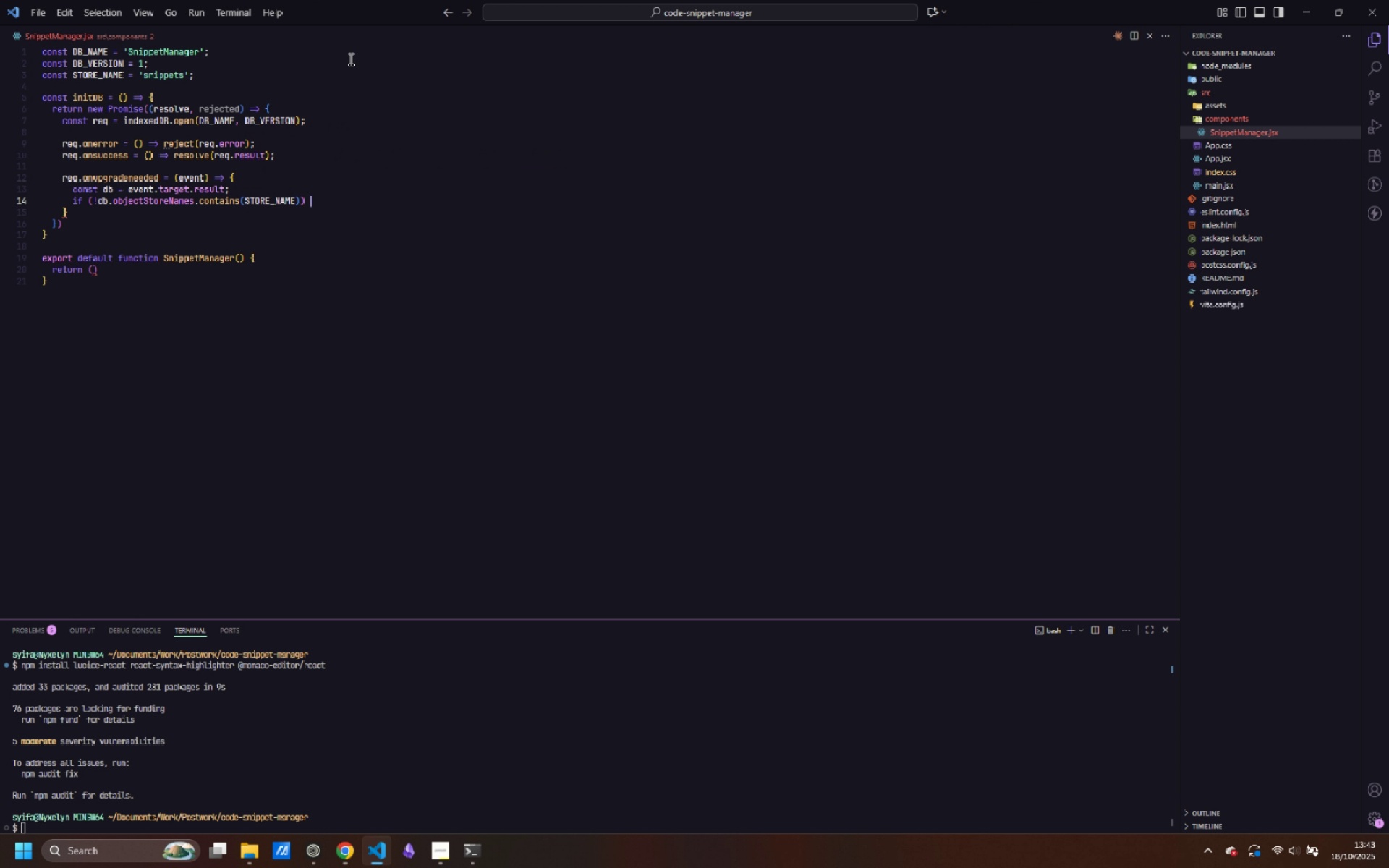 
key(Shift+BracketLeft)
 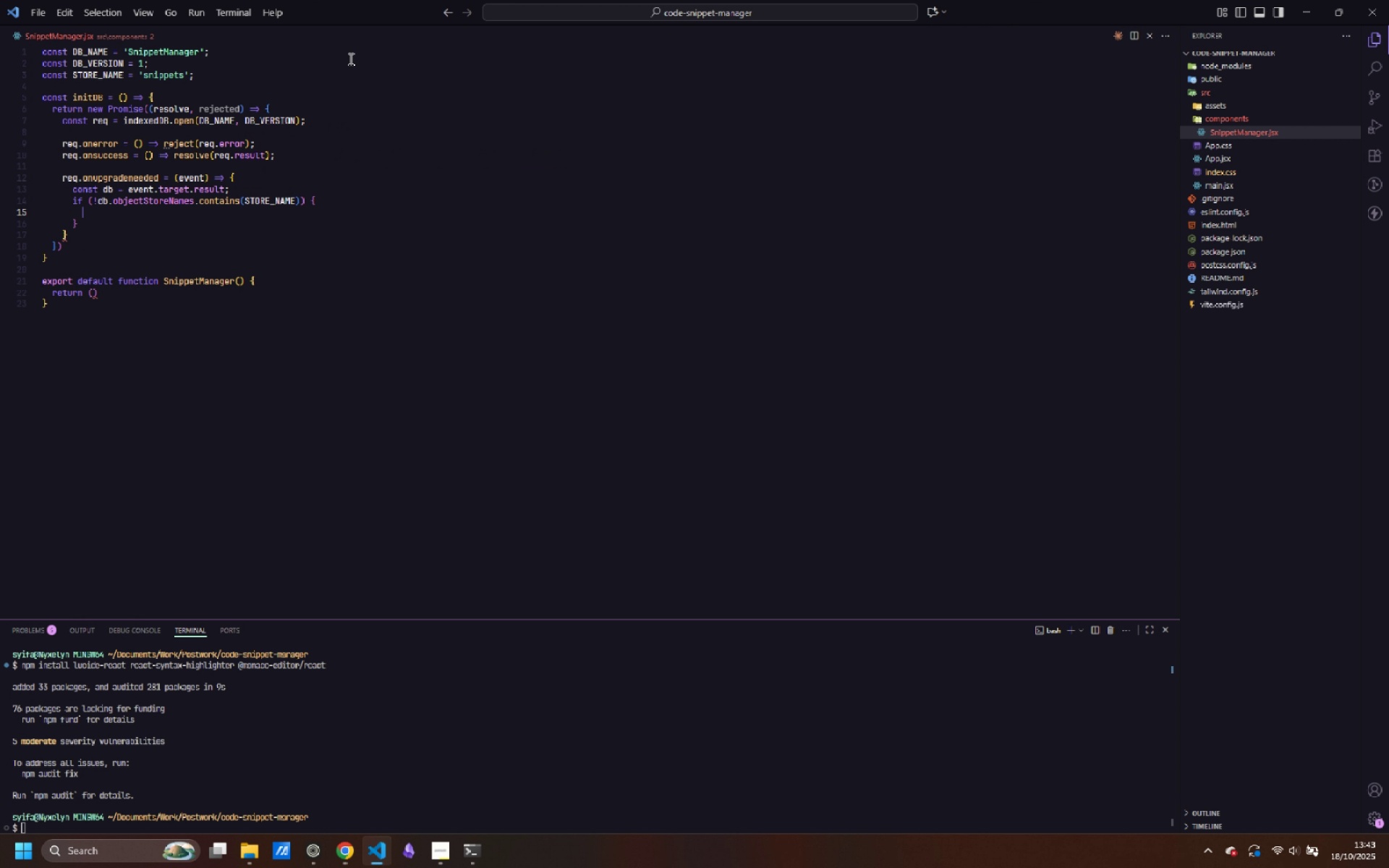 
key(Enter)
 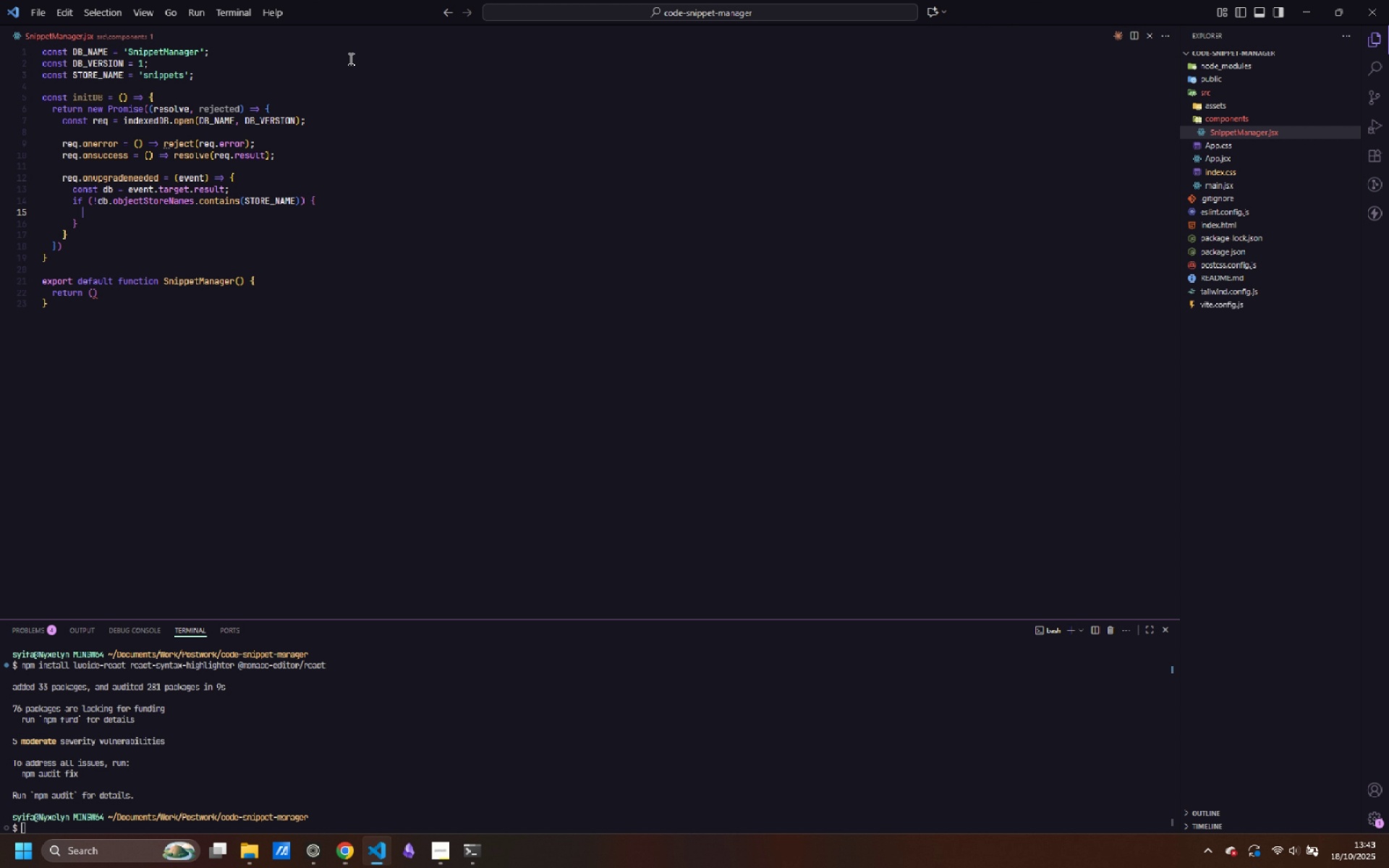 
type(db.createObjectStore(STORE_NAME, {  )
 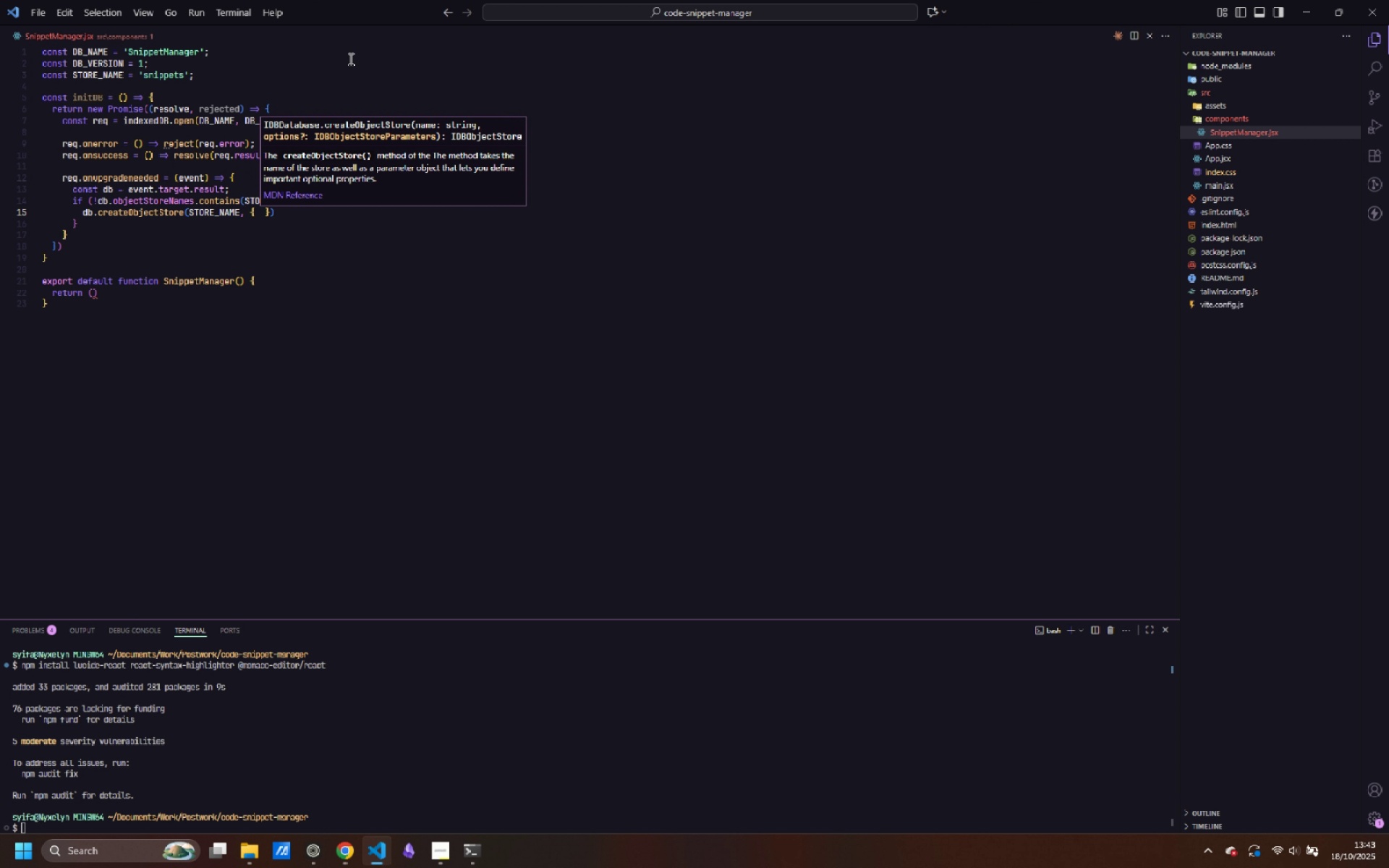 
 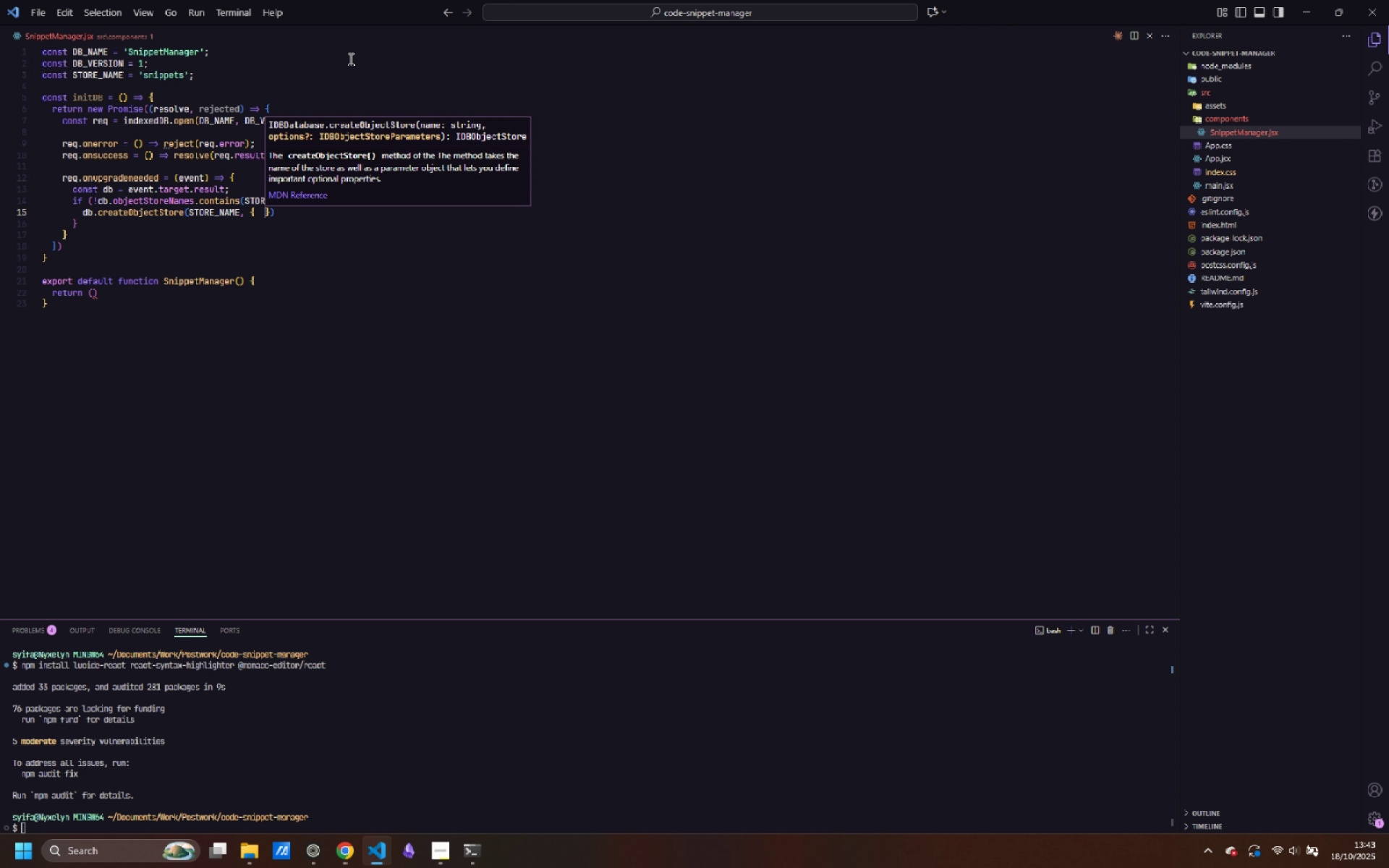 
key(ArrowLeft)
 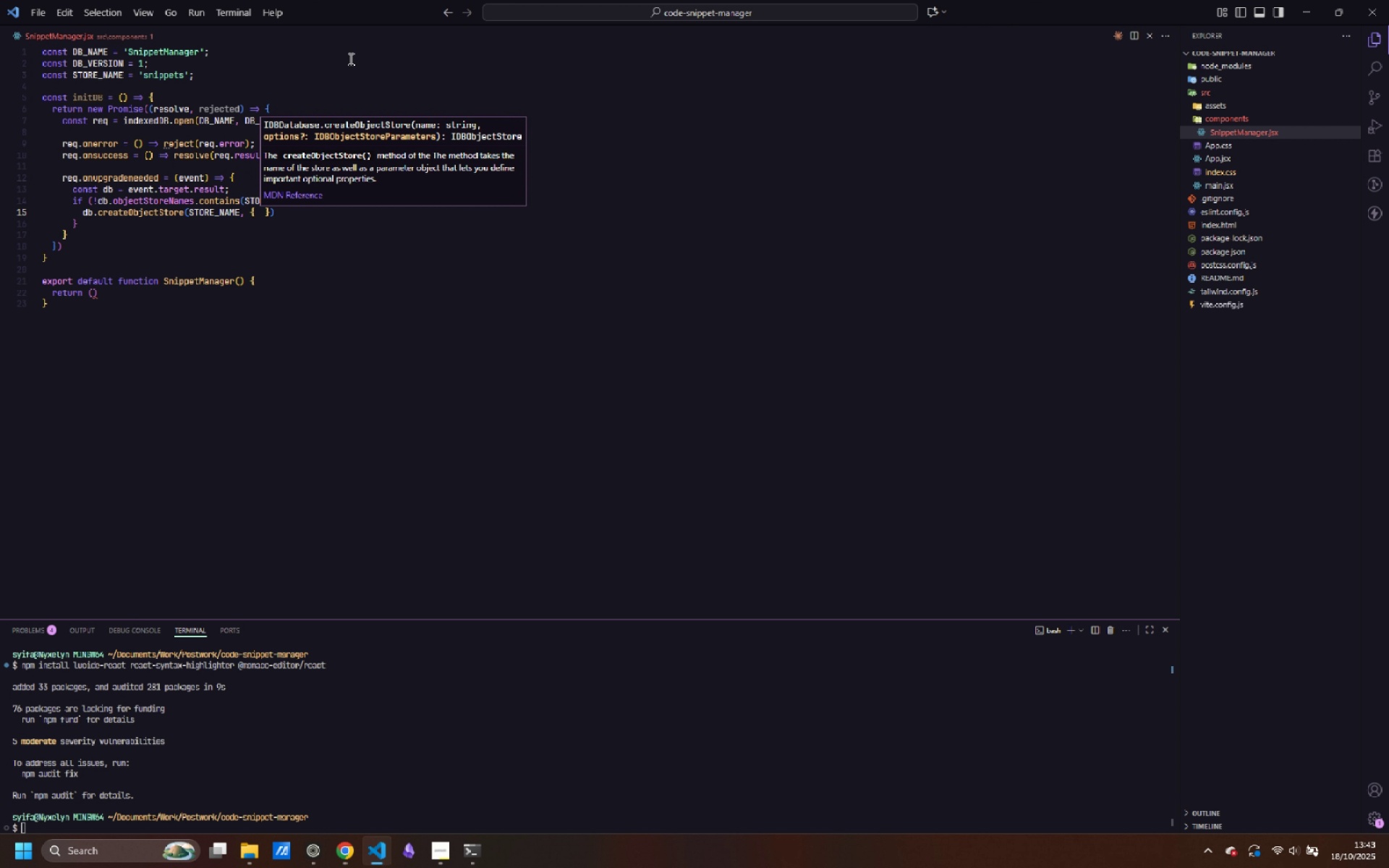 
type(keyPath: 'id)
 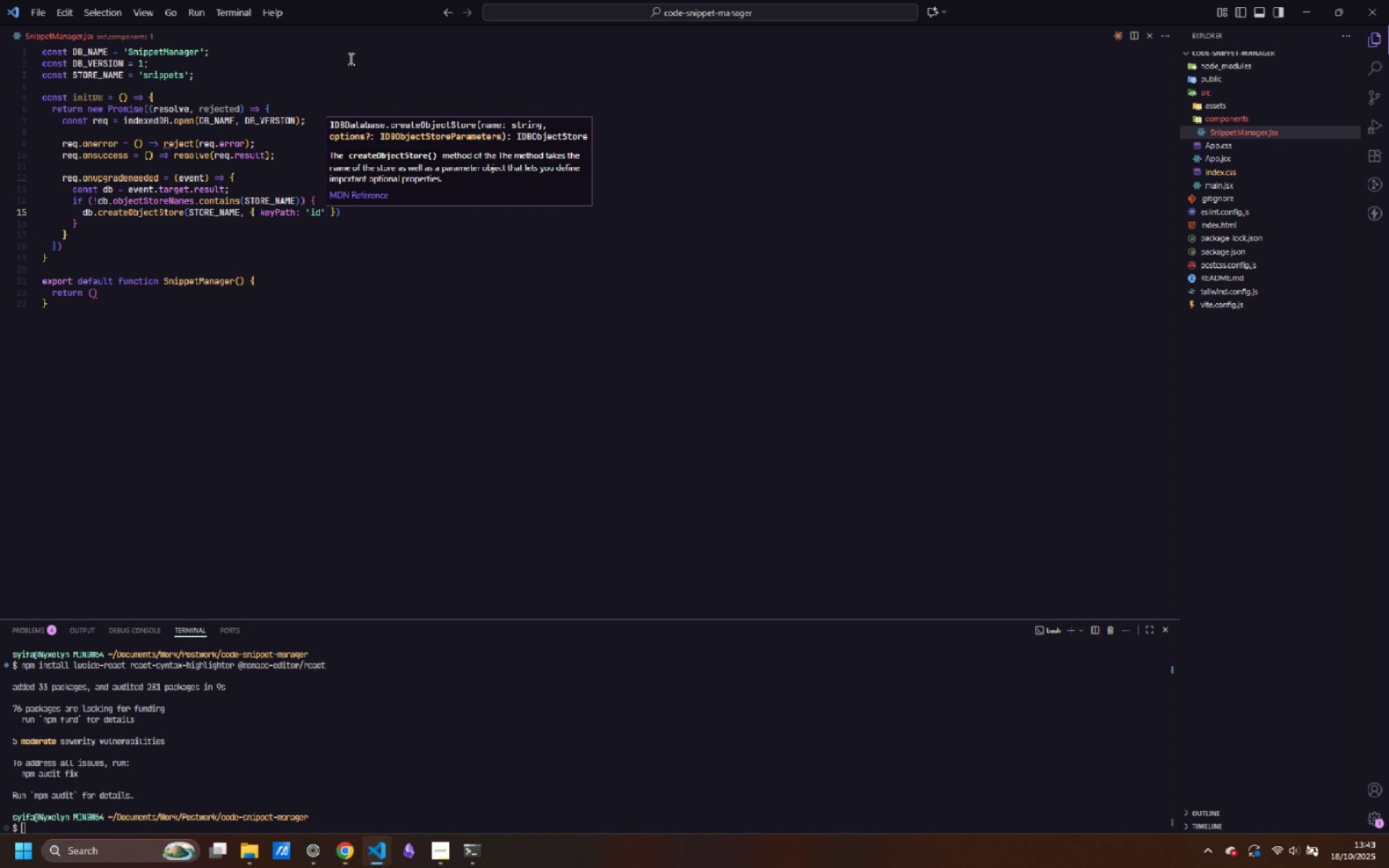 
 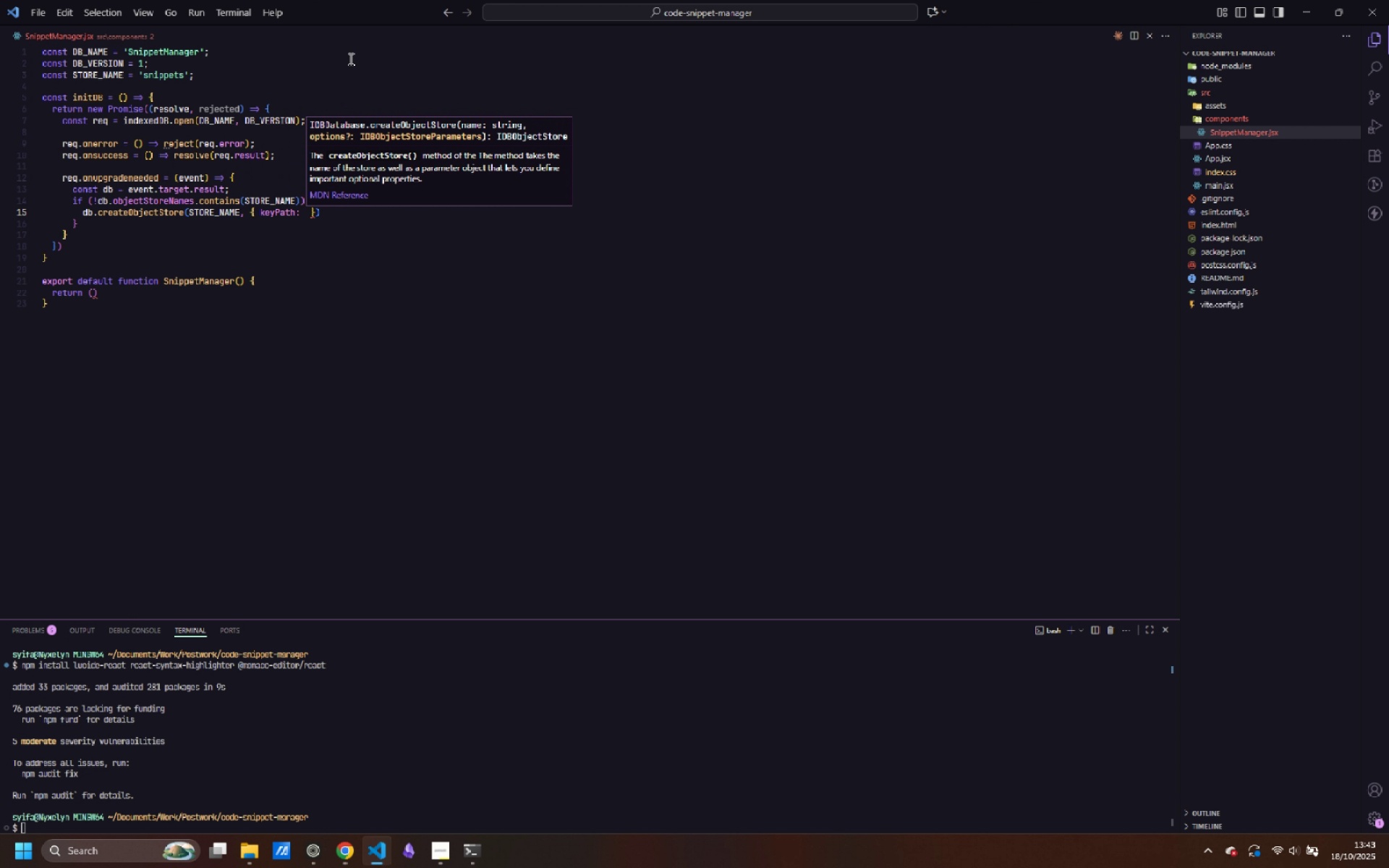 
key(ArrowRight)
 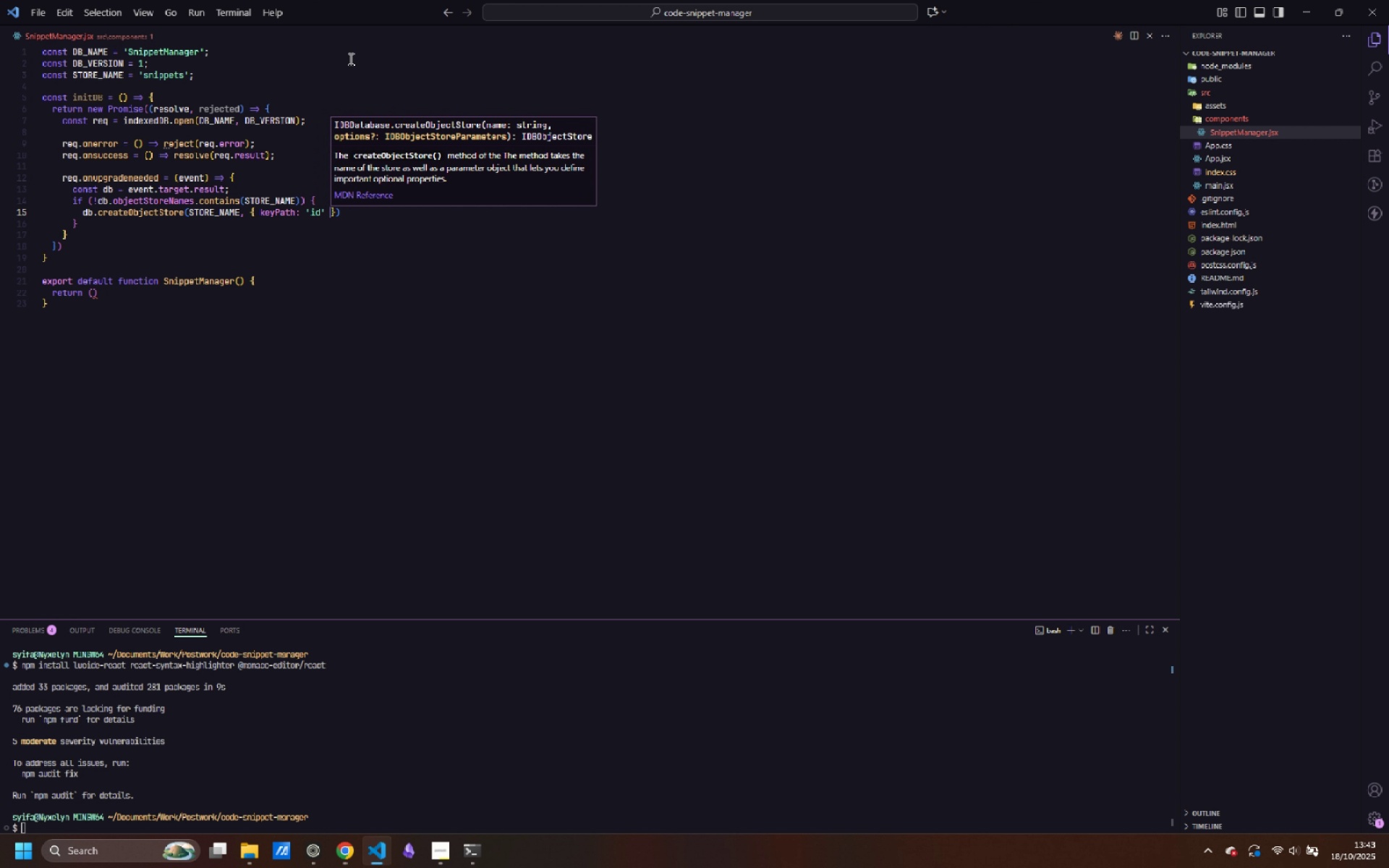 
key(ArrowRight)
 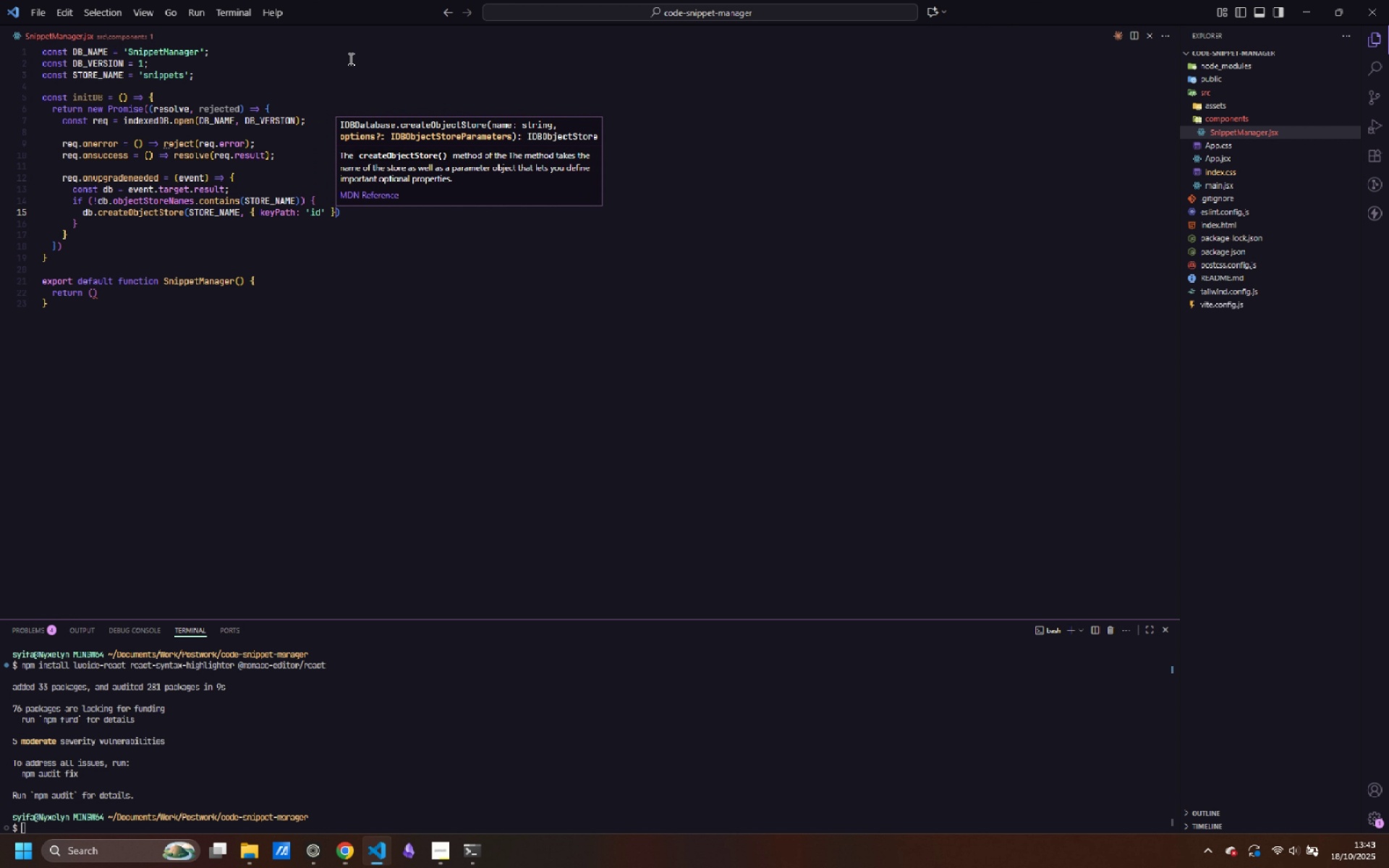 
key(ArrowRight)
 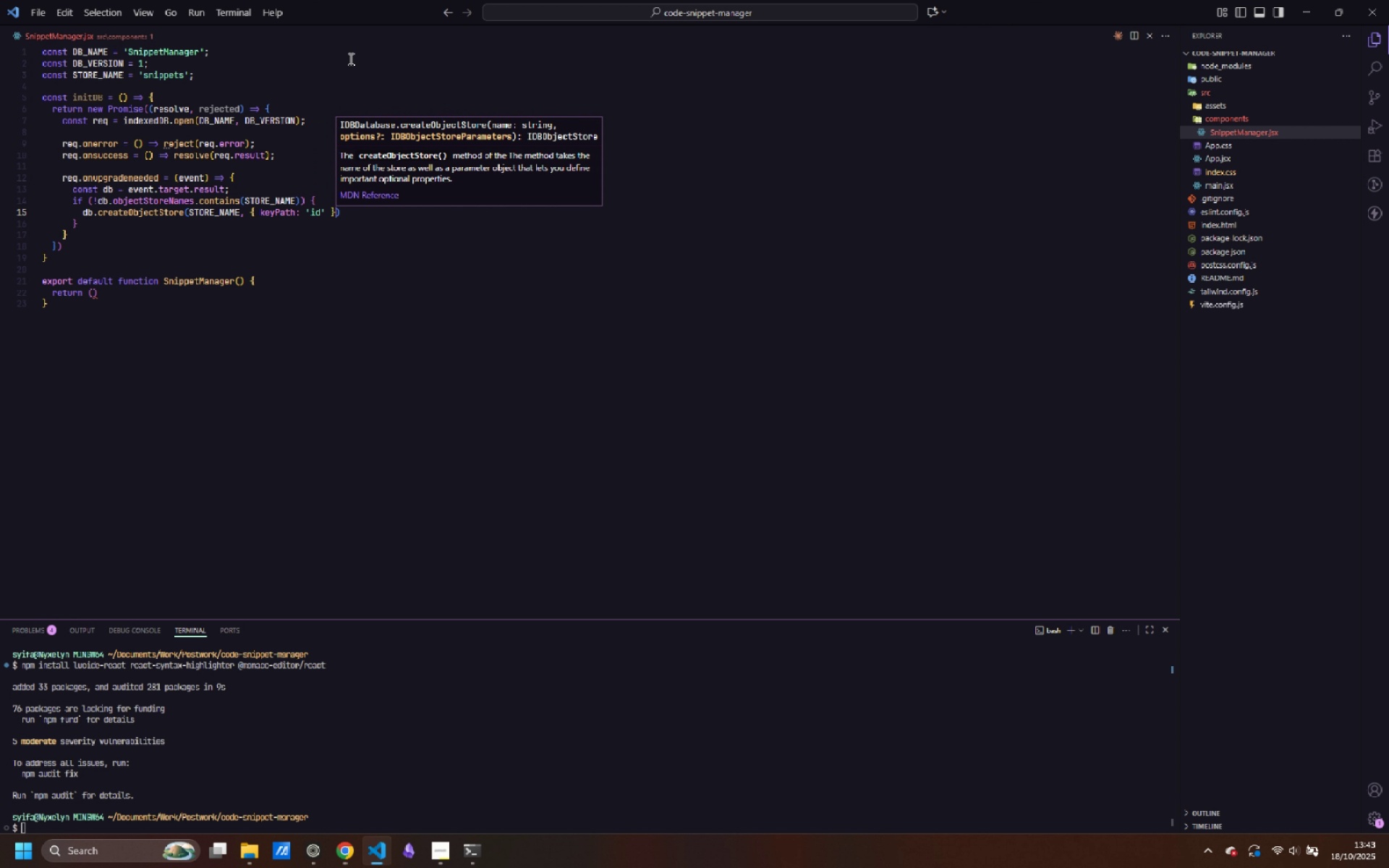 
key(ArrowRight)
 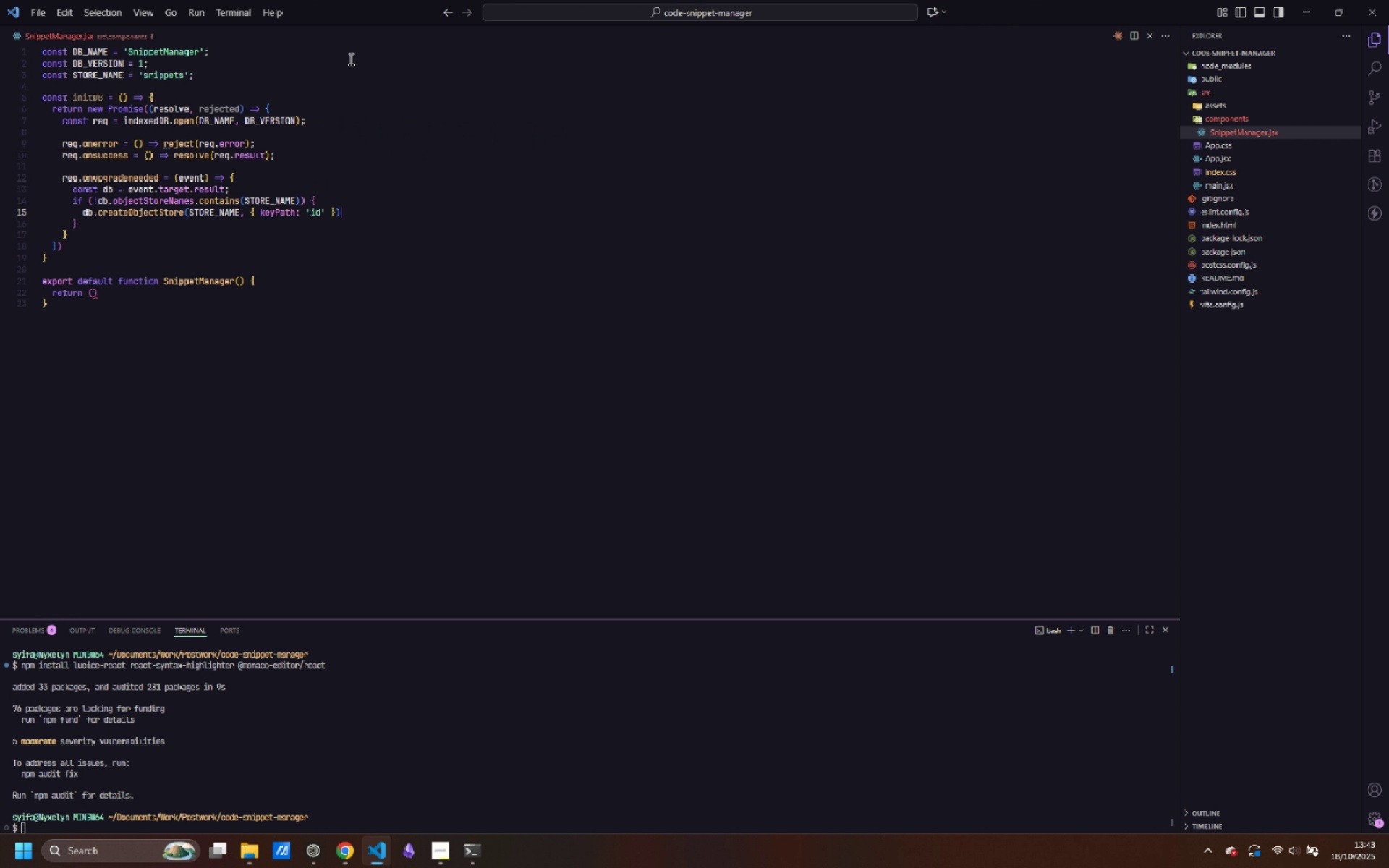 
key(Semicolon)
 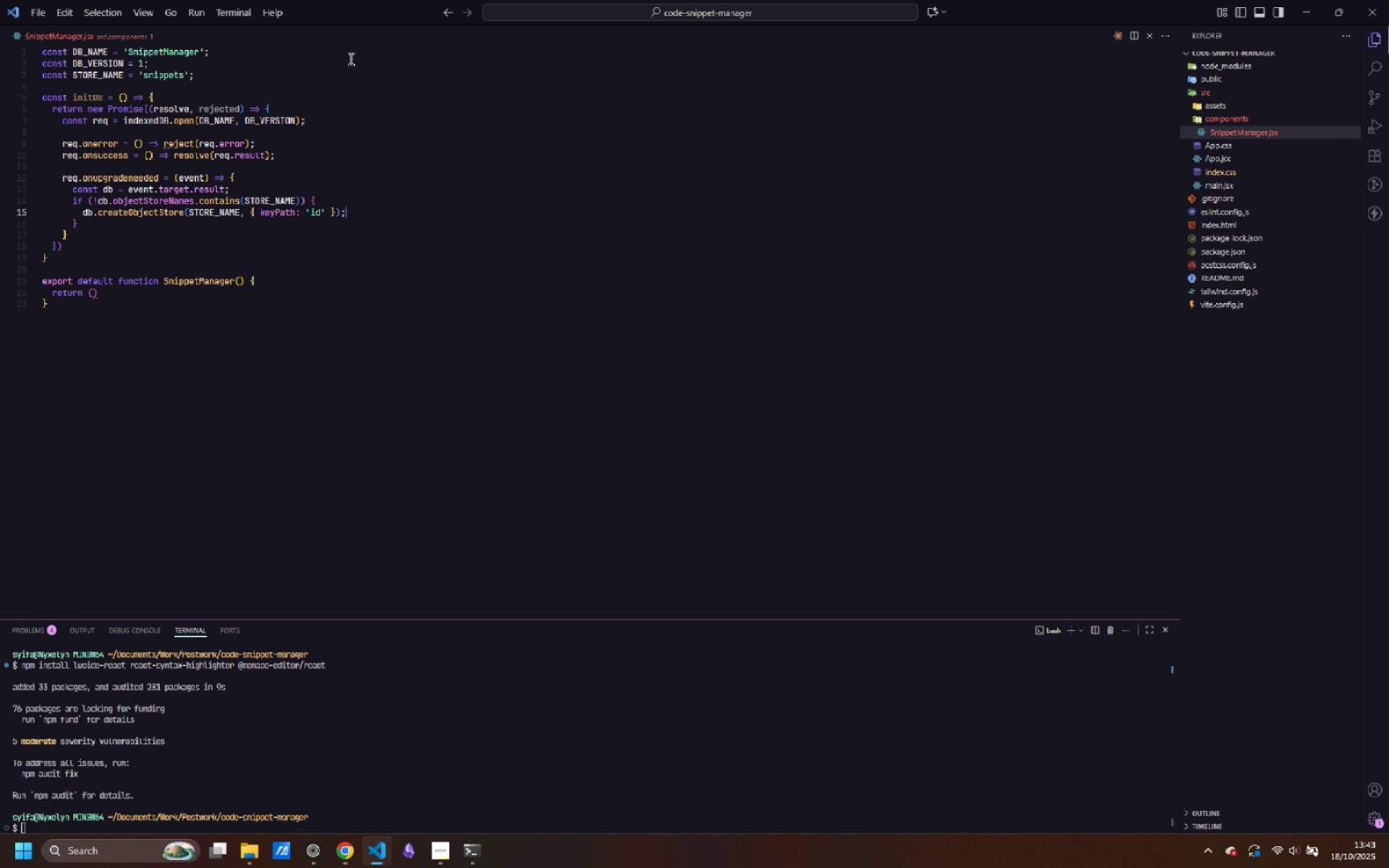 
key(ArrowDown)
 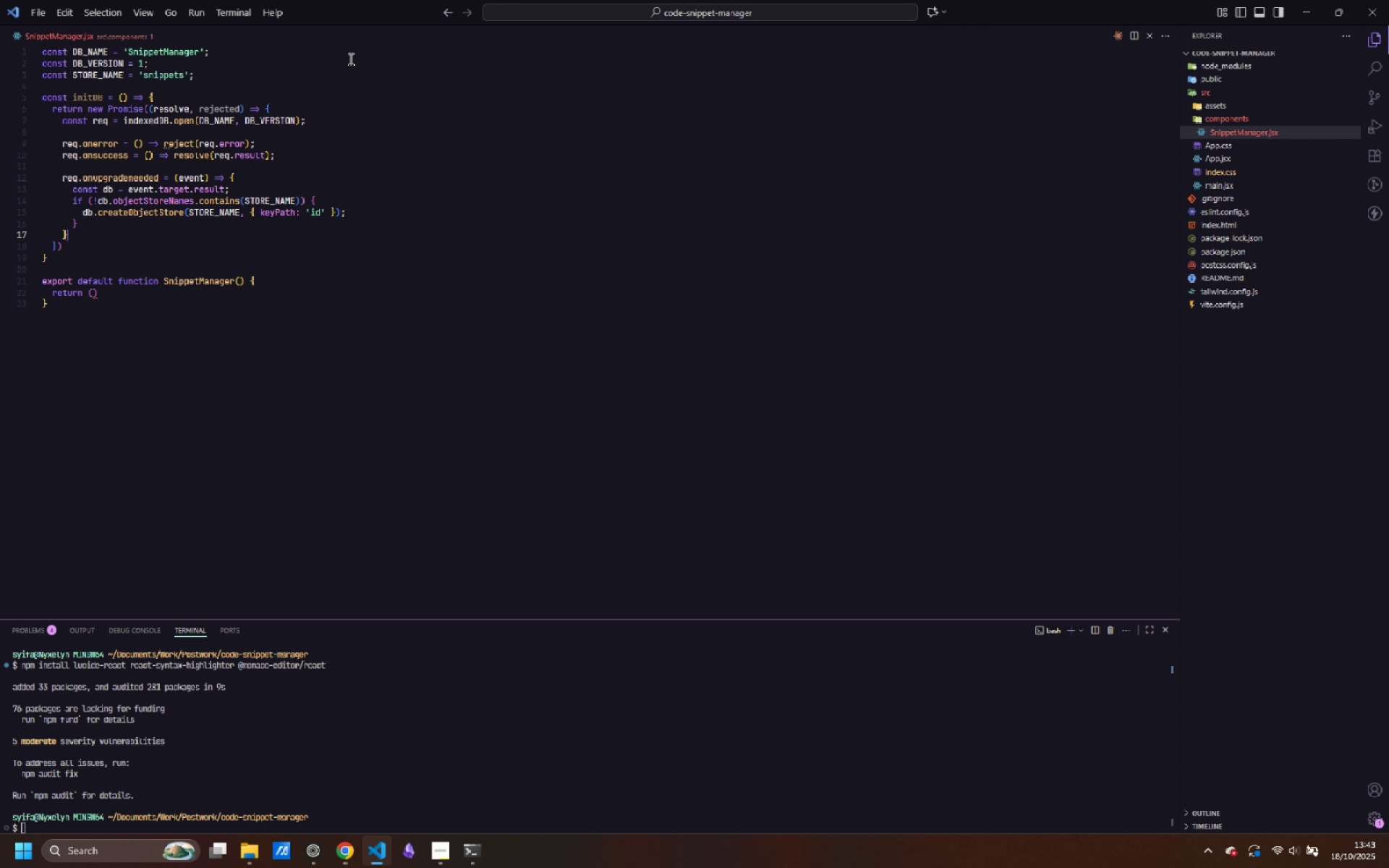 
key(ArrowDown)
 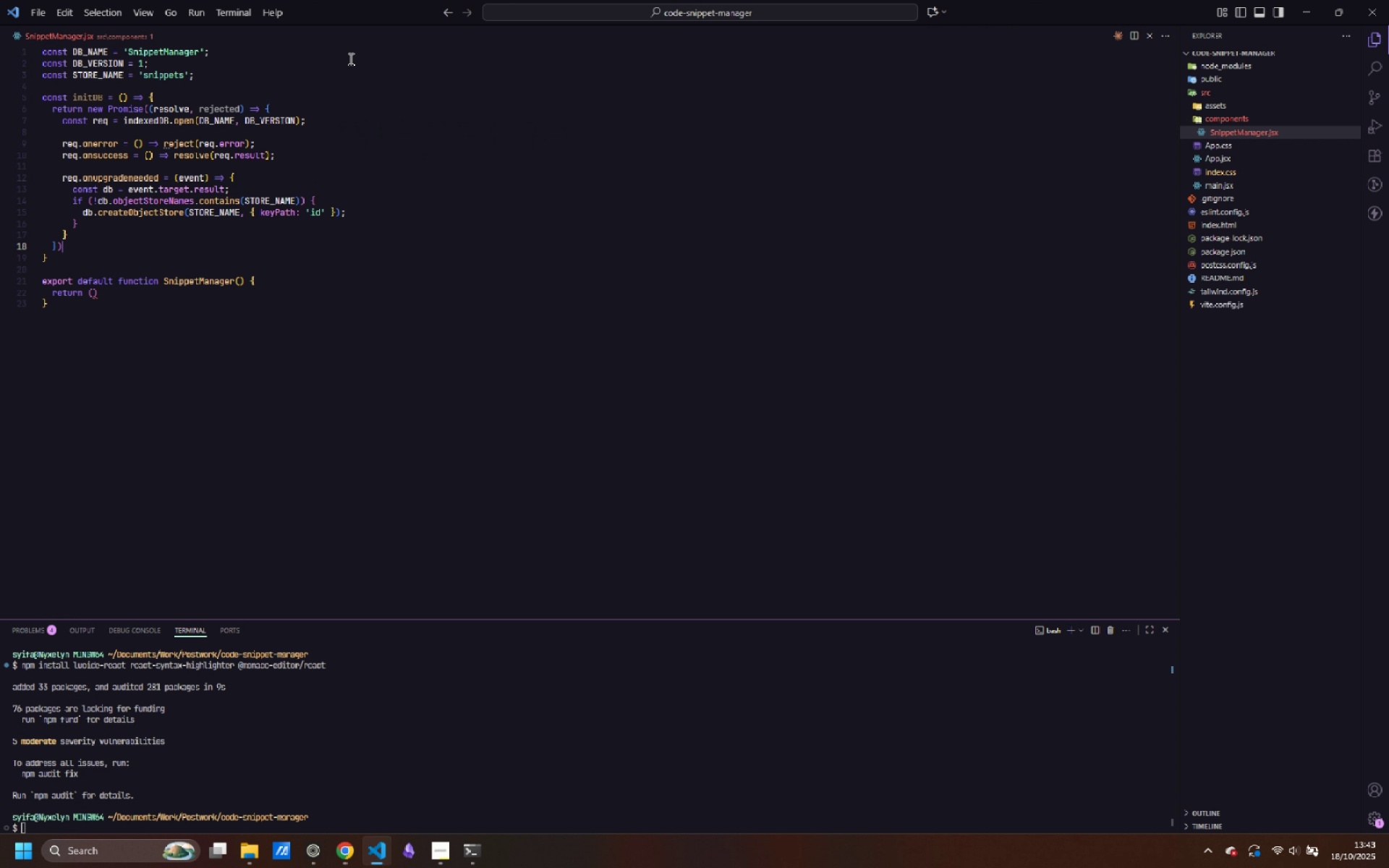 
key(ArrowDown)
 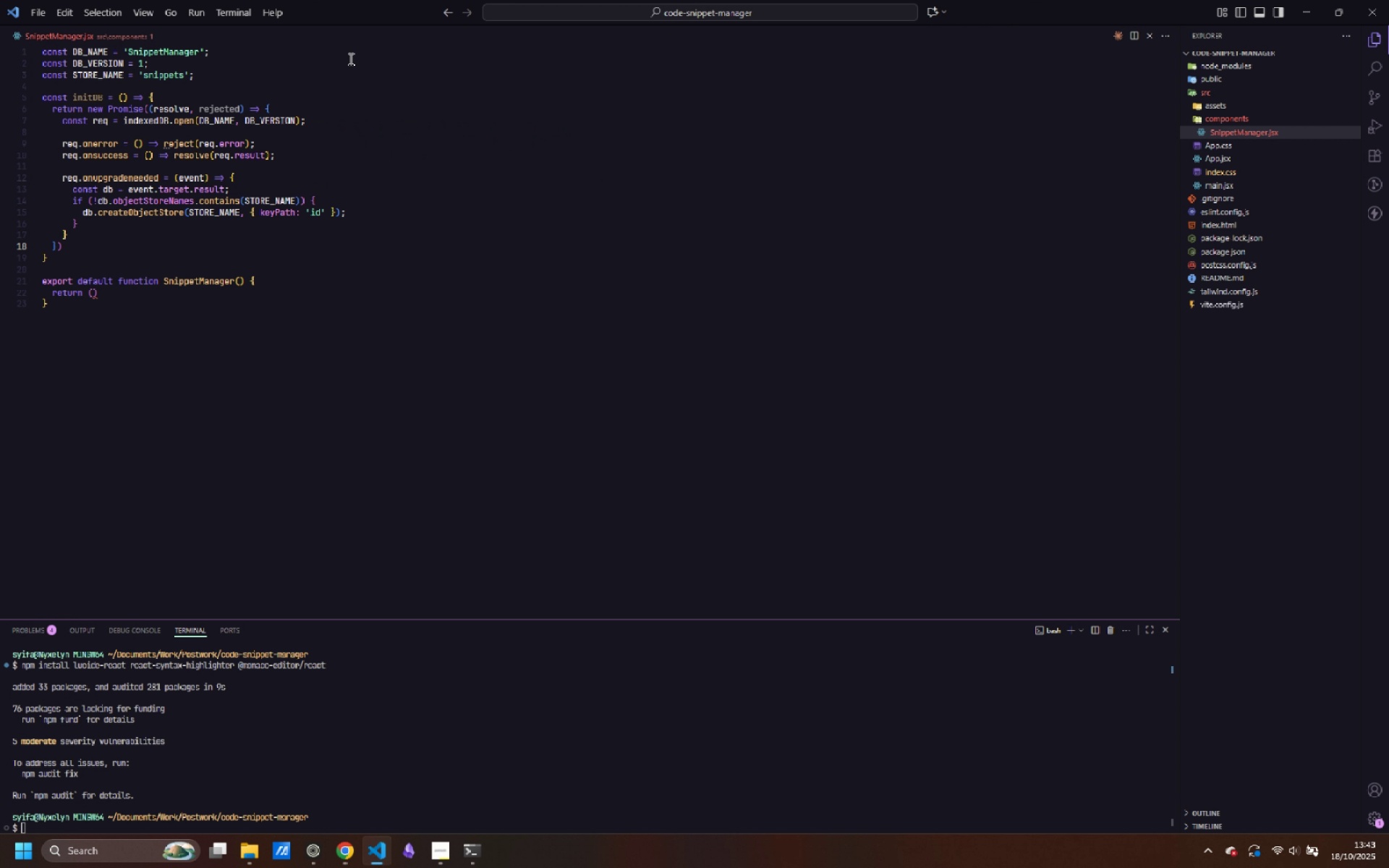 
key(Semicolon)
 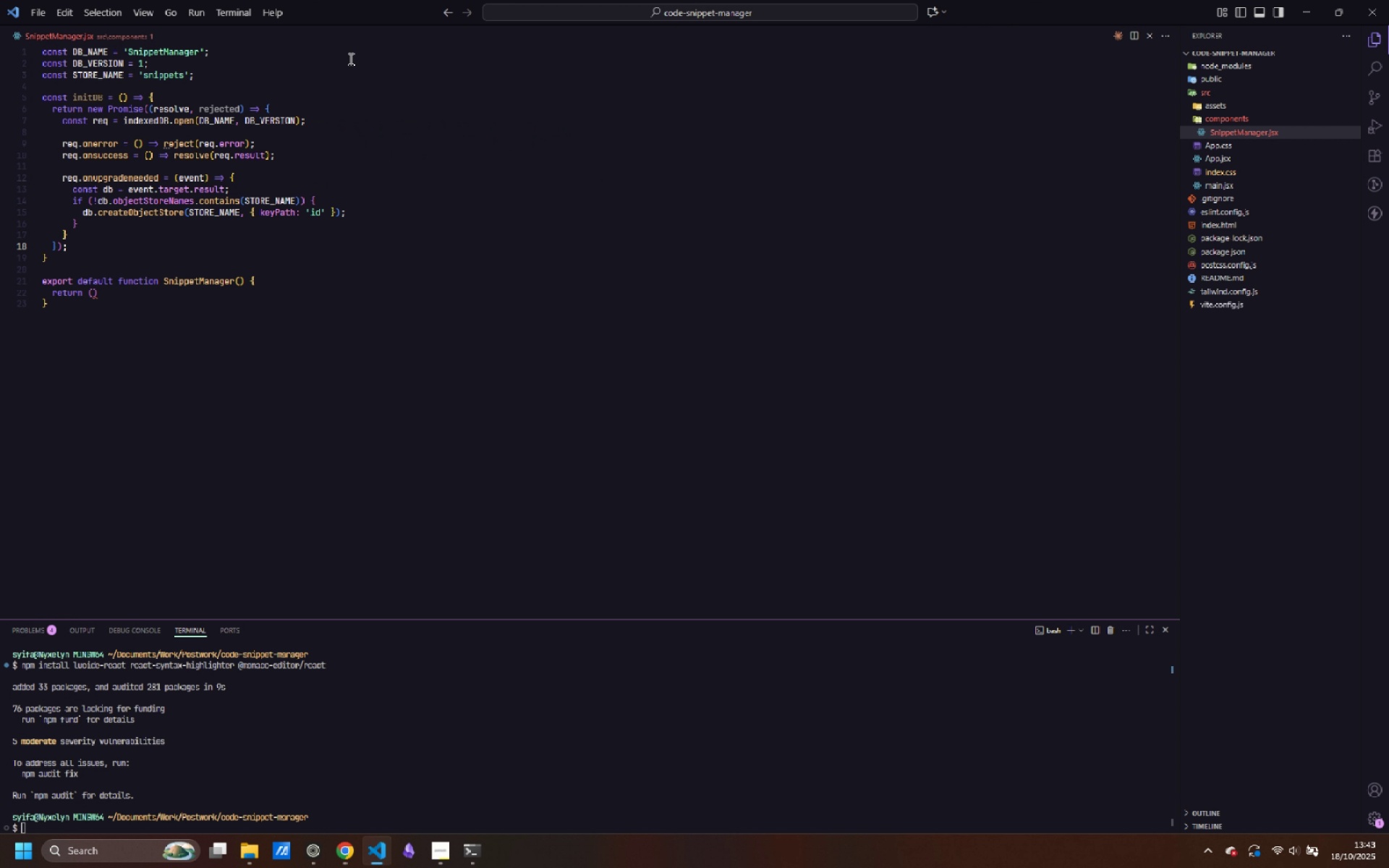 
key(ArrowDown)
 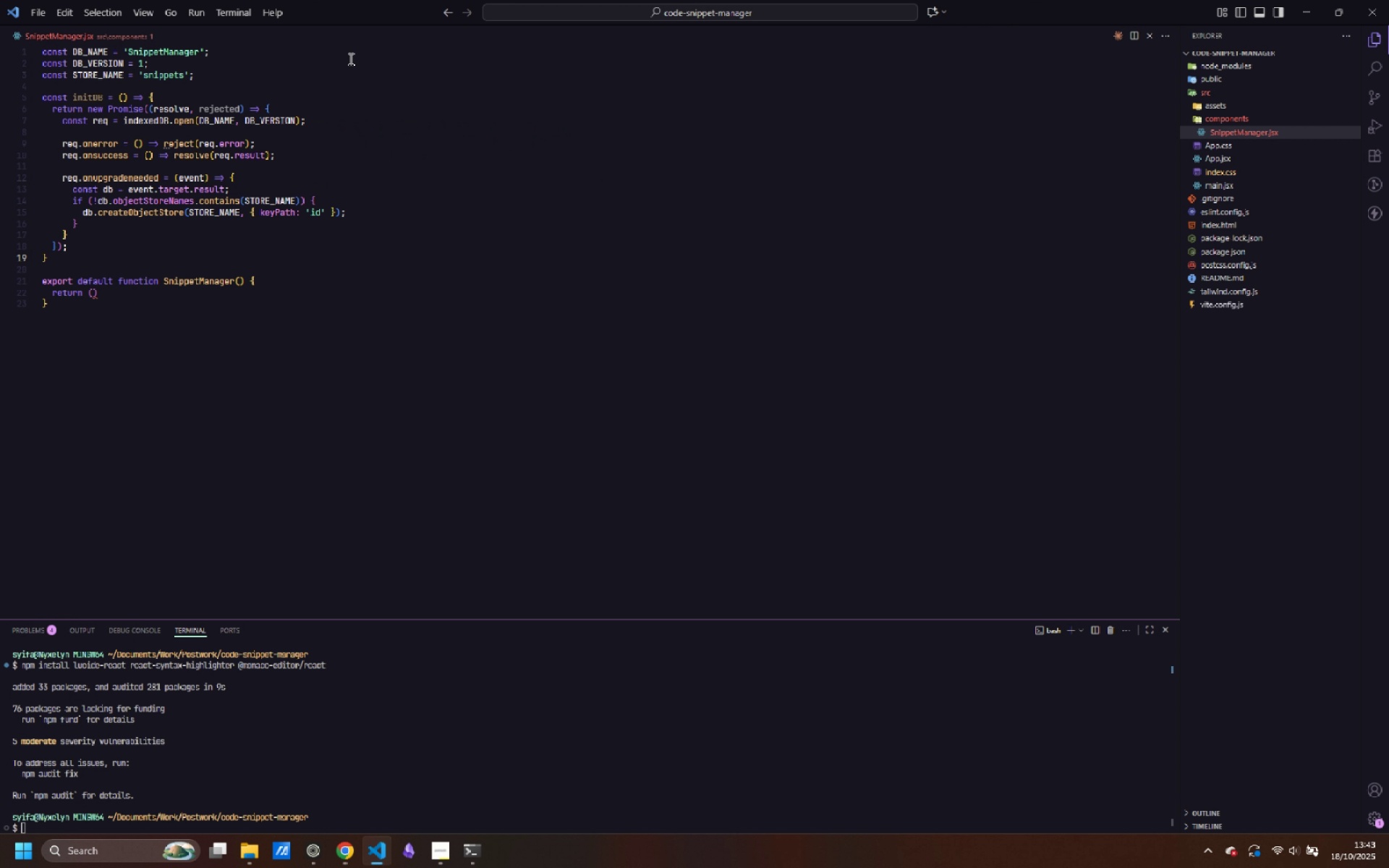 
key(Enter)
 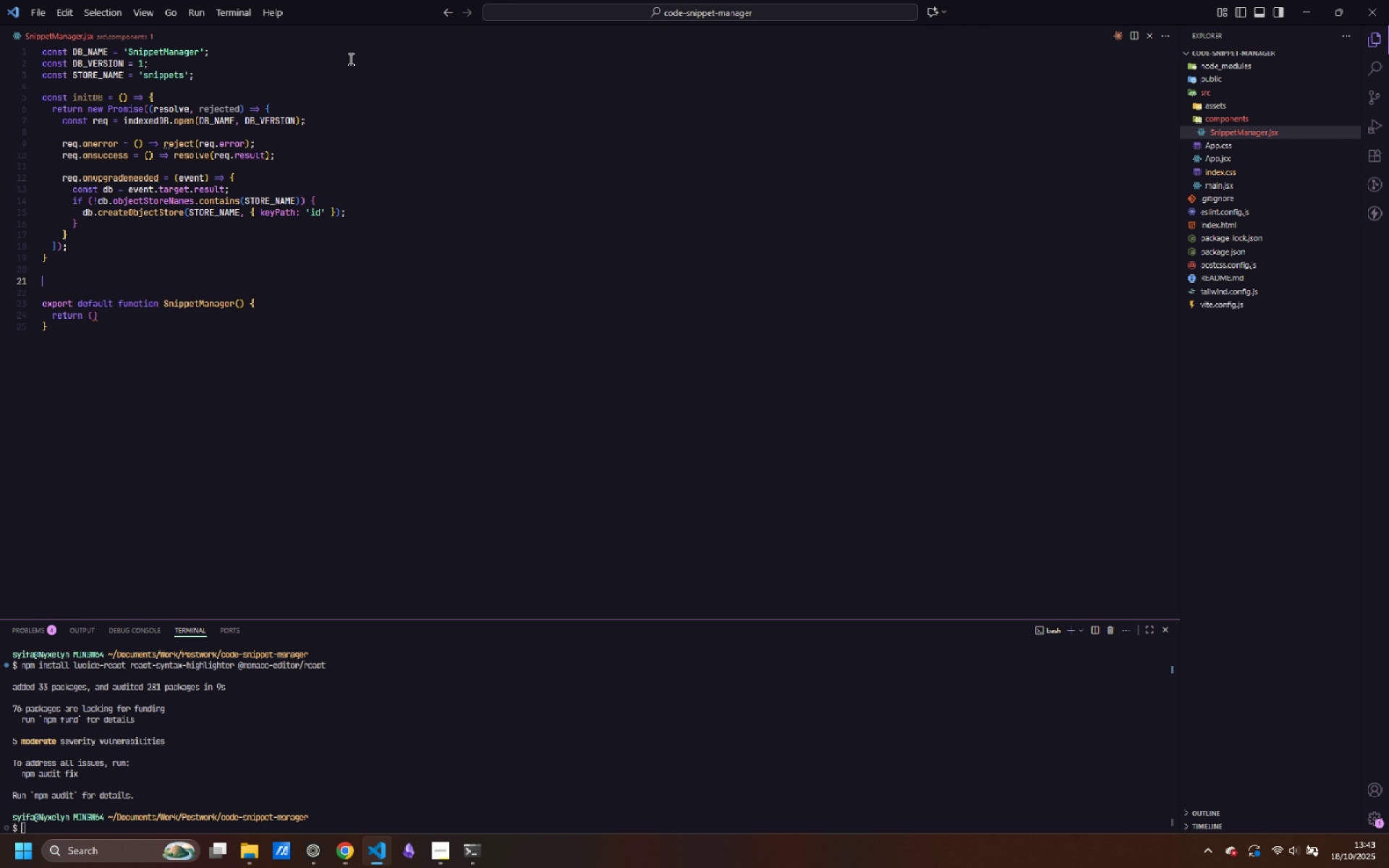 
key(Enter)
 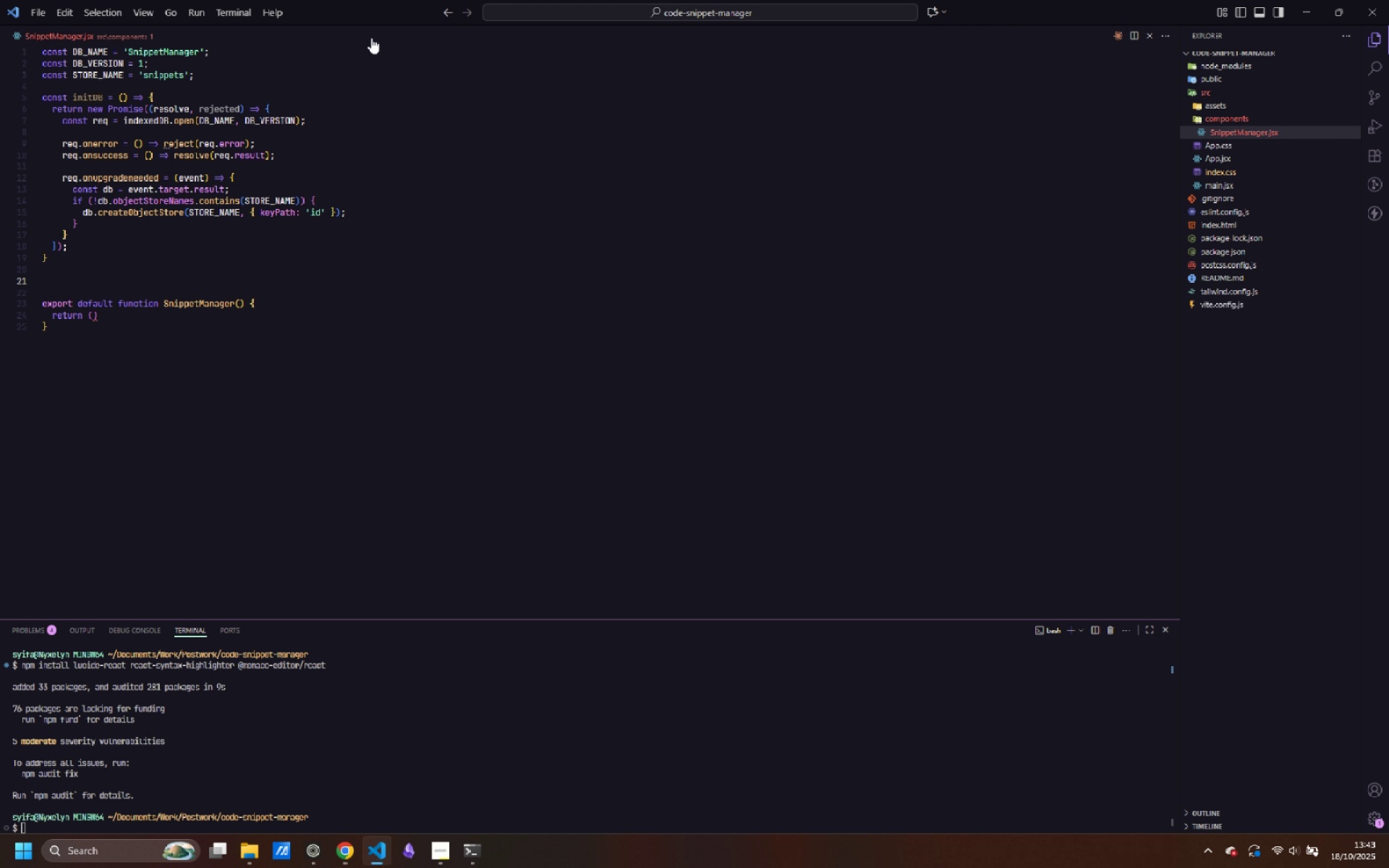 
scroll: coordinate [234, 208], scroll_direction: up, amount: 7.0
 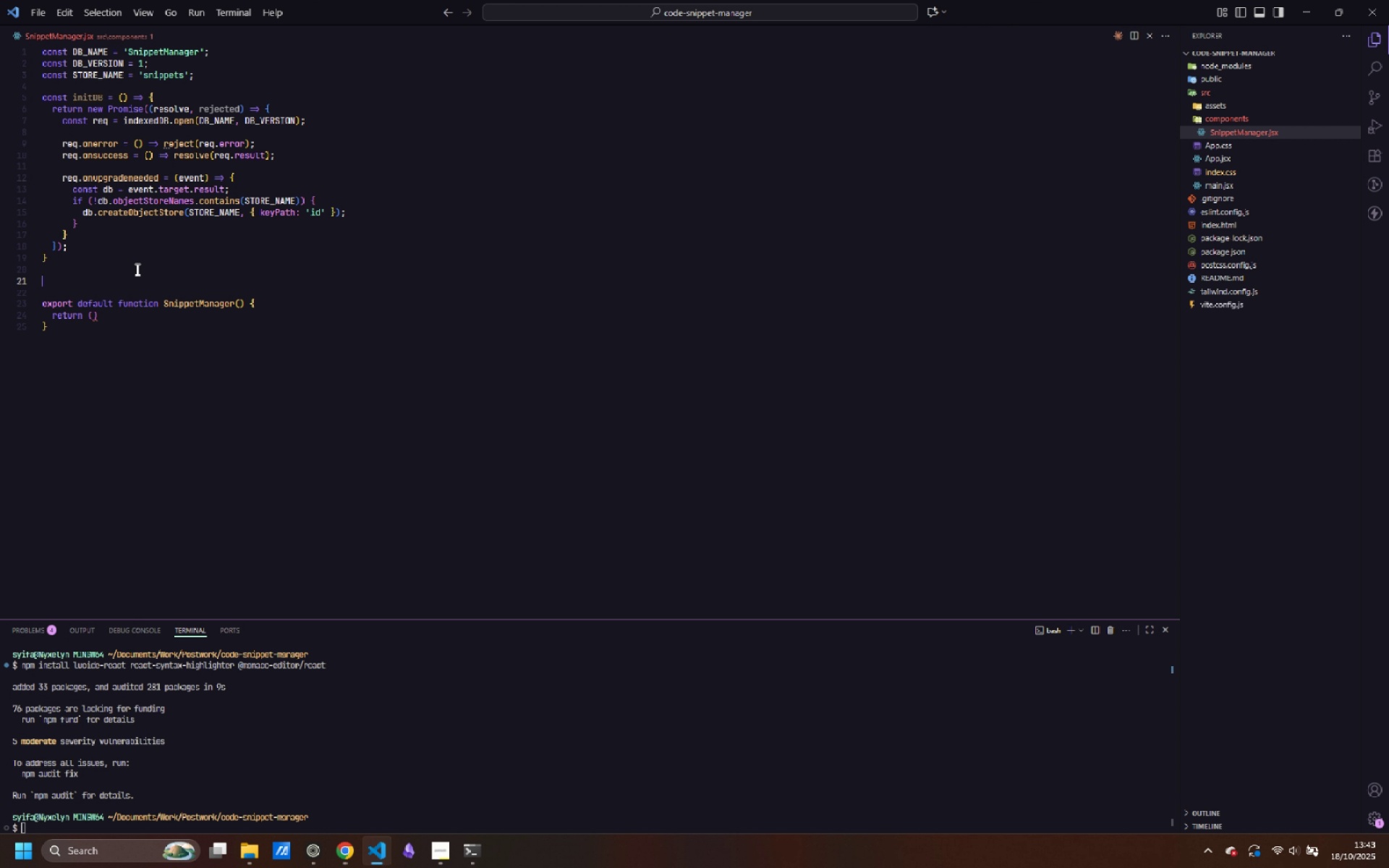 
type(const getAllSnippets = async () => {)
 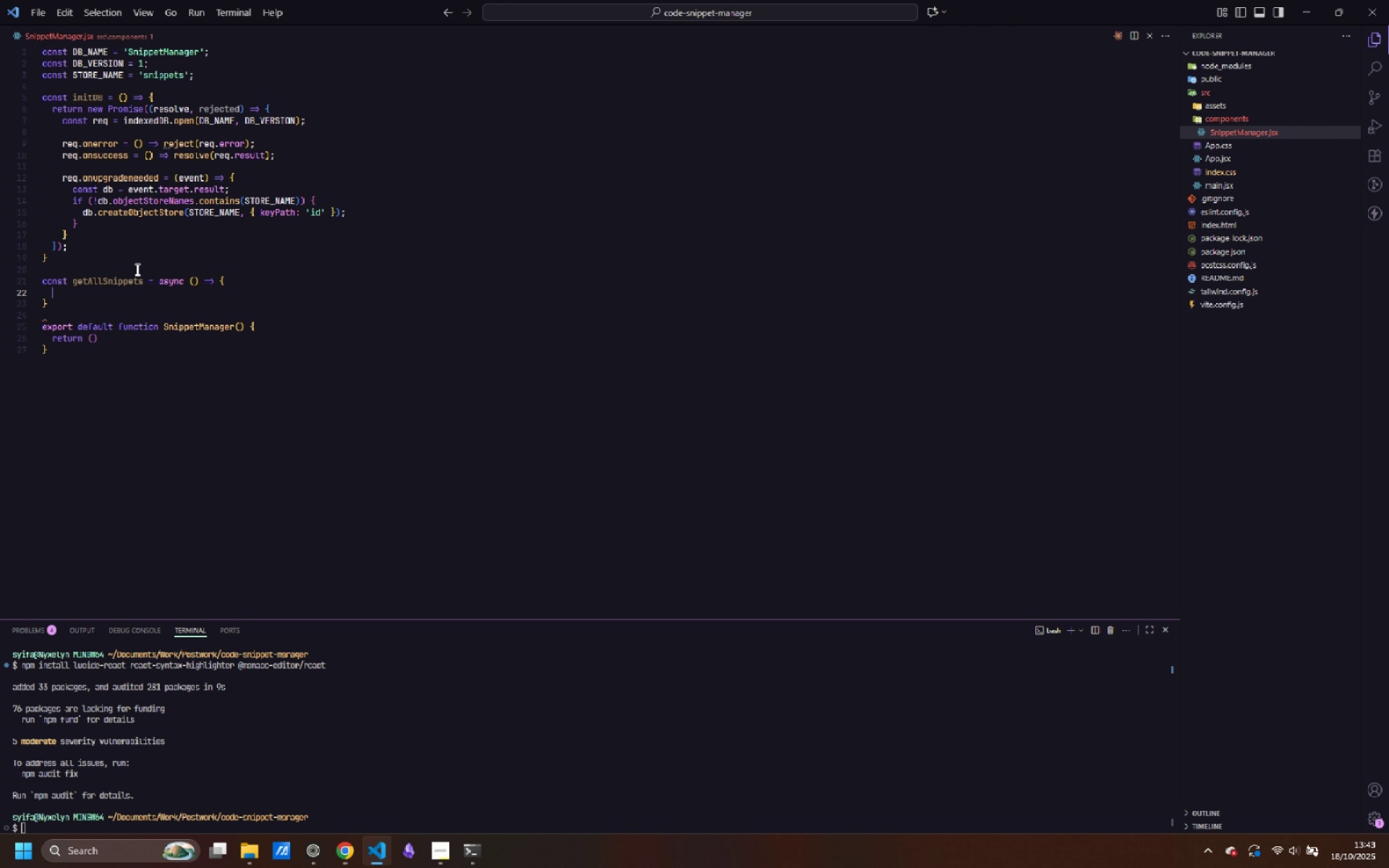 
 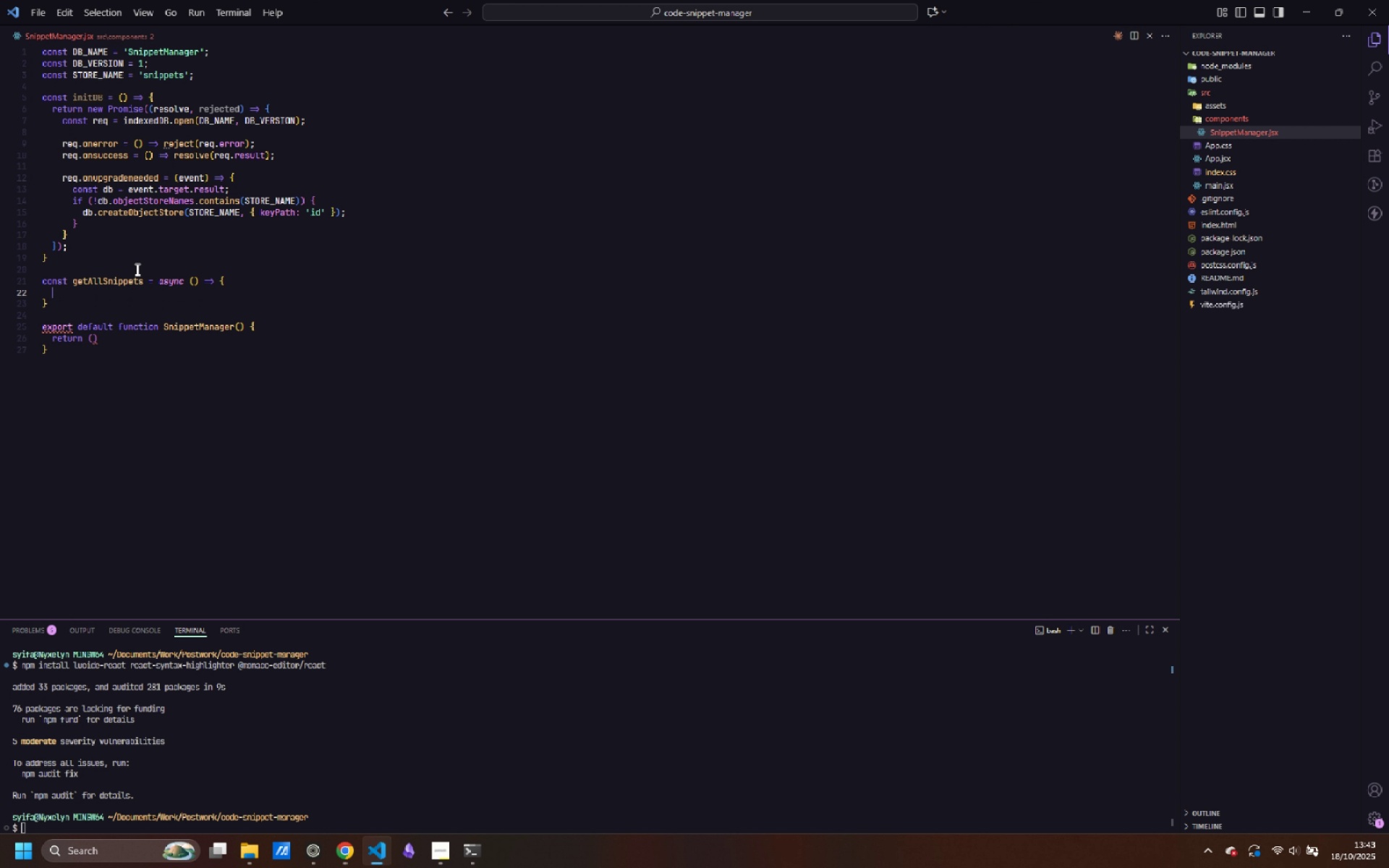 
key(Enter)
 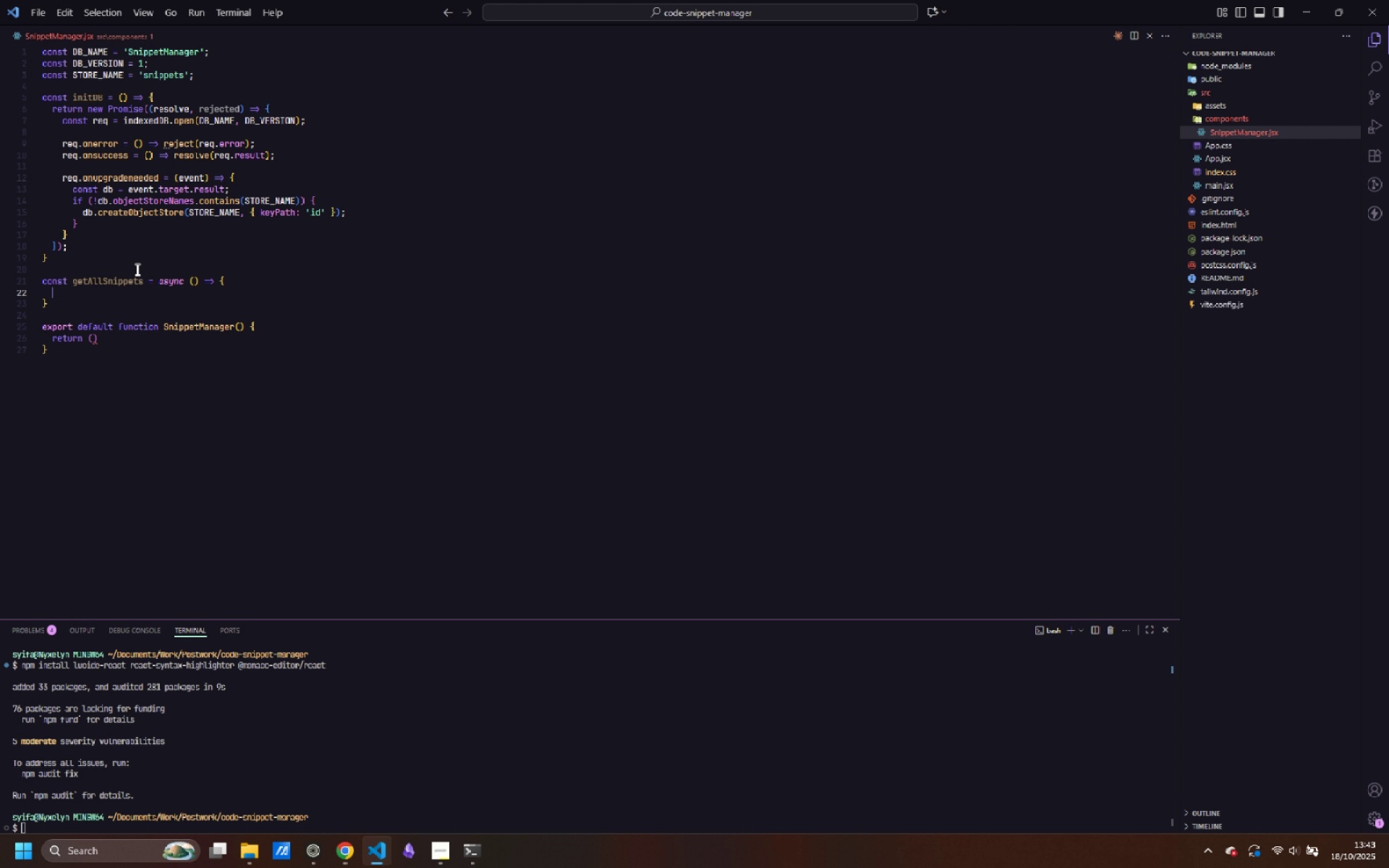 
type(const db awai)
 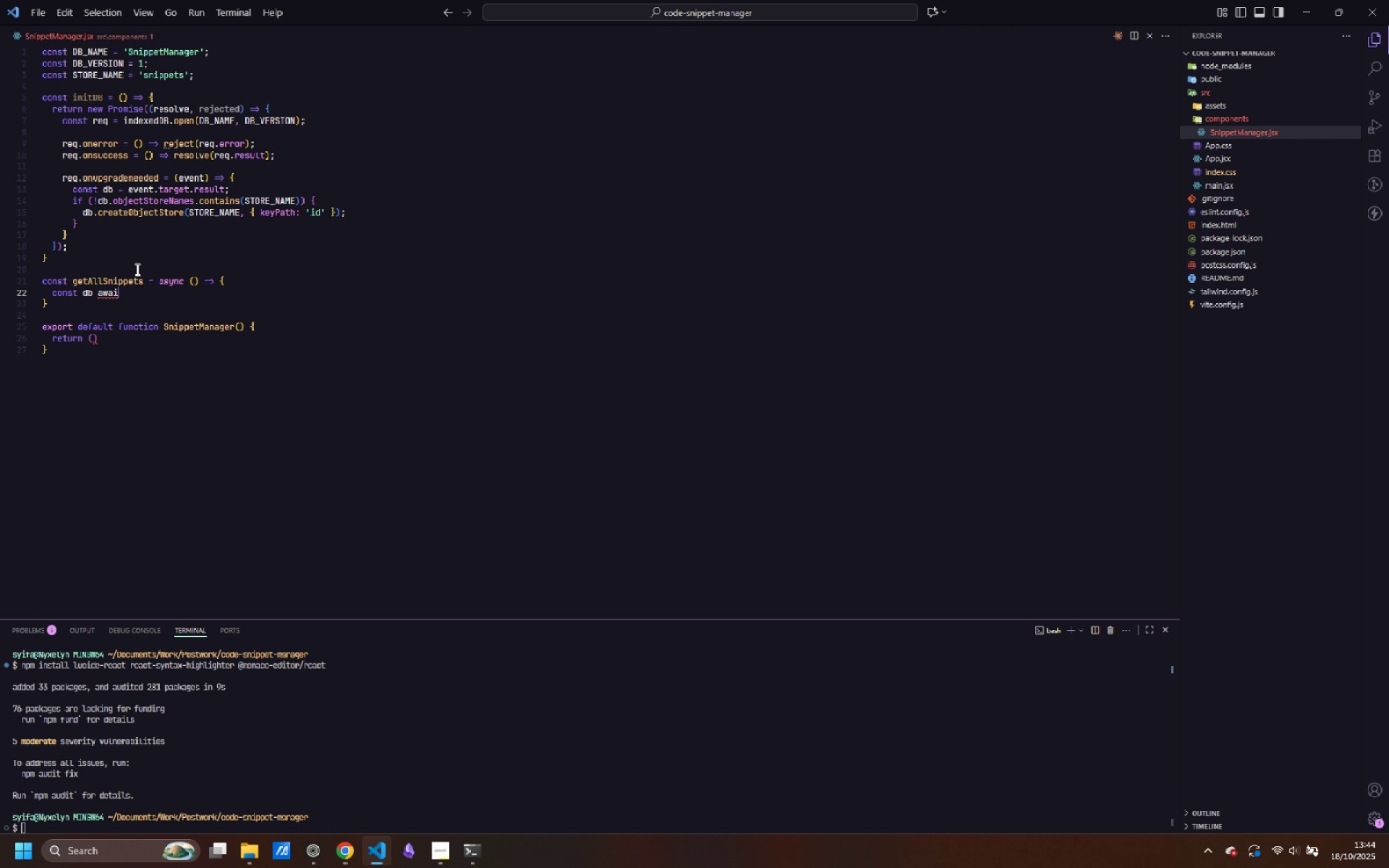 
key(Control+ControlLeft)
 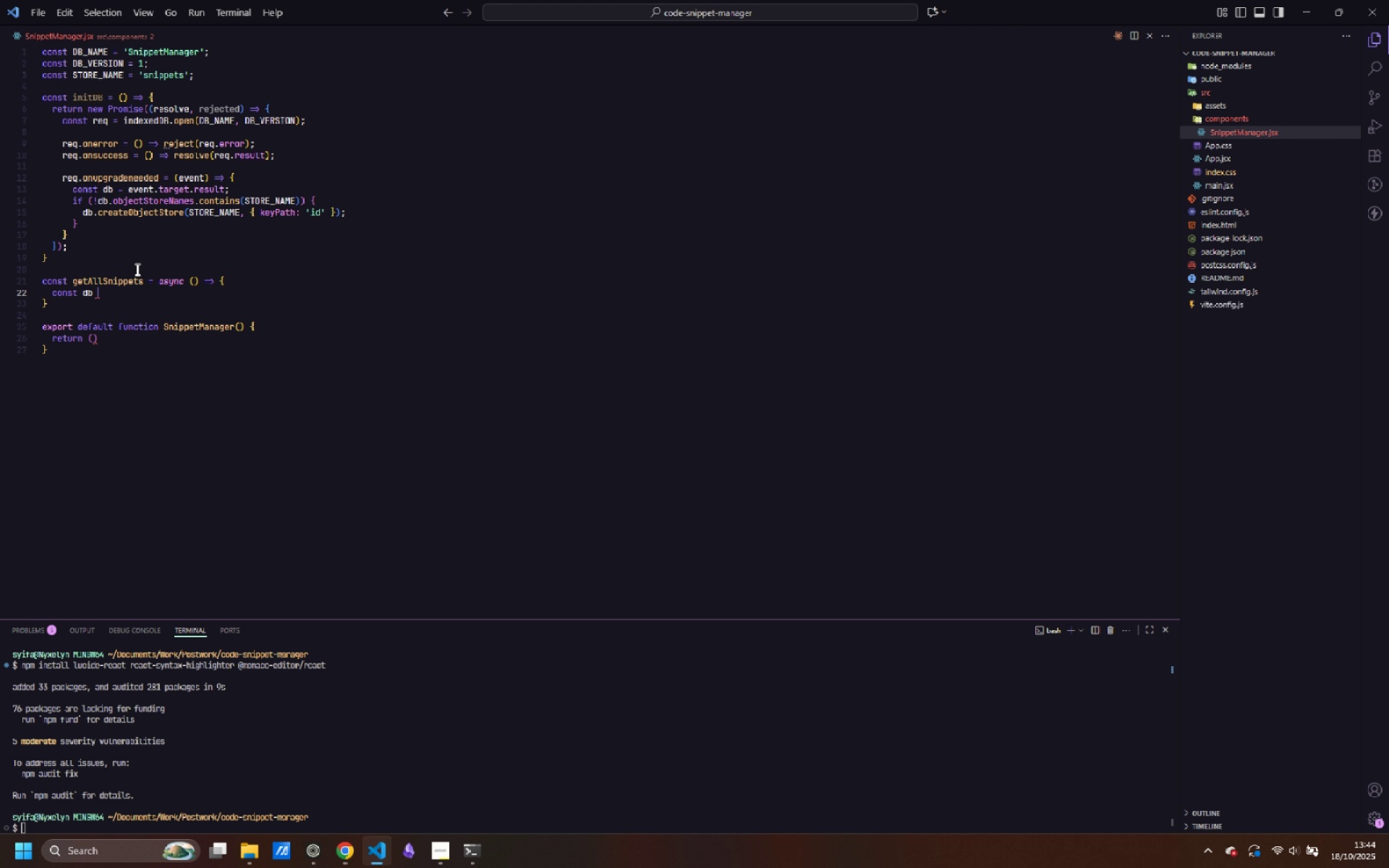 
key(Control+Backspace)
 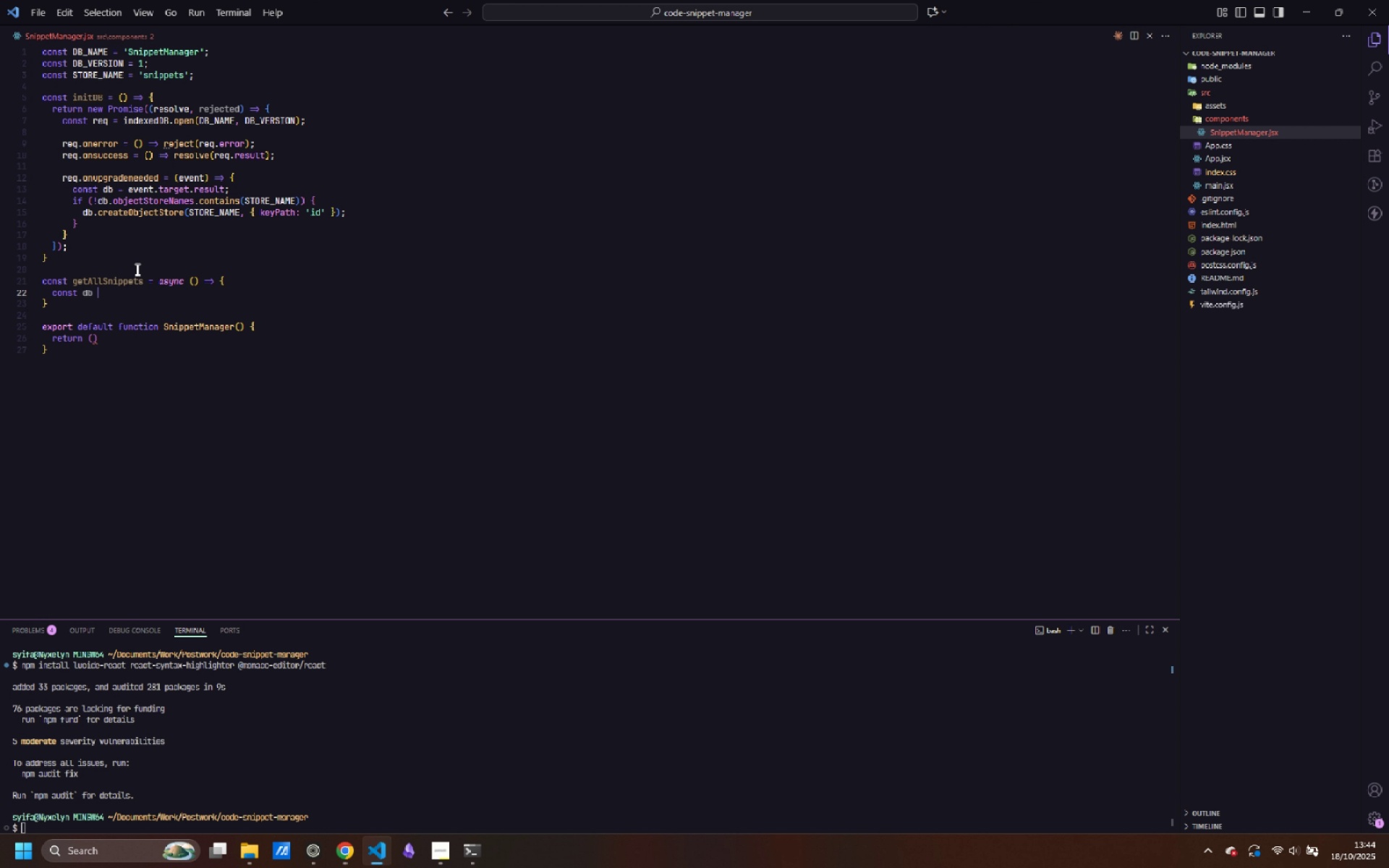 
type(= await initDB();)
 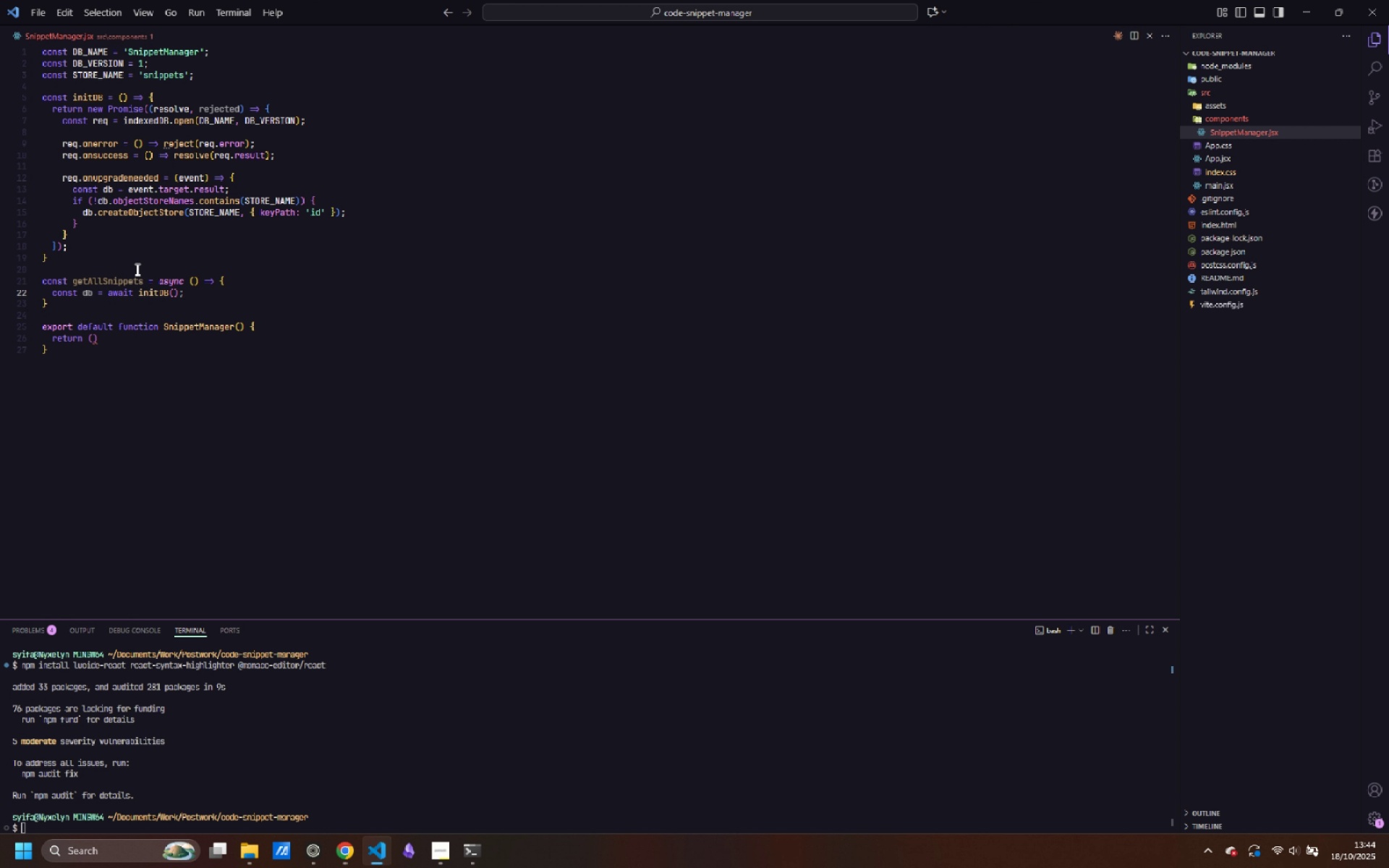 
key(Enter)
 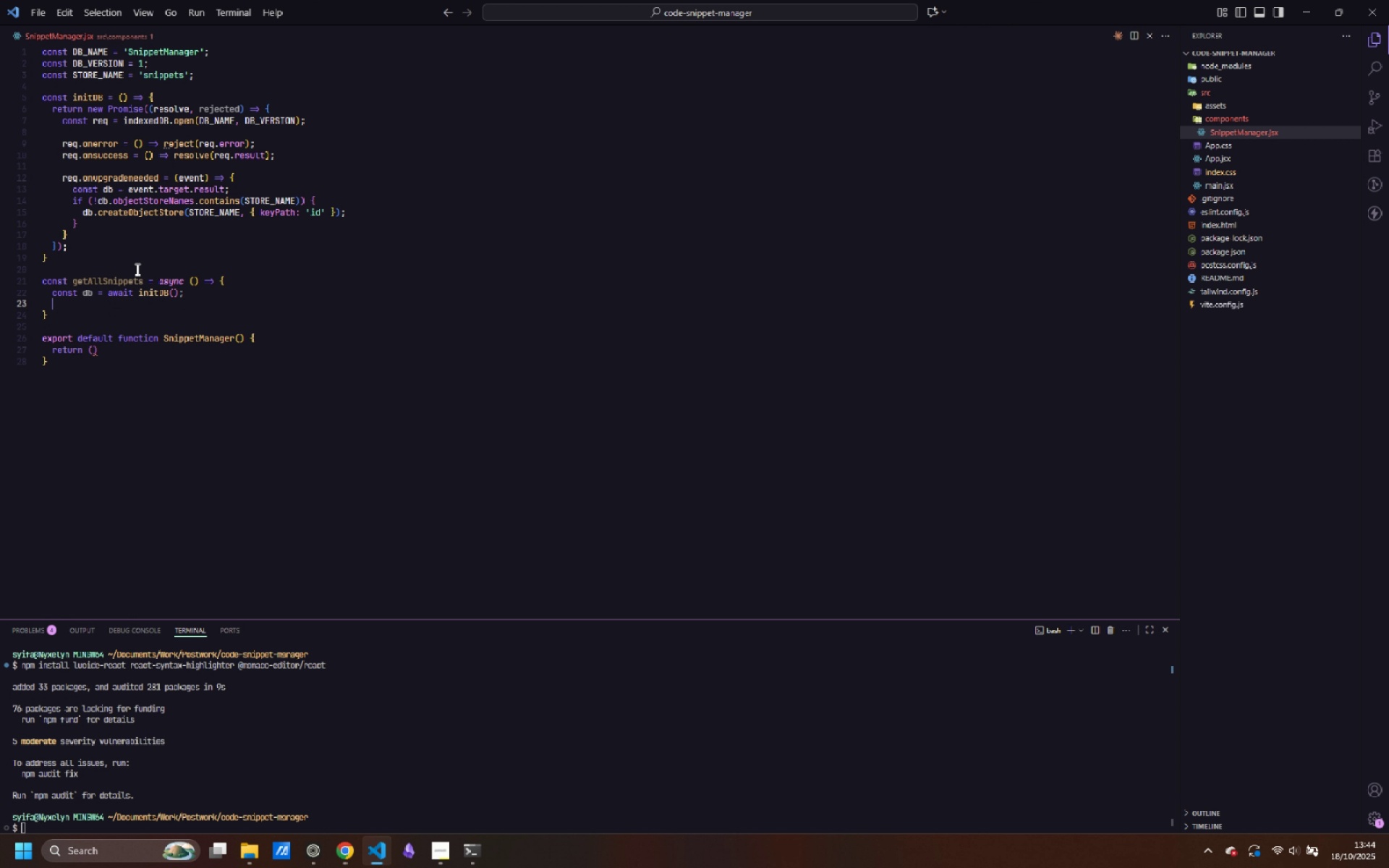 
type(return new Promise((resolve, reject)
 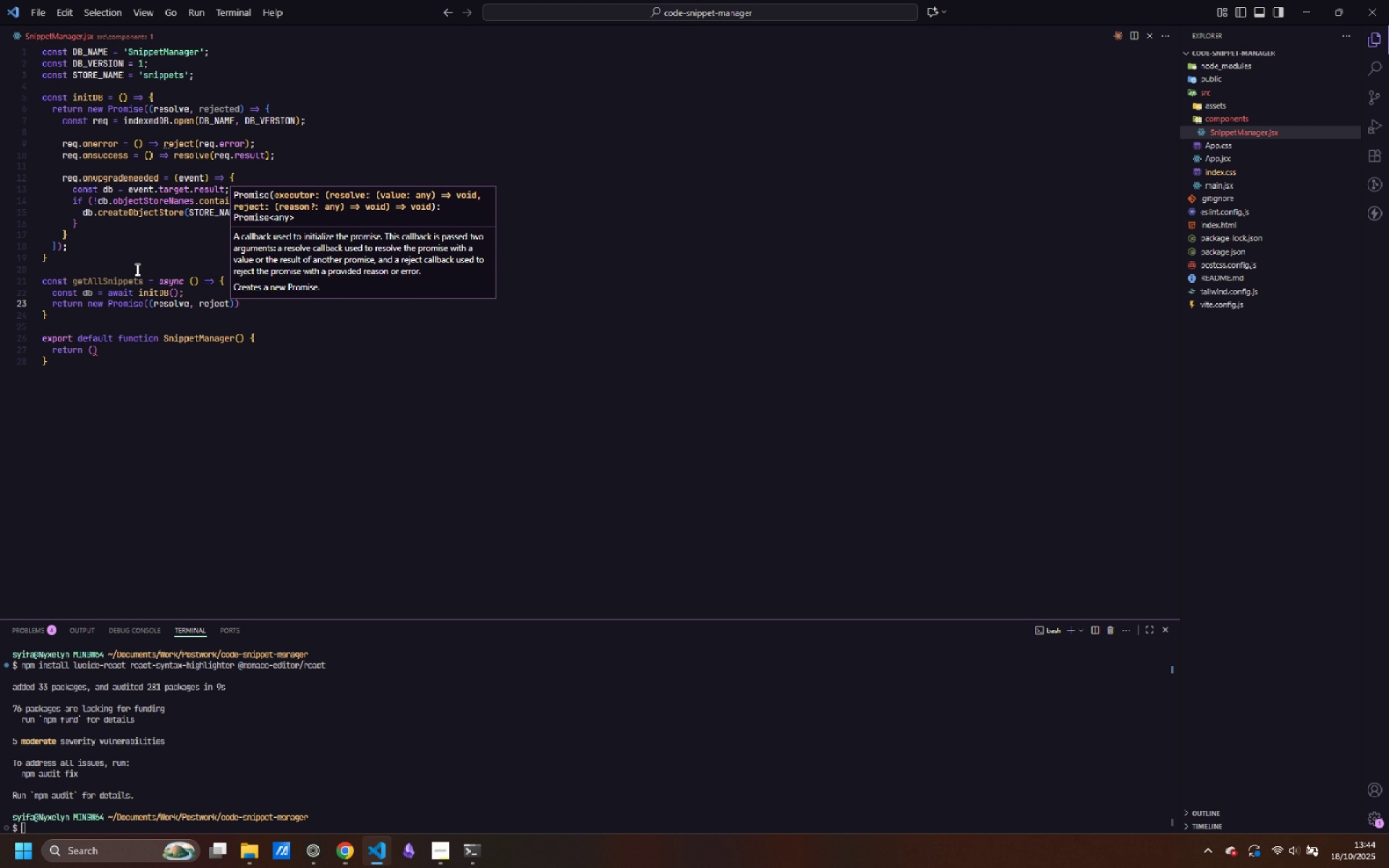 
key(ArrowRight)
 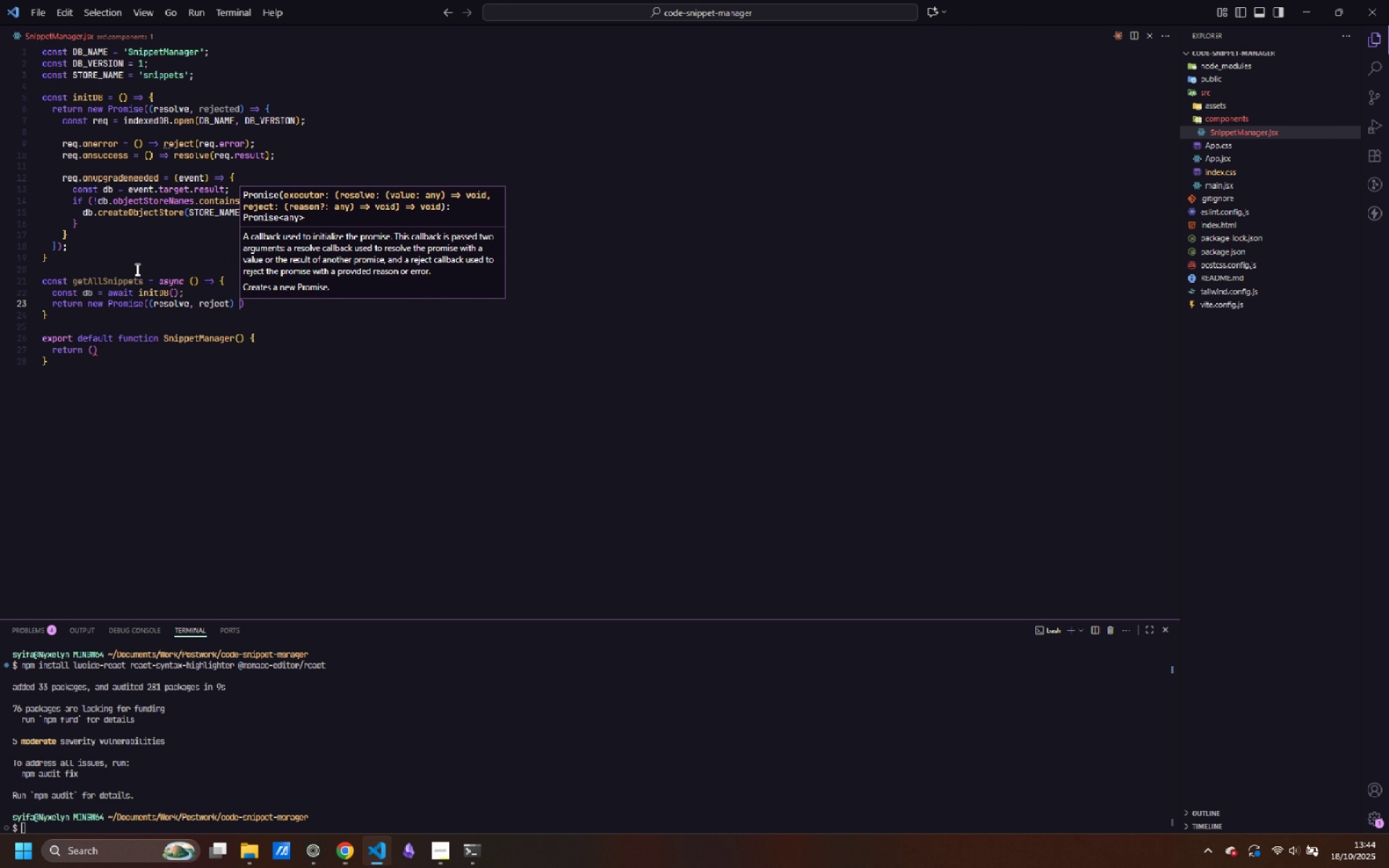 
key(Space)
 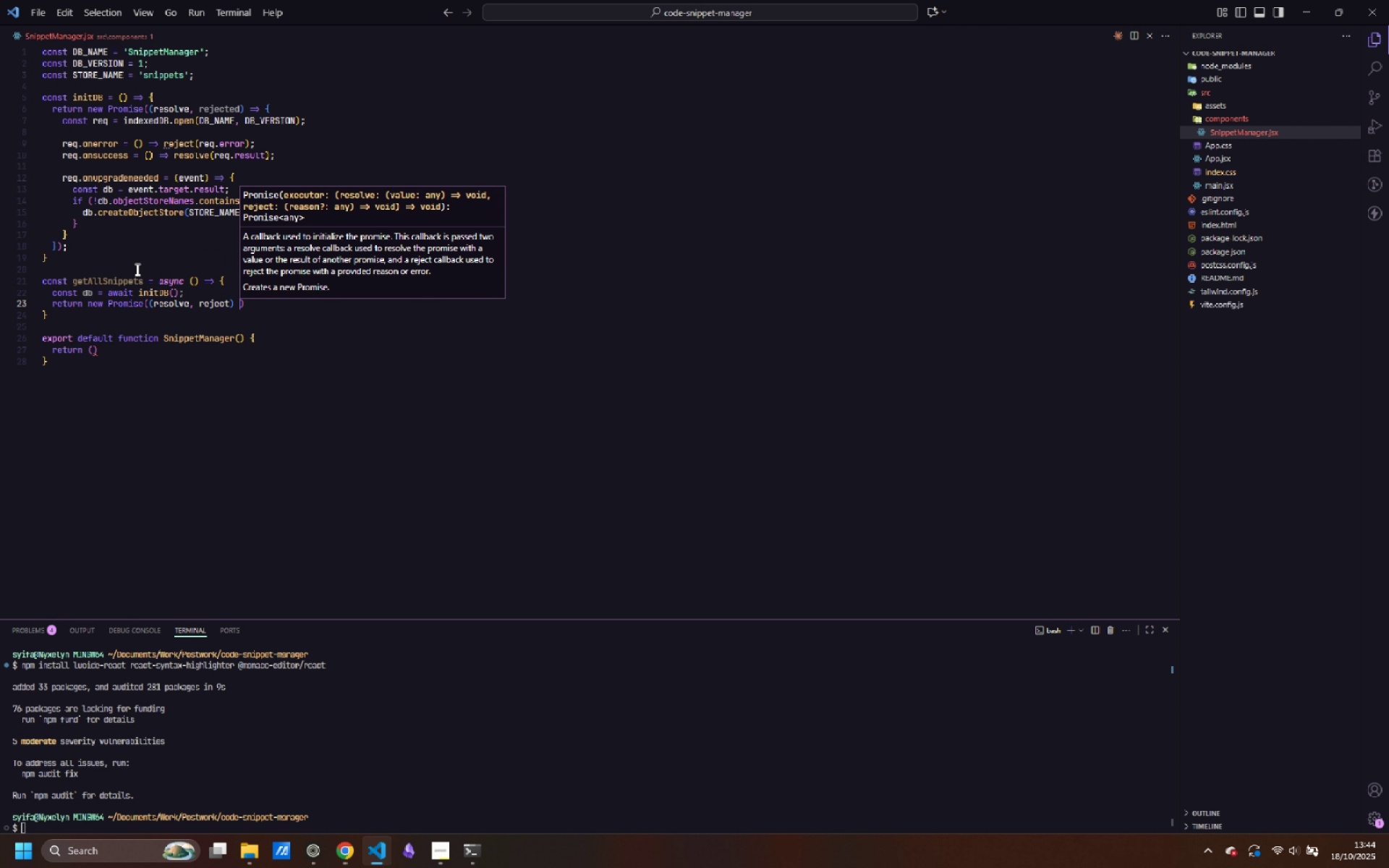 
key(Equal)
 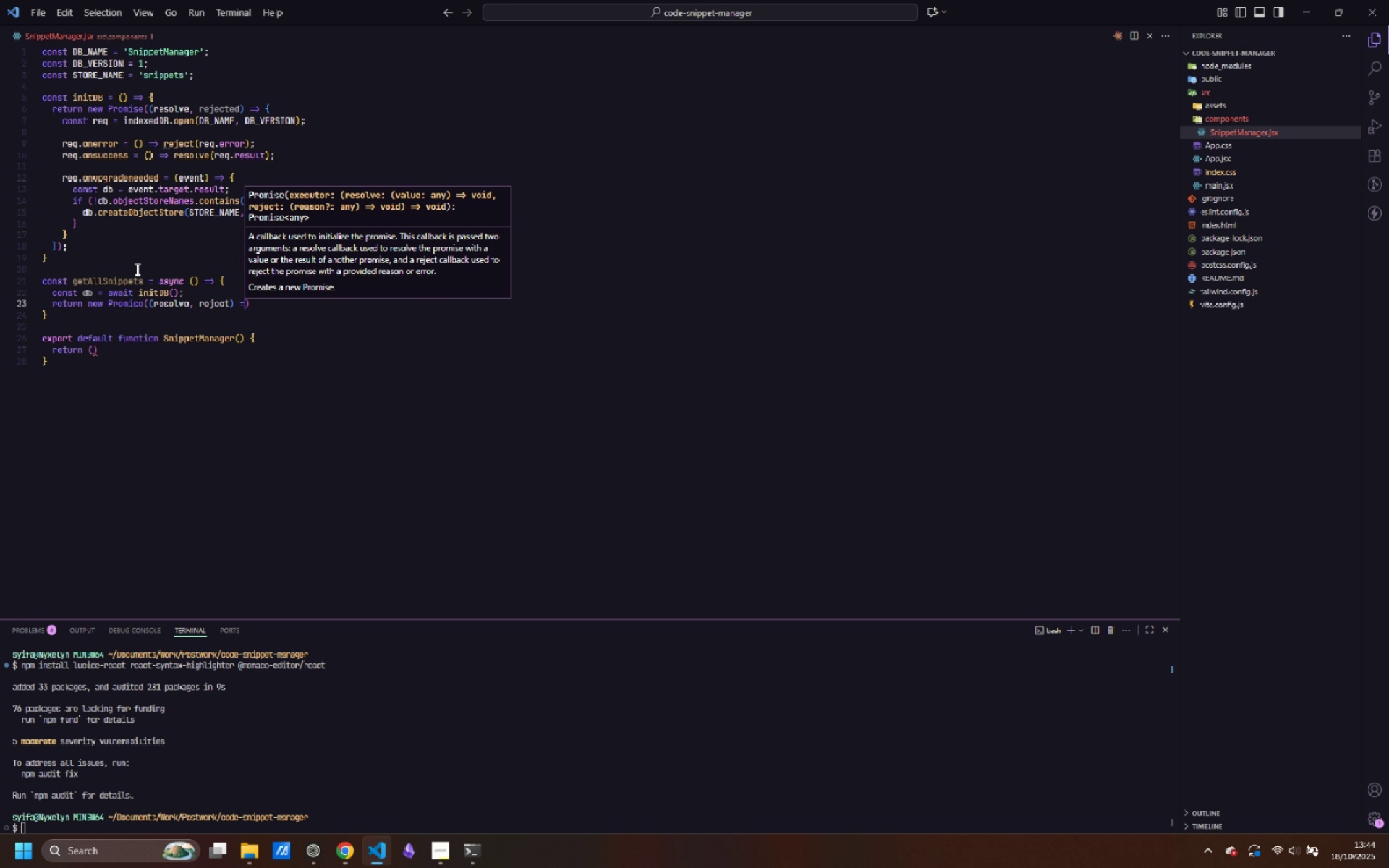 
key(Shift+Period)
 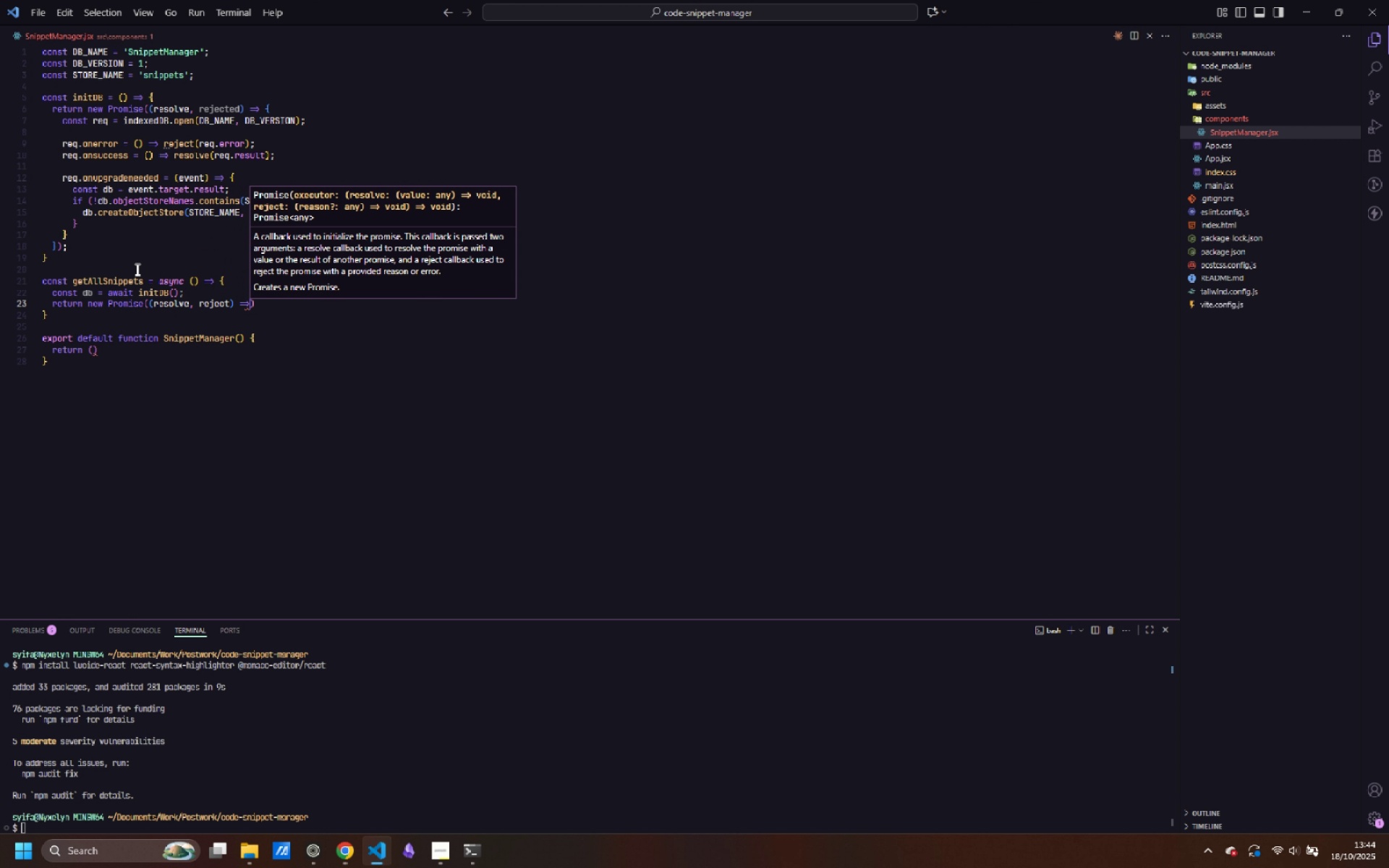 
key(Shift+Space)
 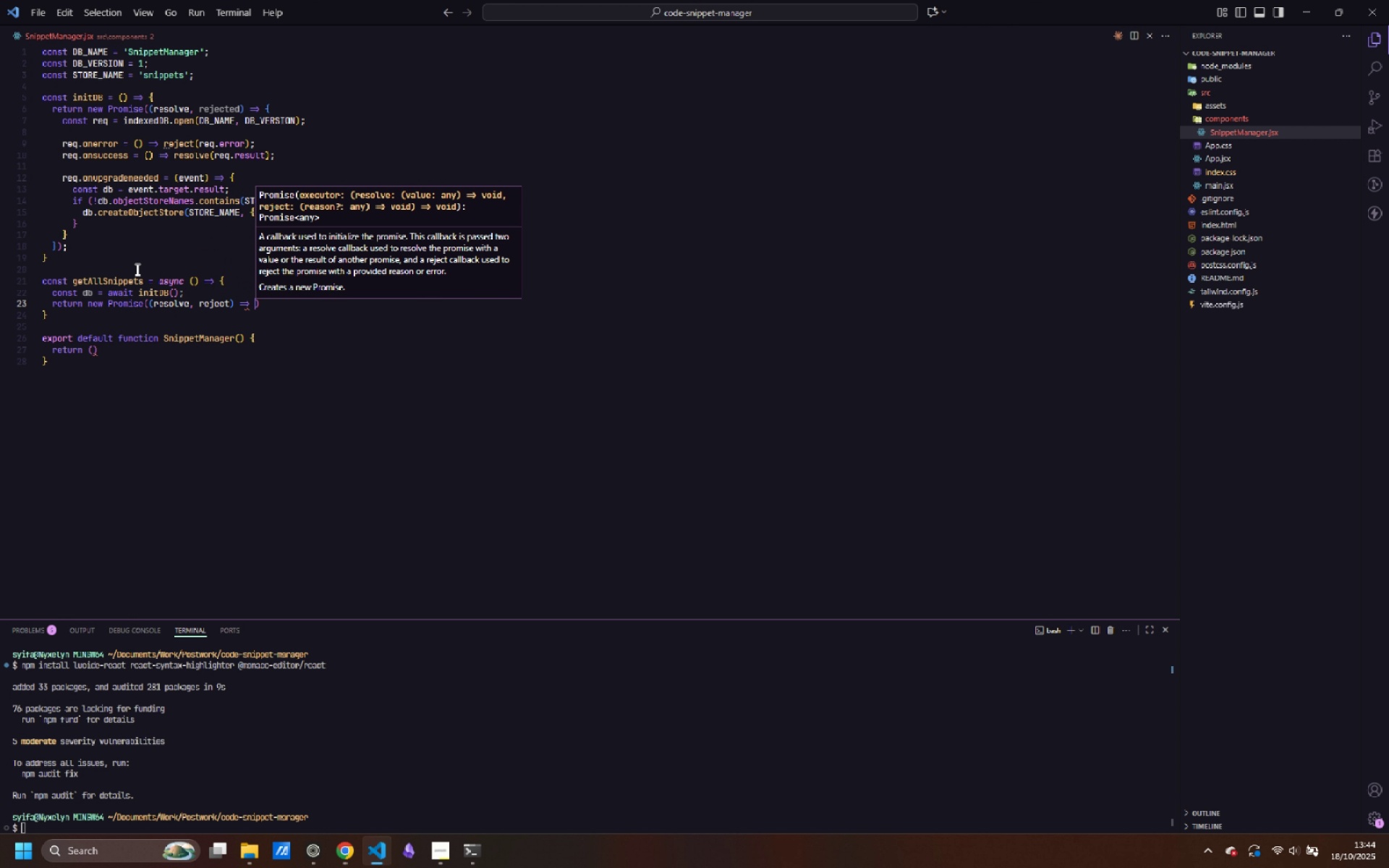 
key(Shift+BracketLeft)
 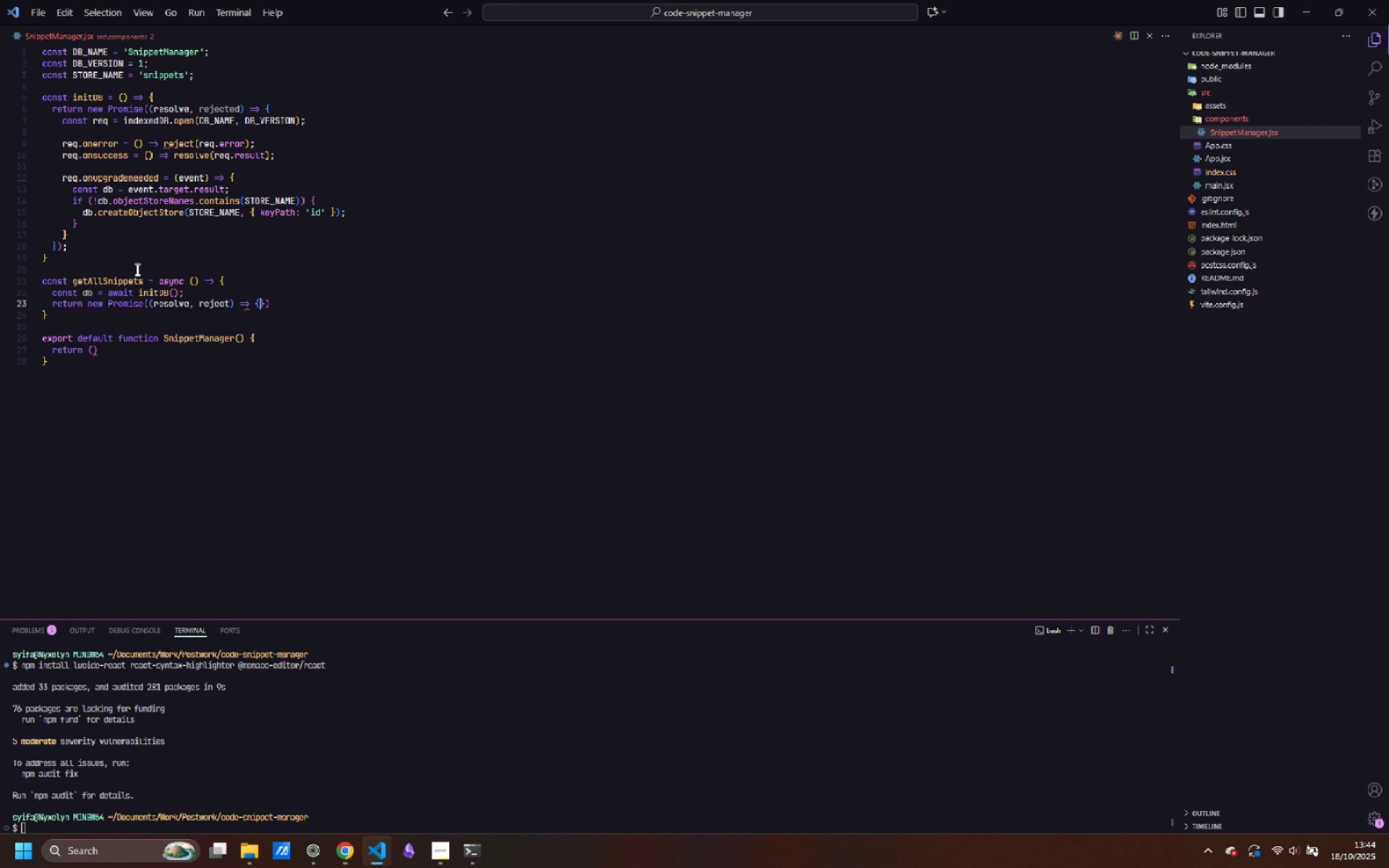 
key(Enter)
 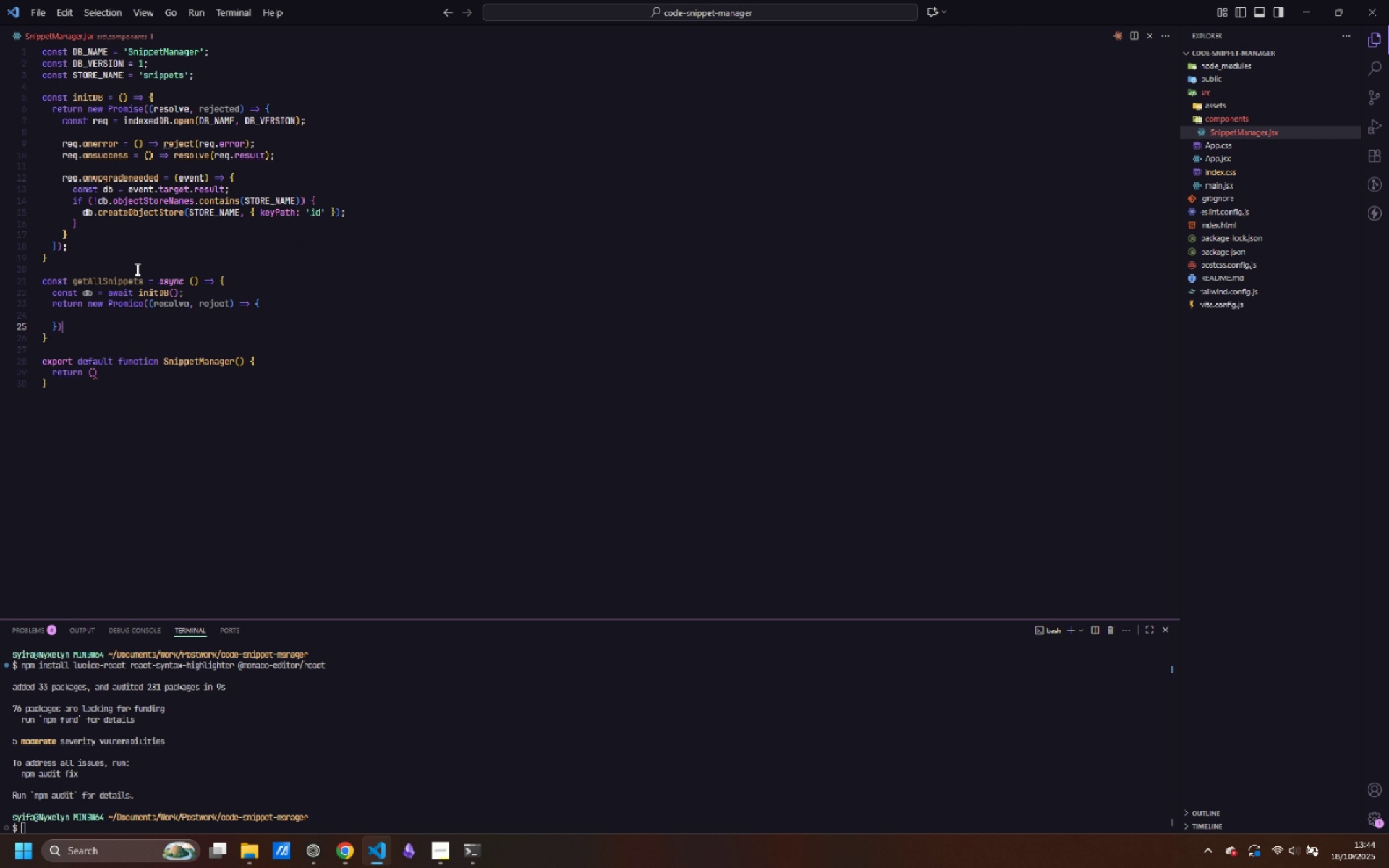 
key(ArrowDown)
 